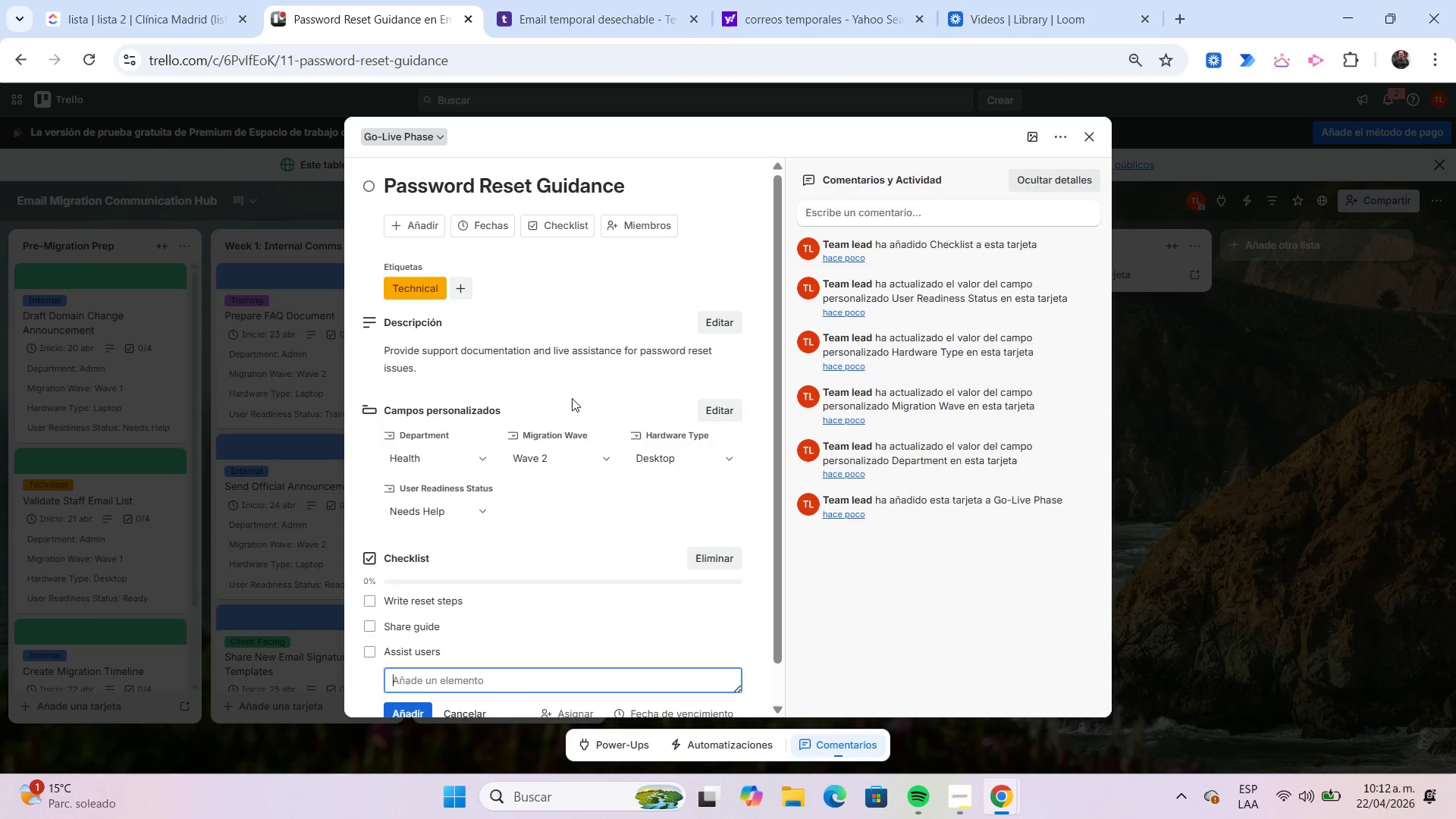 
key(Enter)
 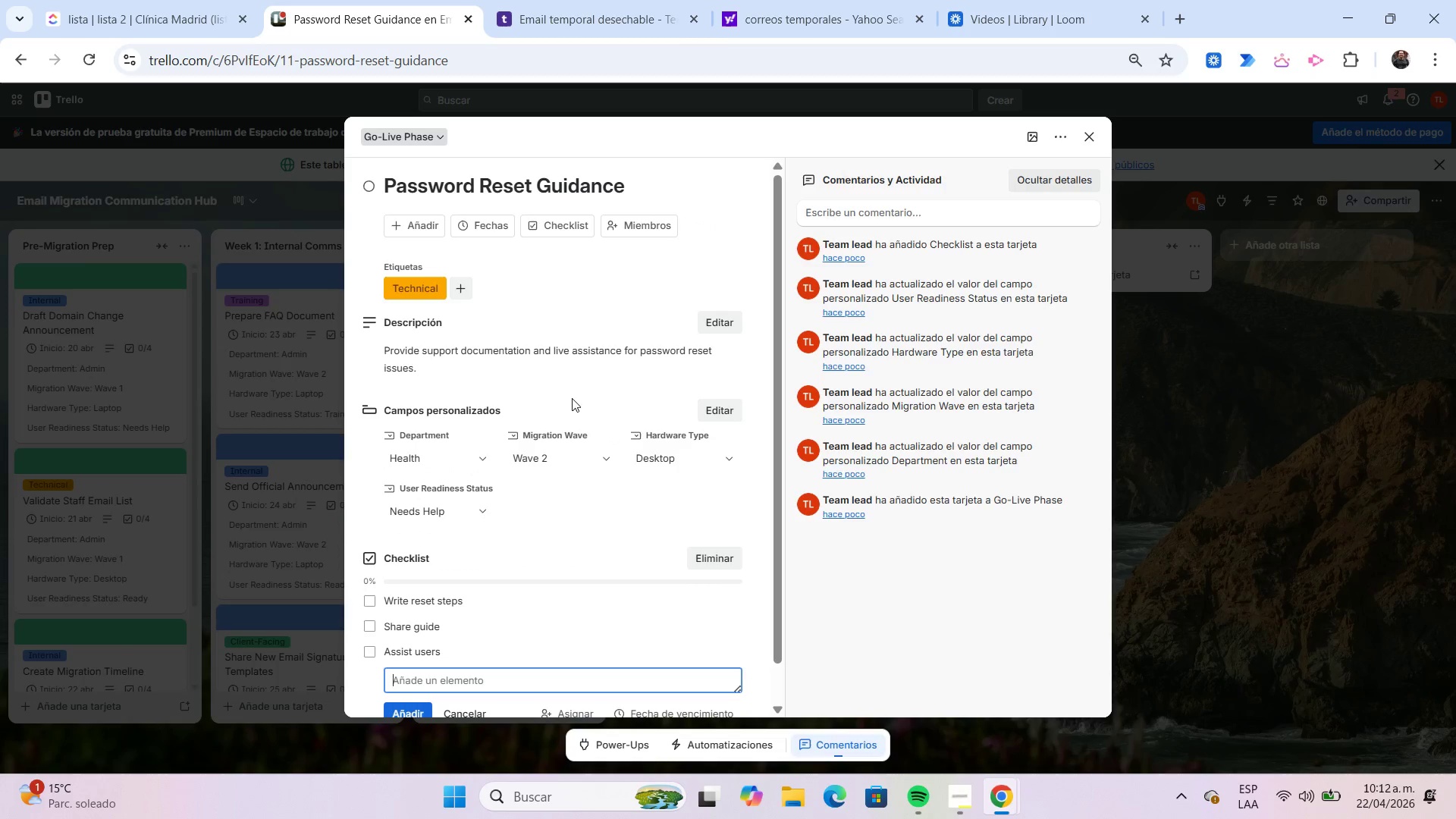 
type([redacted])
 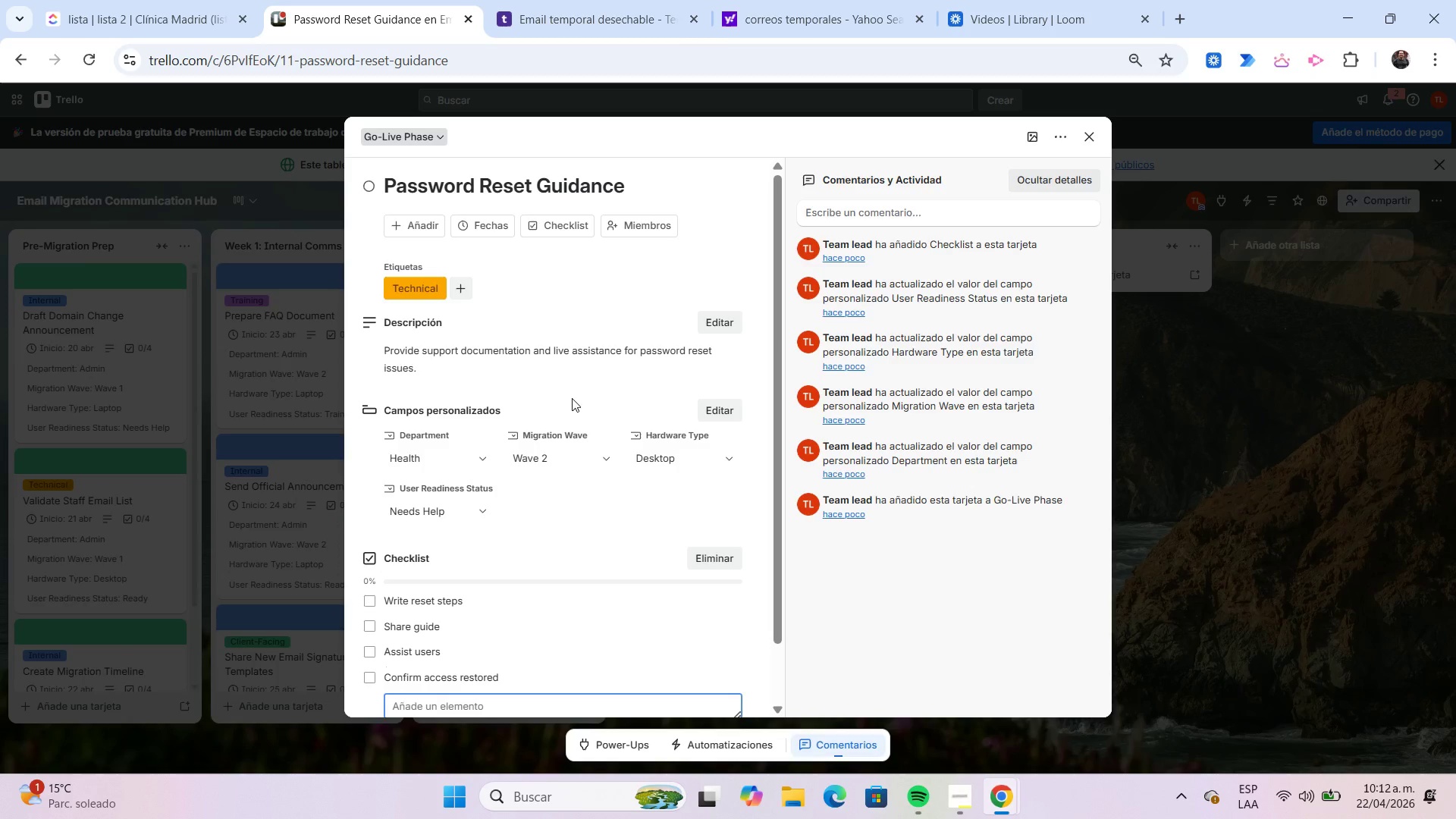 
key(Enter)
 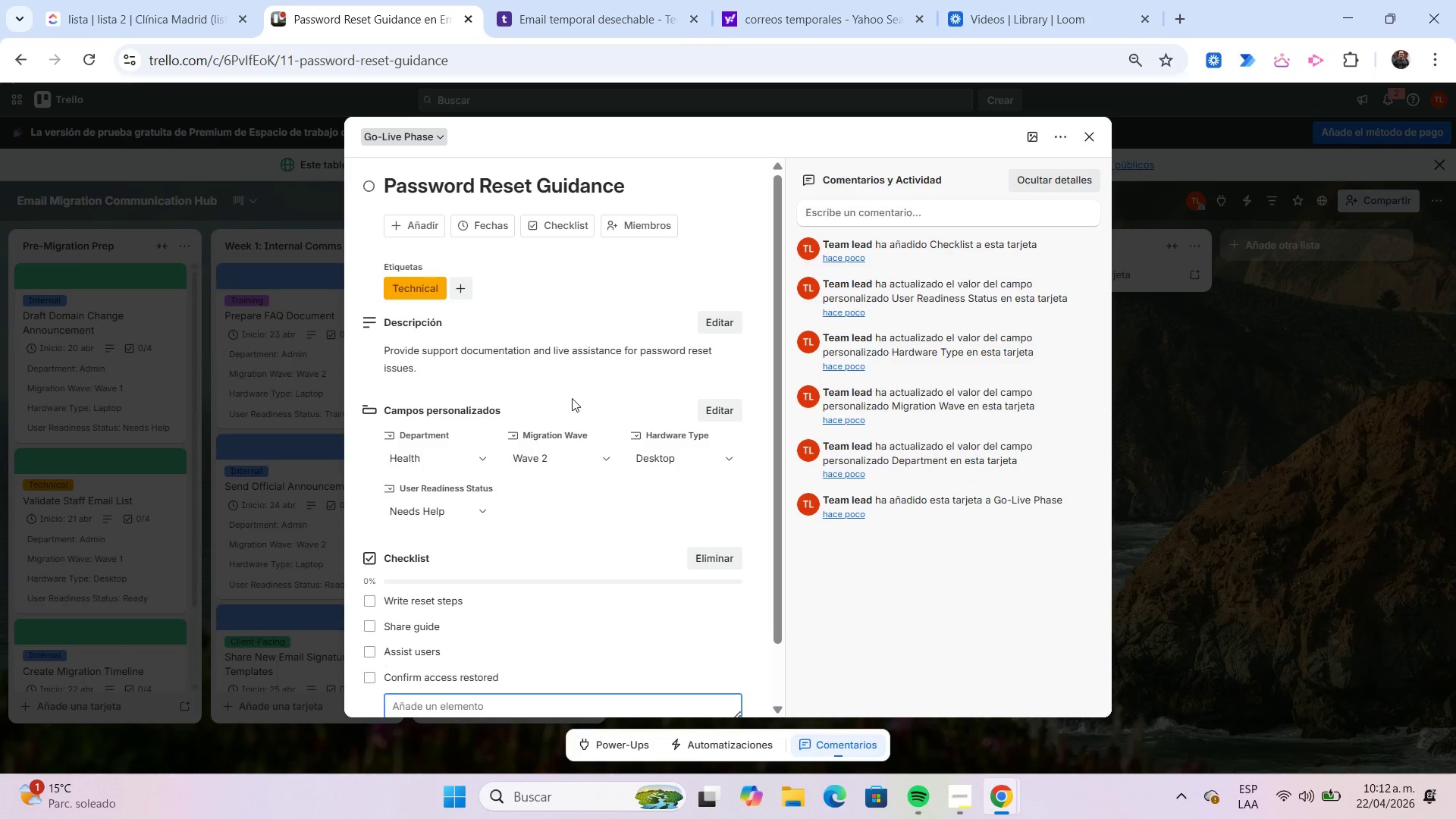 
left_click([495, 219])
 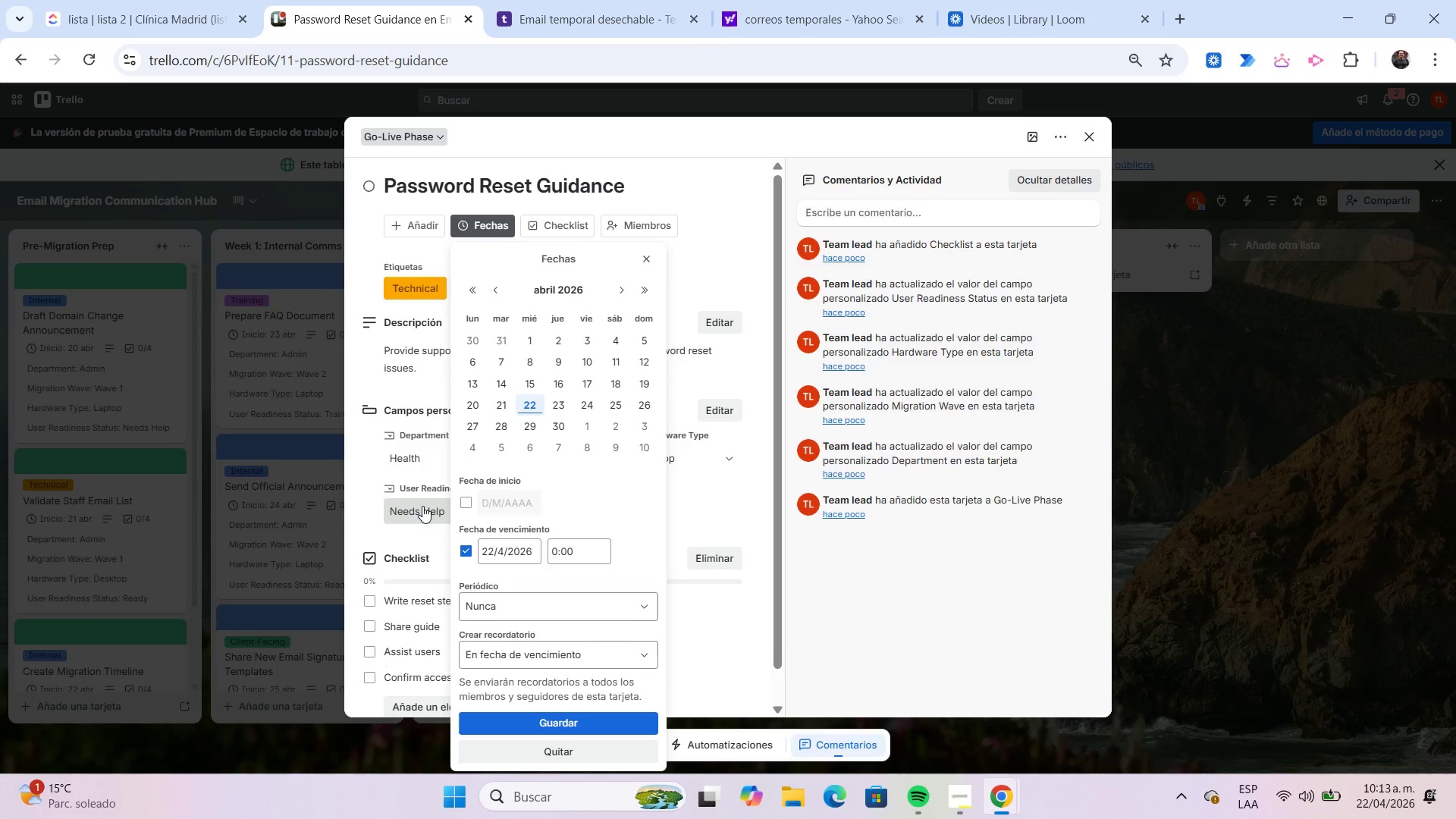 
wait(7.16)
 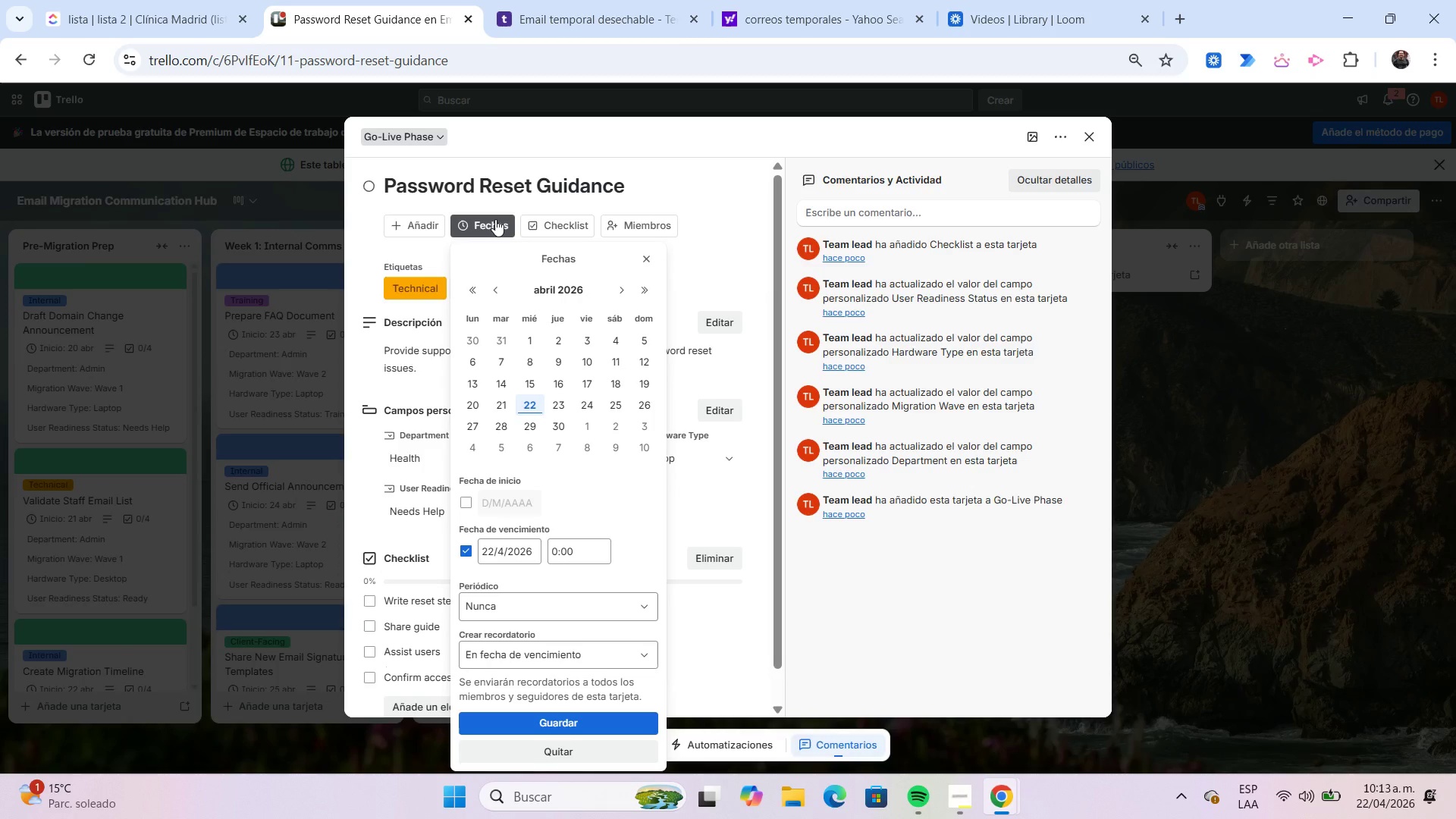 
left_click([471, 550])
 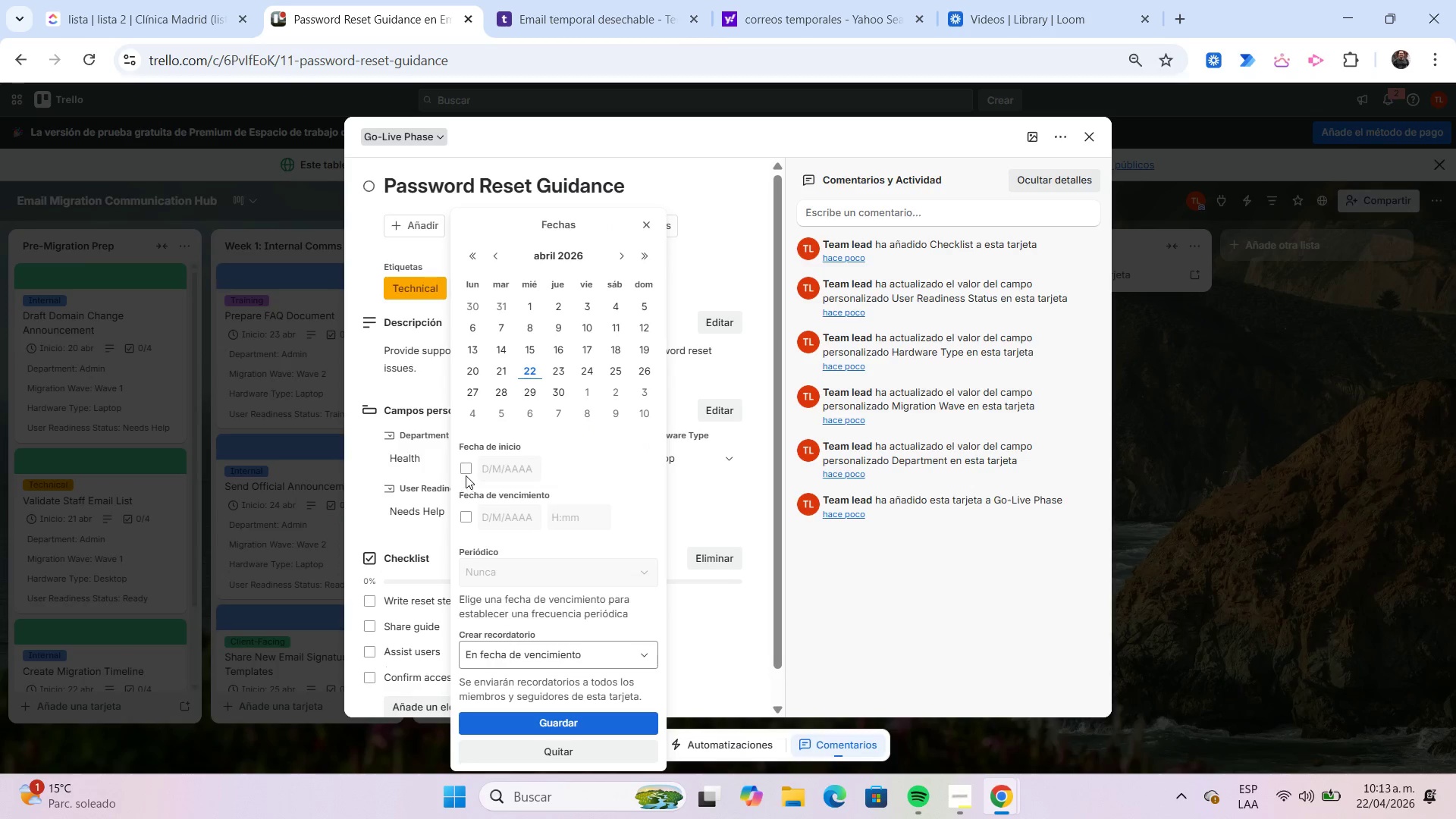 
left_click([466, 473])
 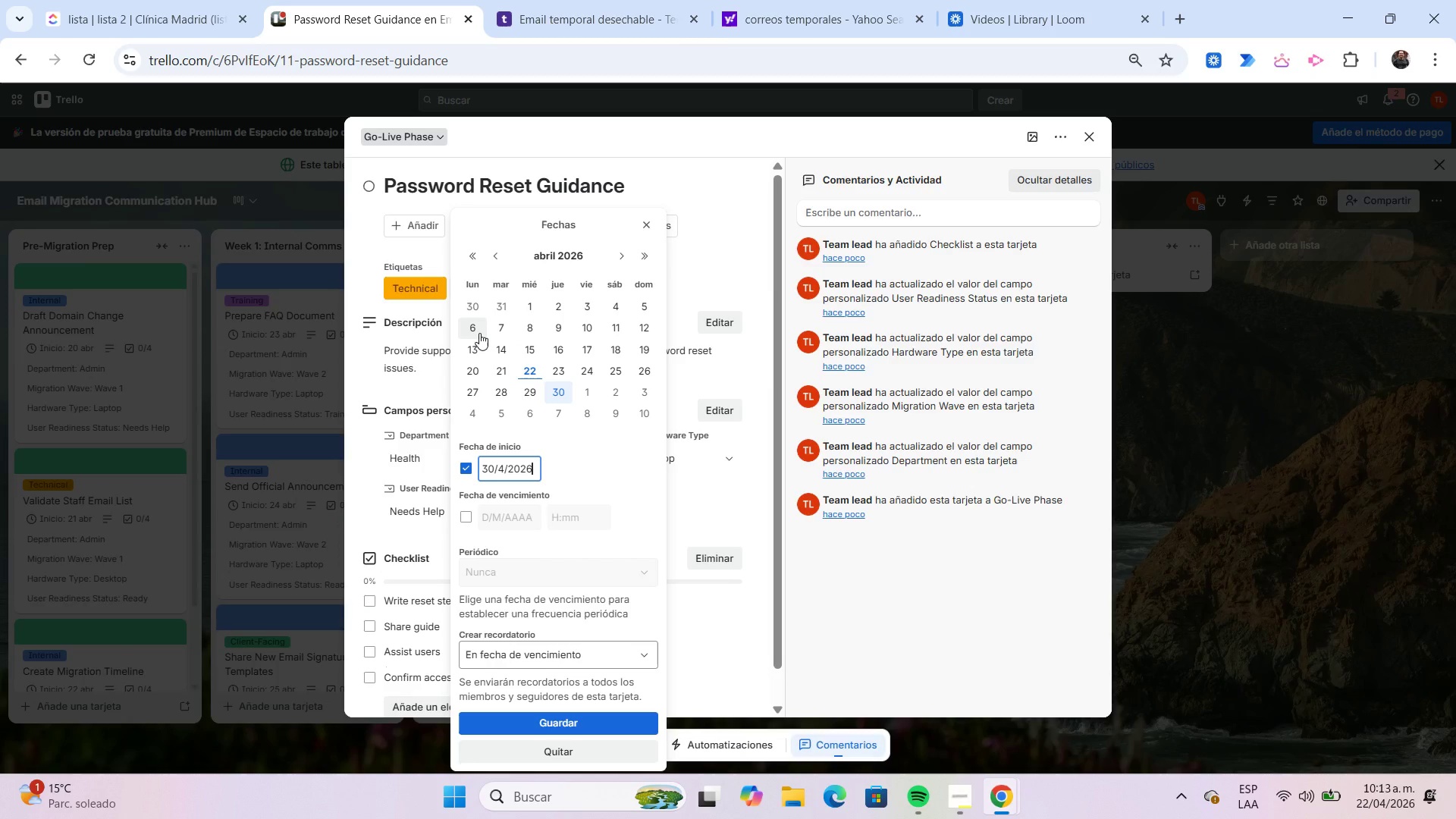 
wait(12.61)
 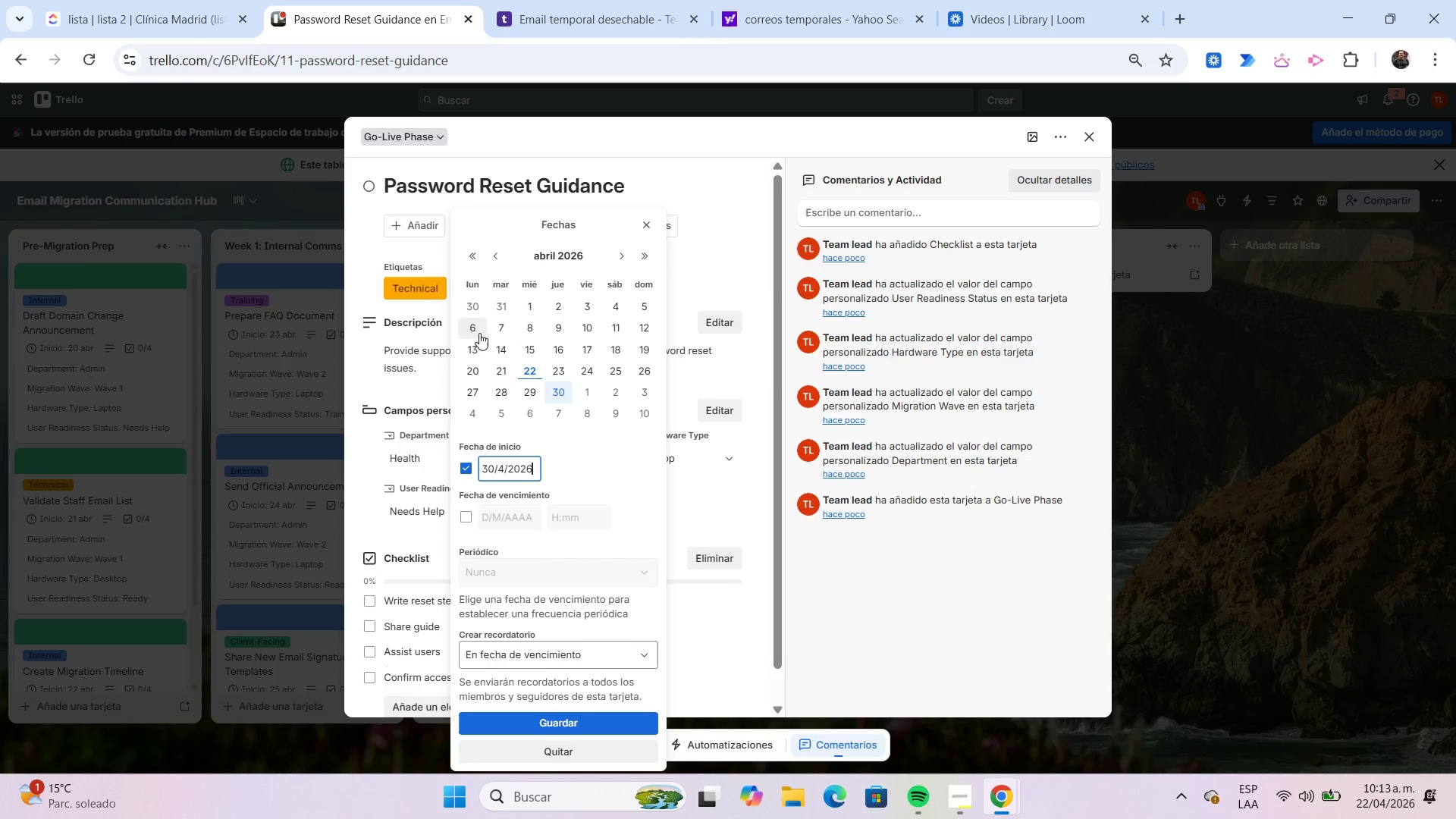 
left_click([479, 333])
 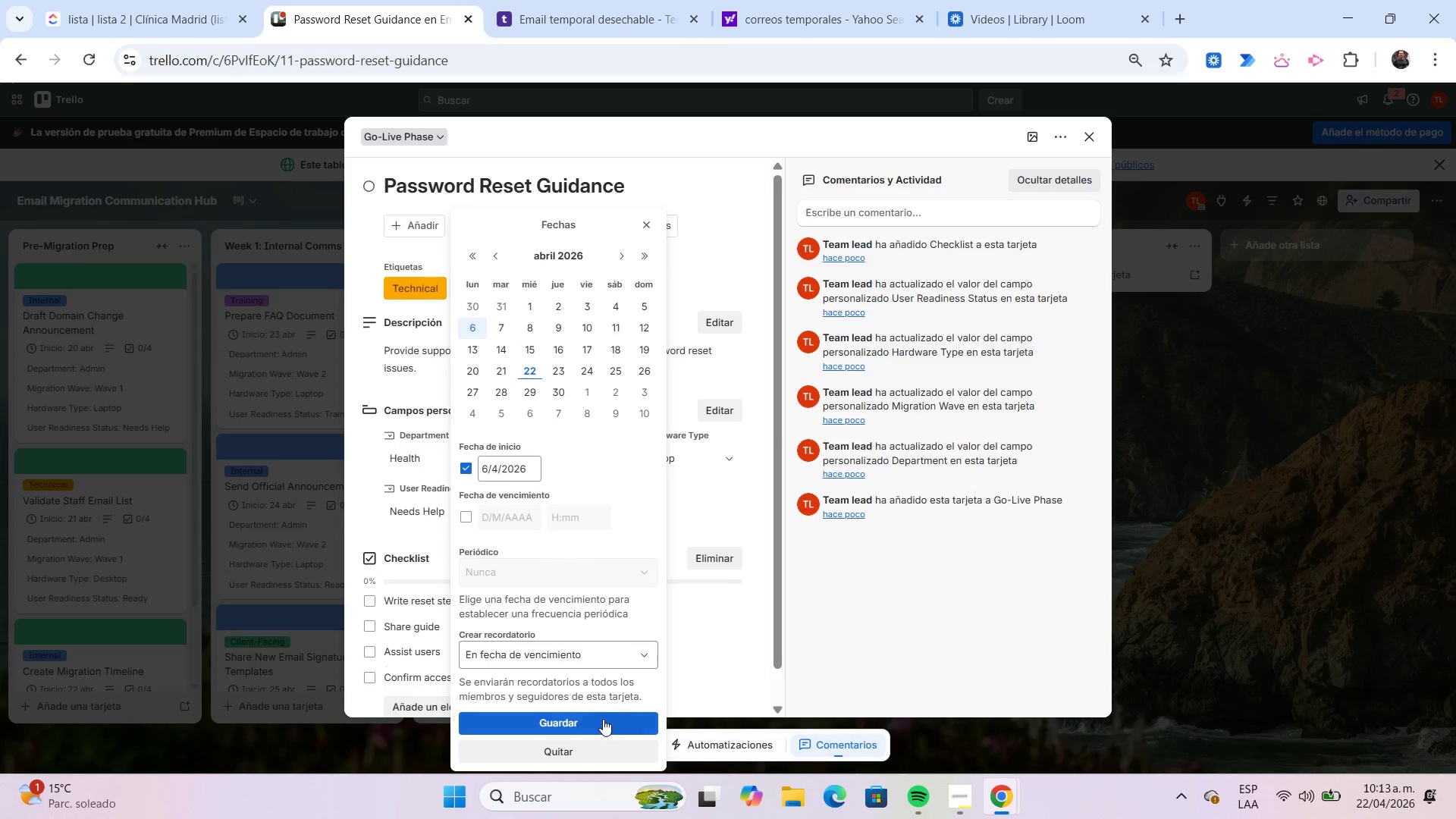 
left_click([601, 722])
 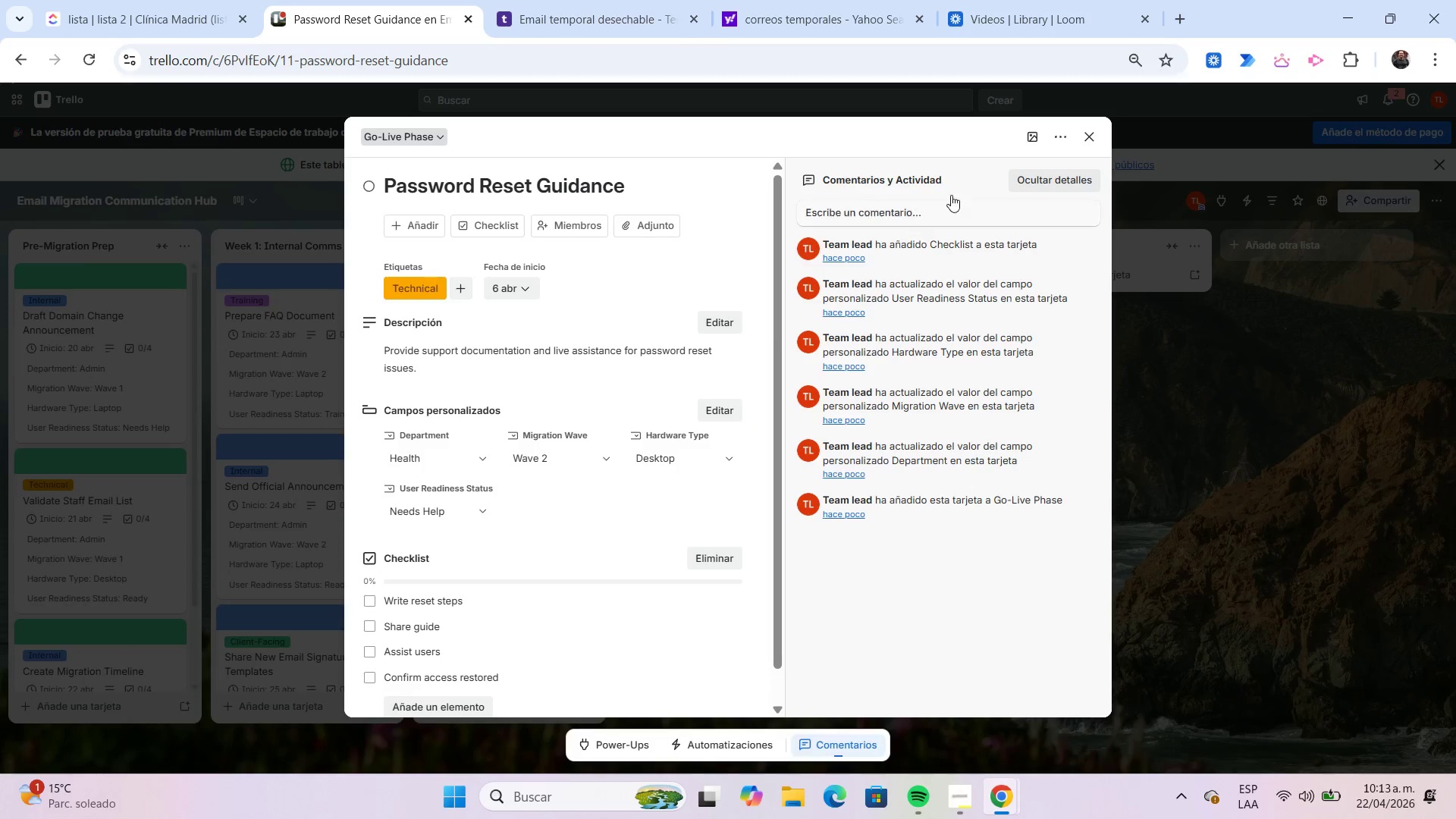 
left_click([1035, 140])
 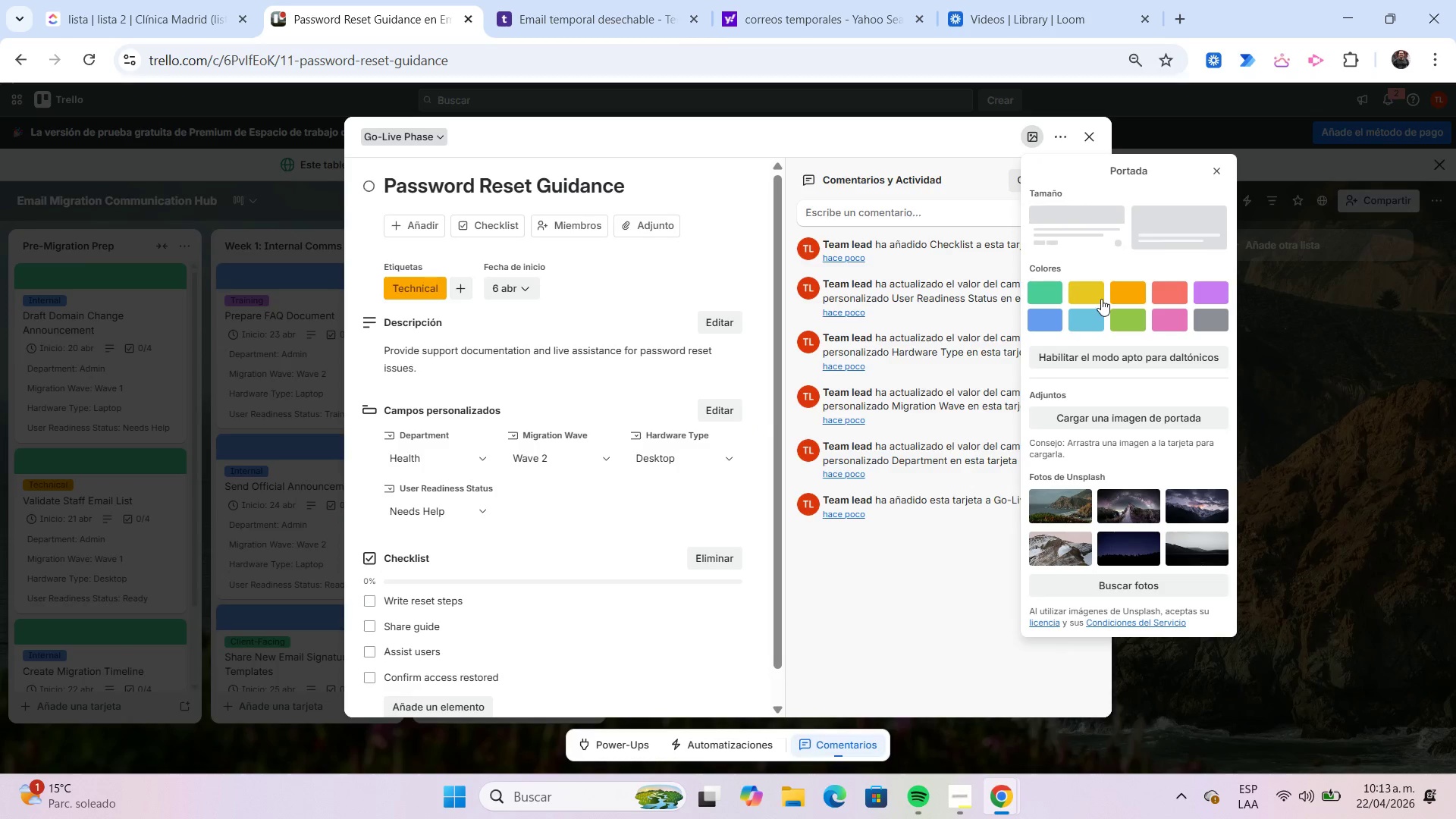 
left_click([1091, 324])
 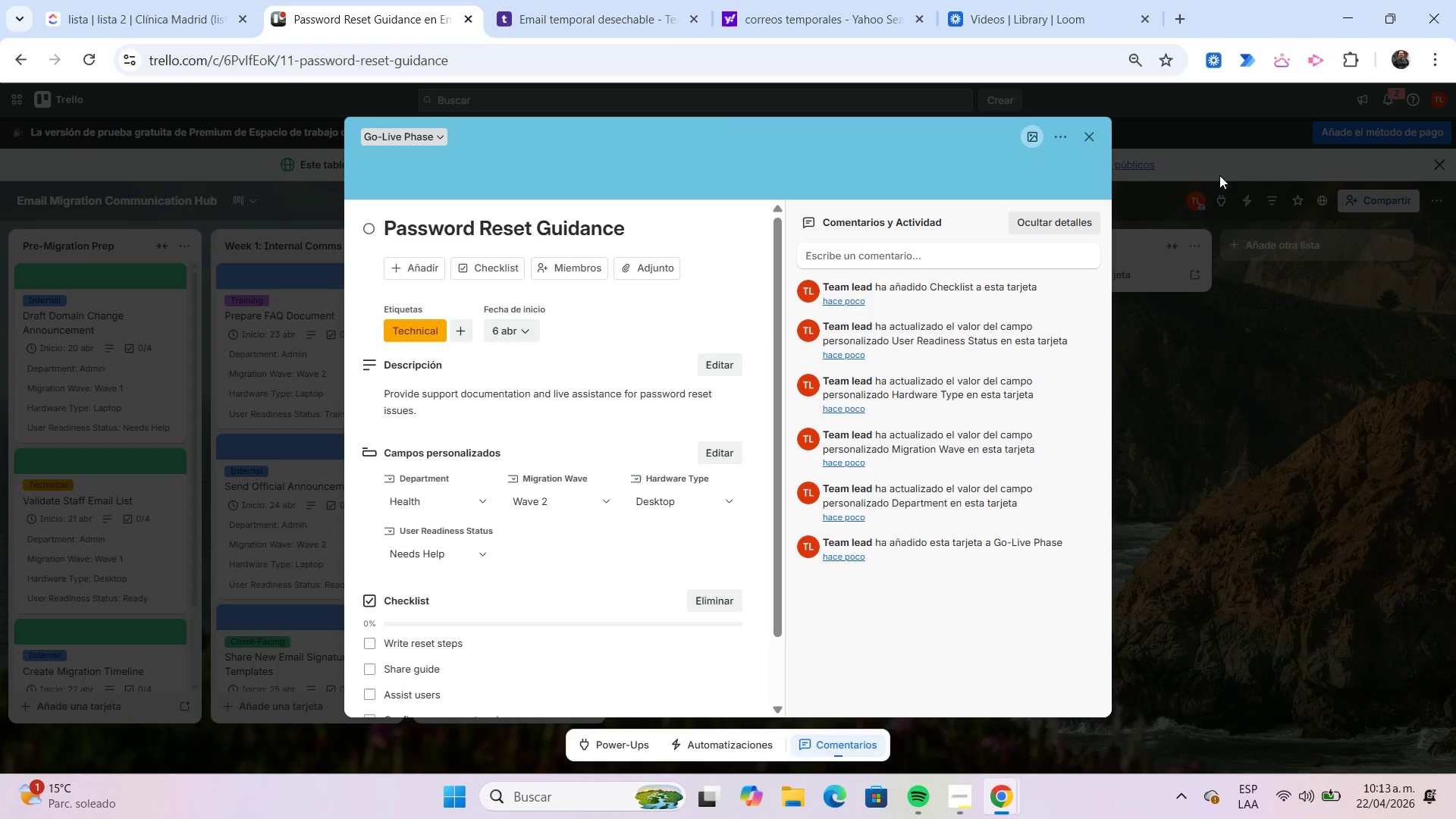 
left_click([1088, 143])
 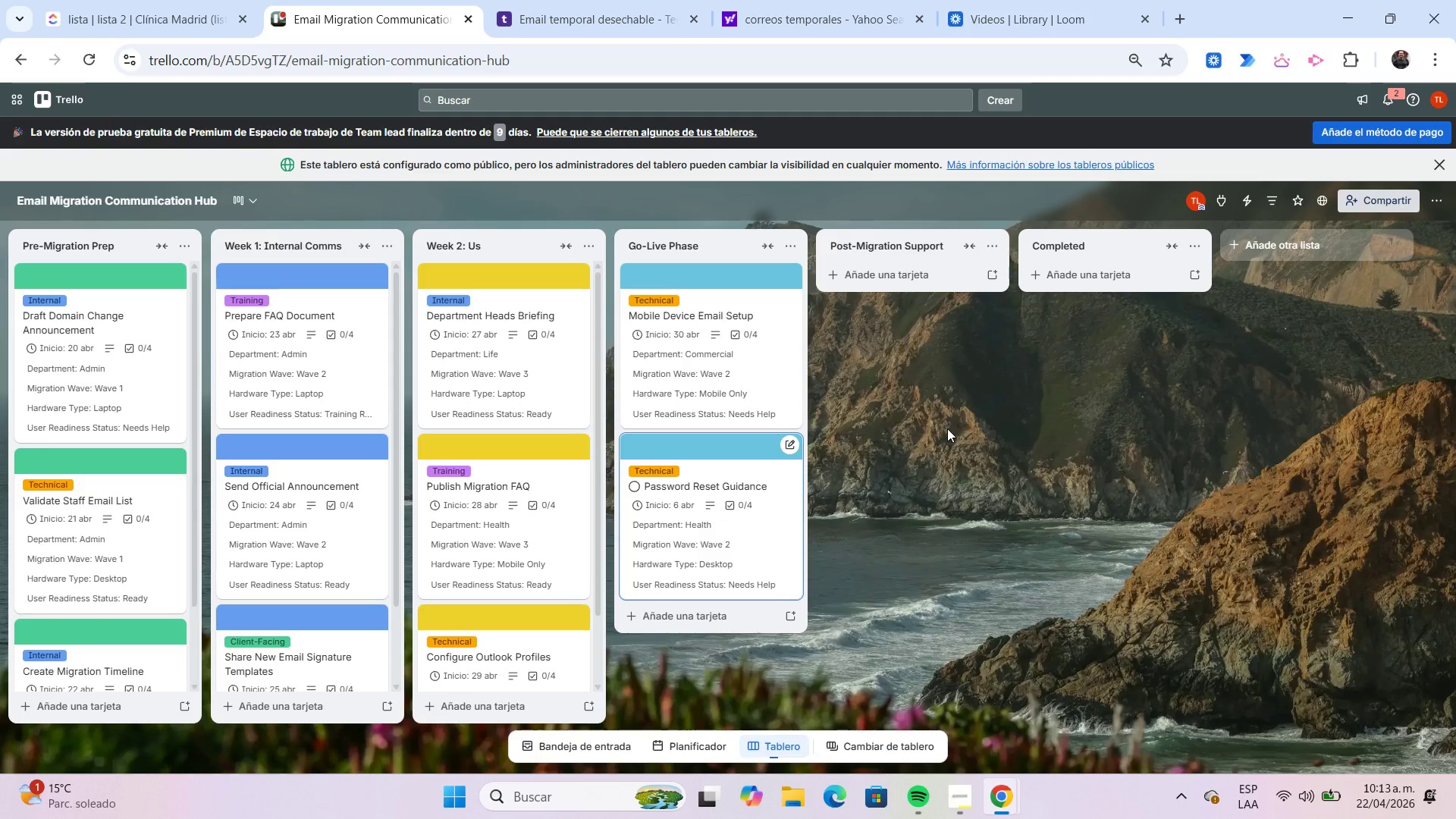 
wait(12.41)
 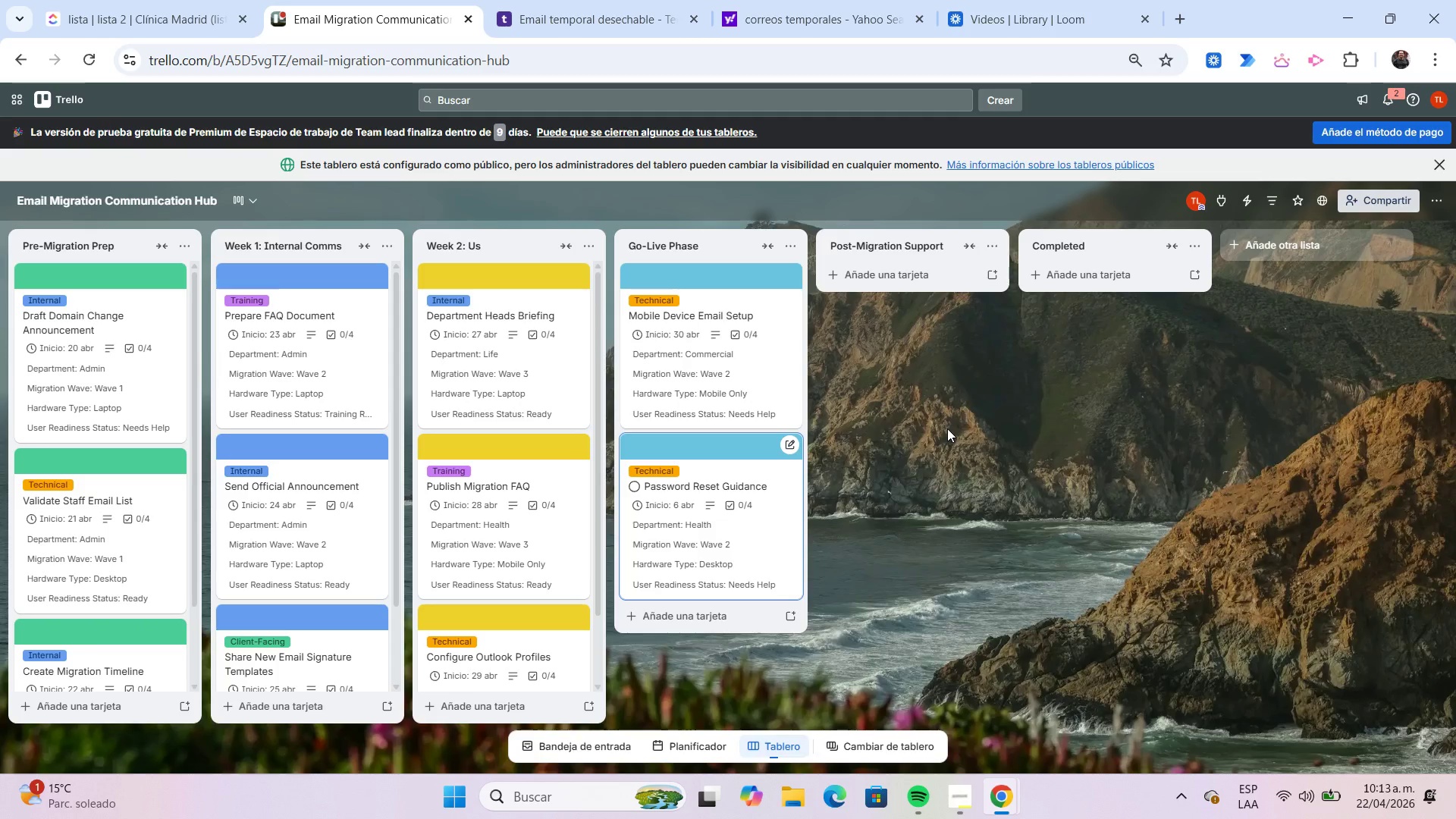 
left_click([688, 623])
 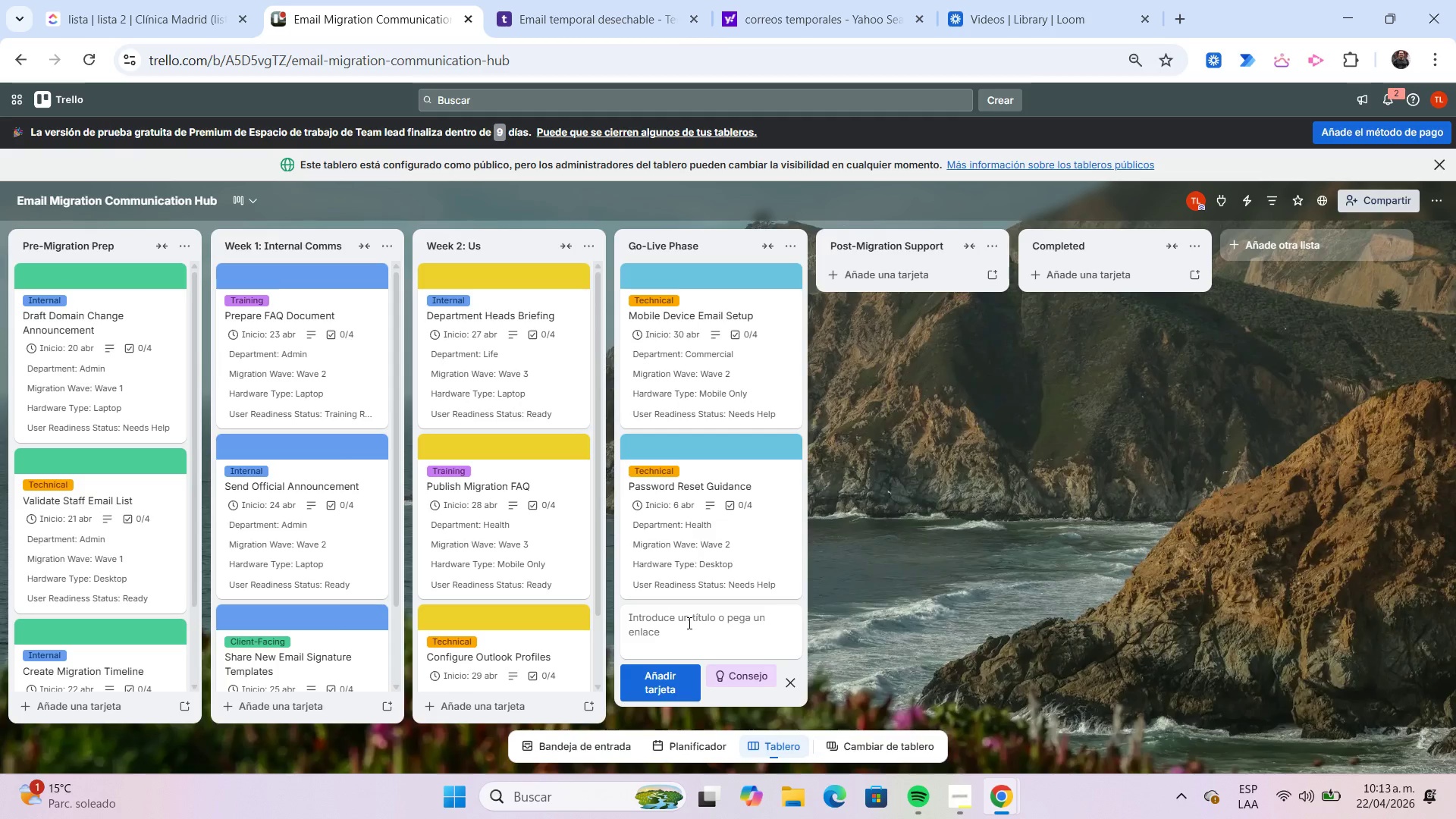 
type(Legacy Inbox Backup Instructions)
 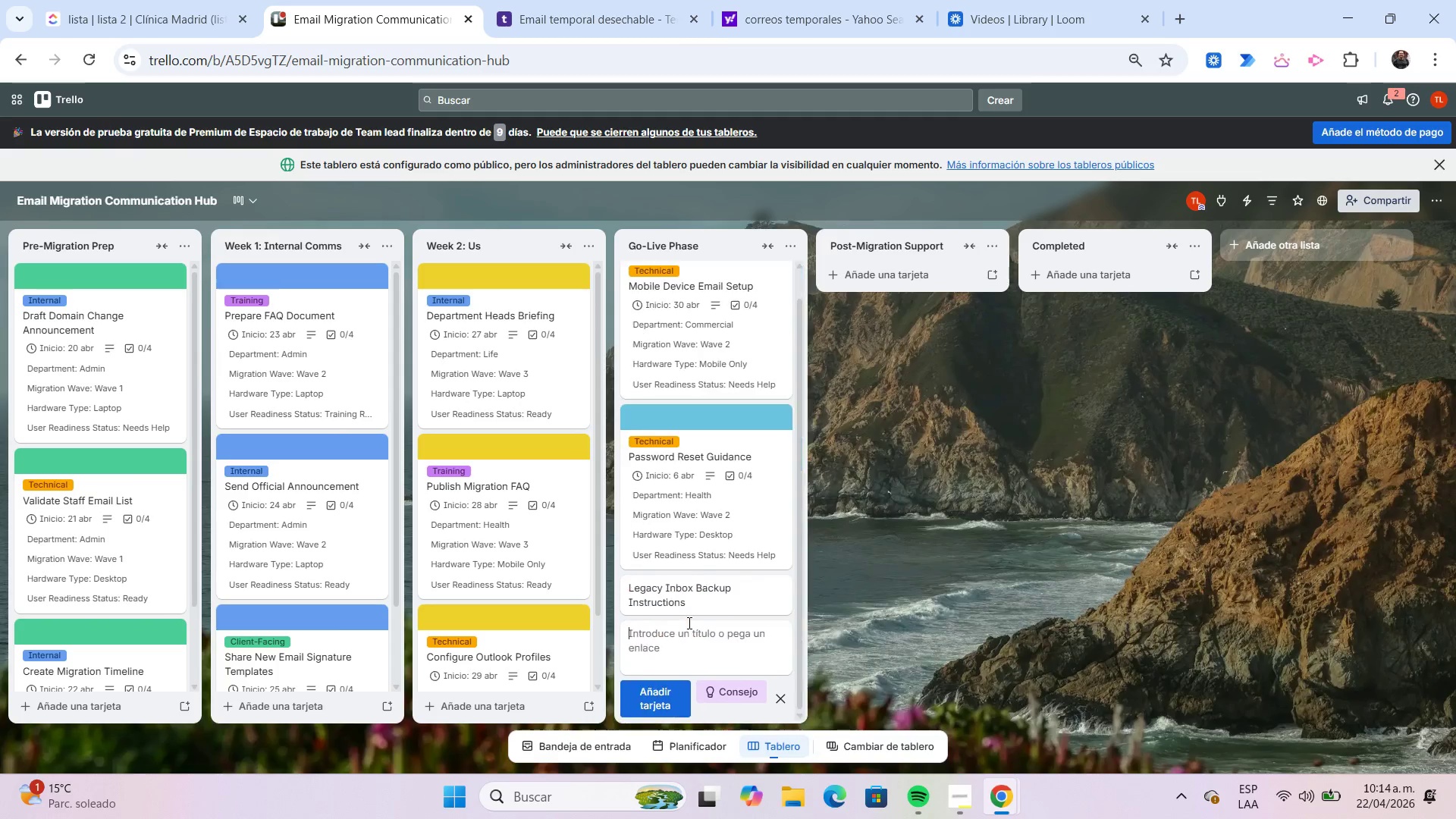 
key(Enter)
 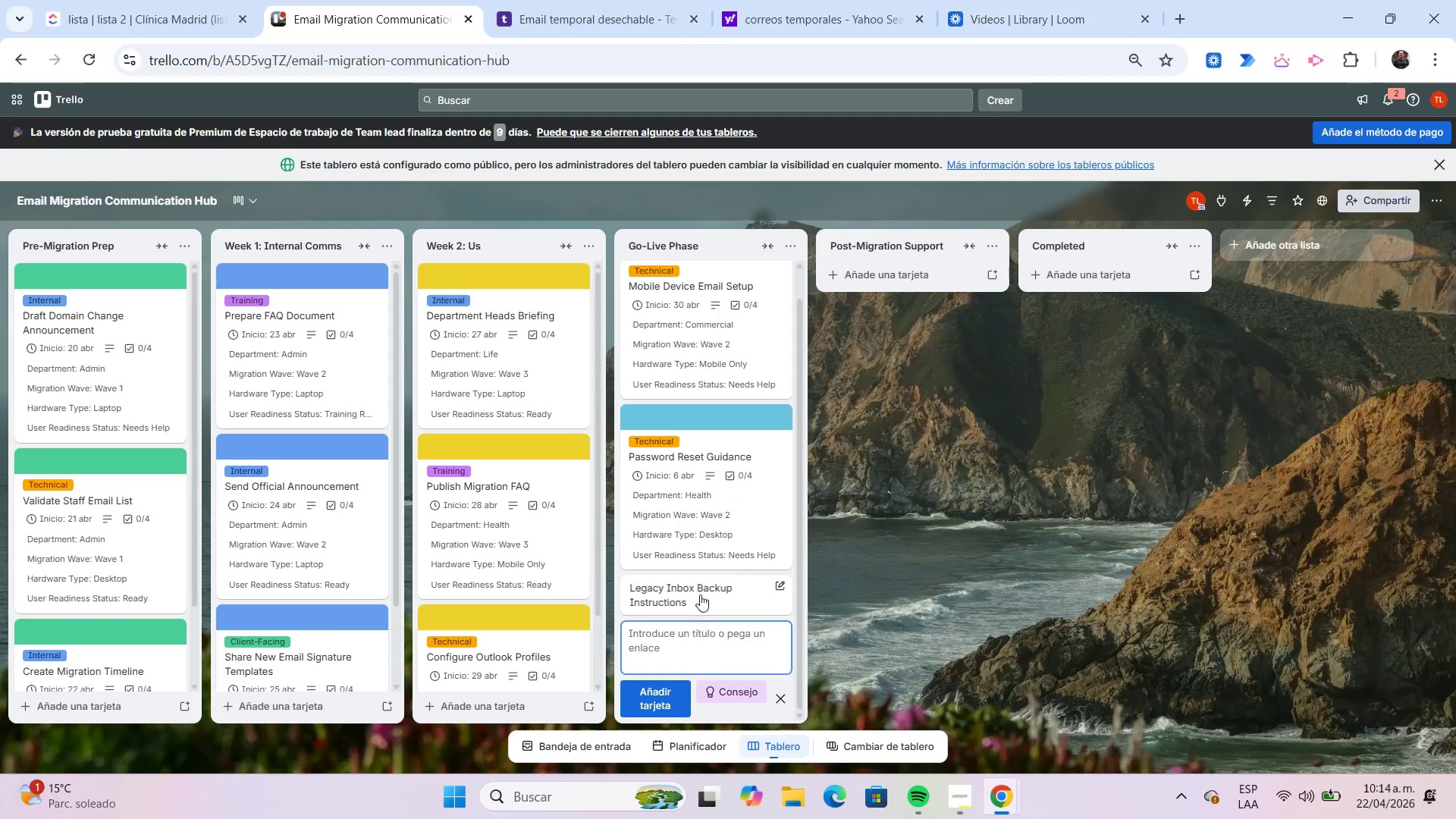 
left_click([700, 589])
 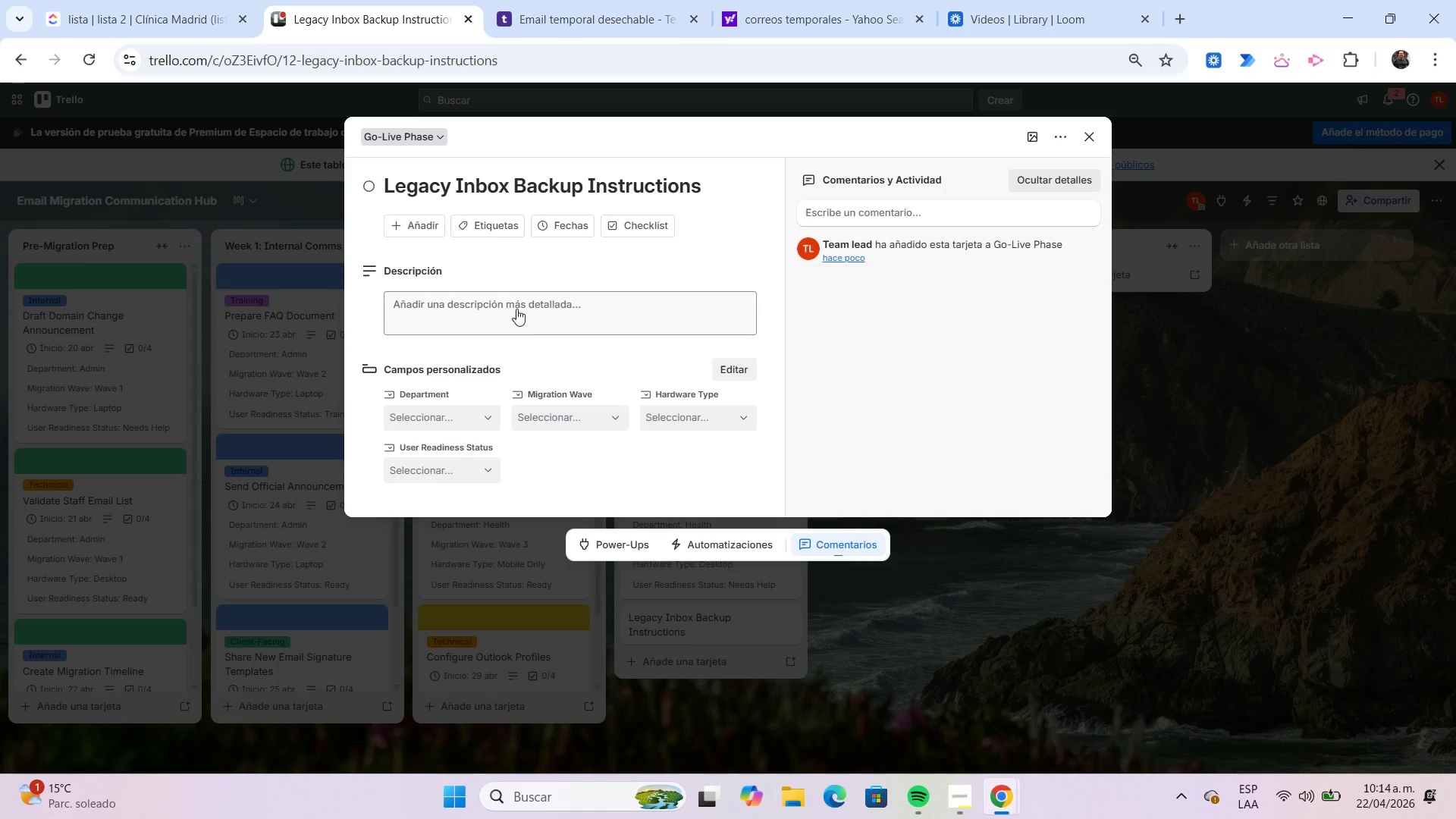 
left_click([496, 231])
 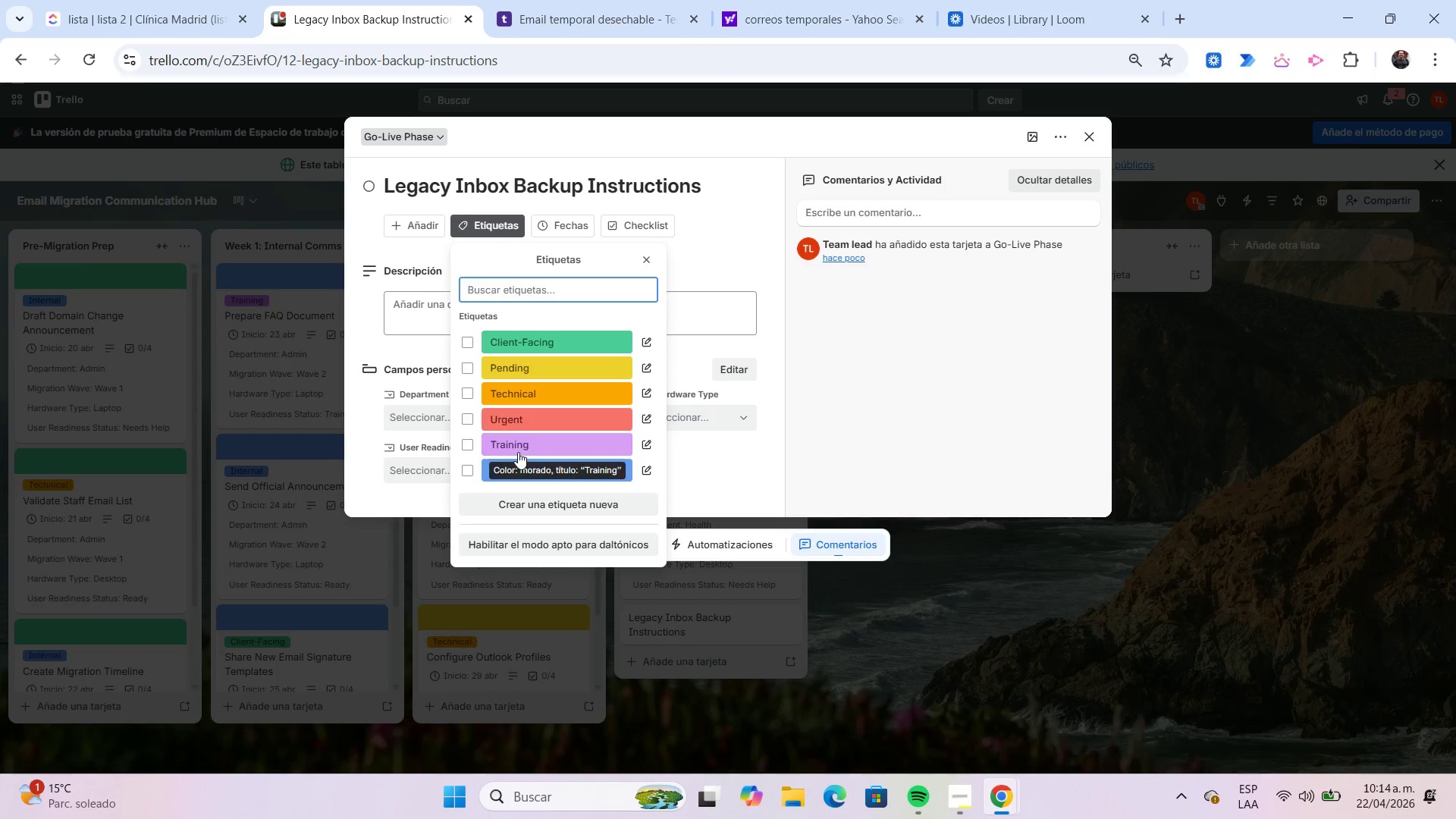 
left_click([515, 443])
 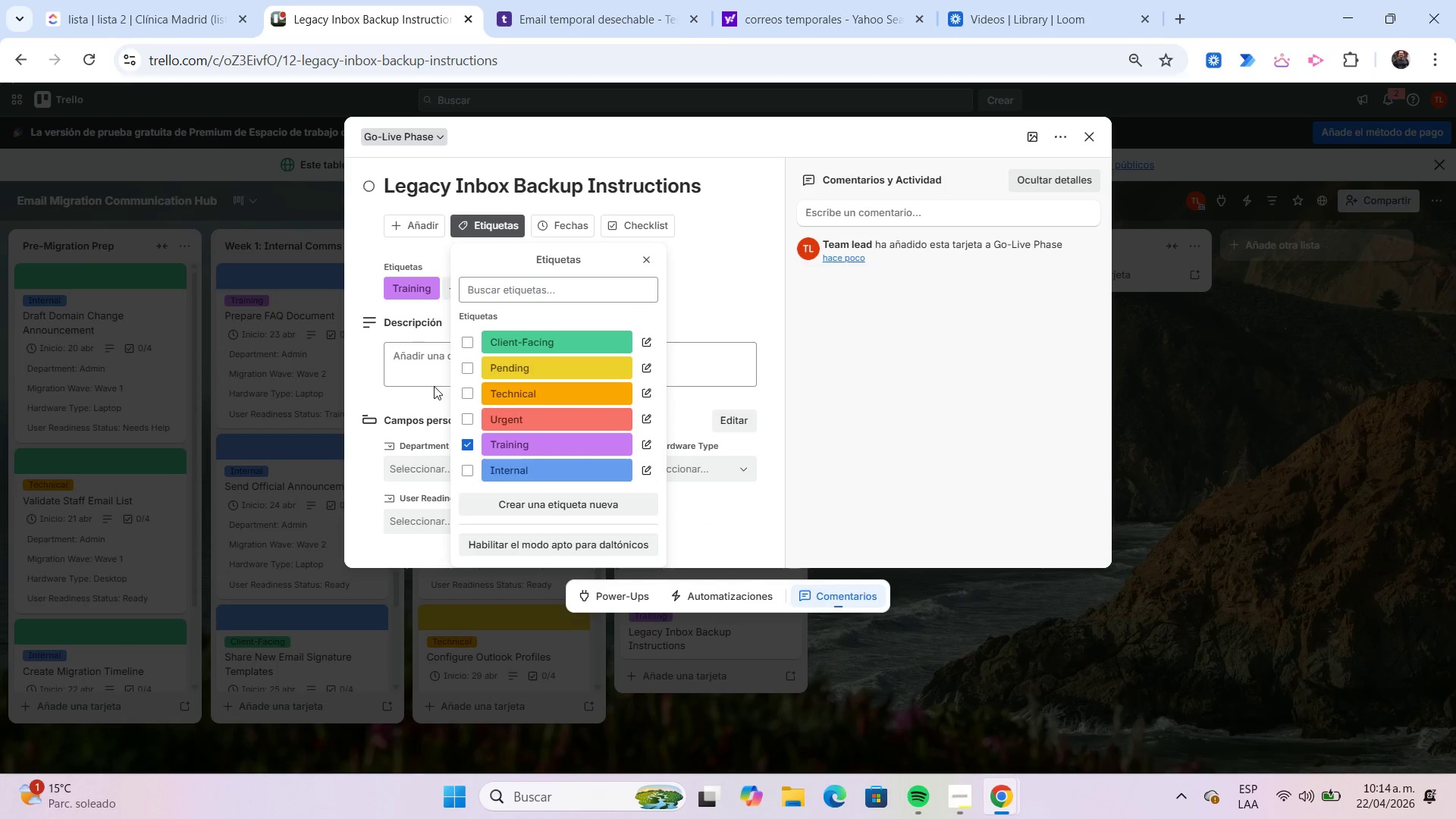 
left_click([429, 378])
 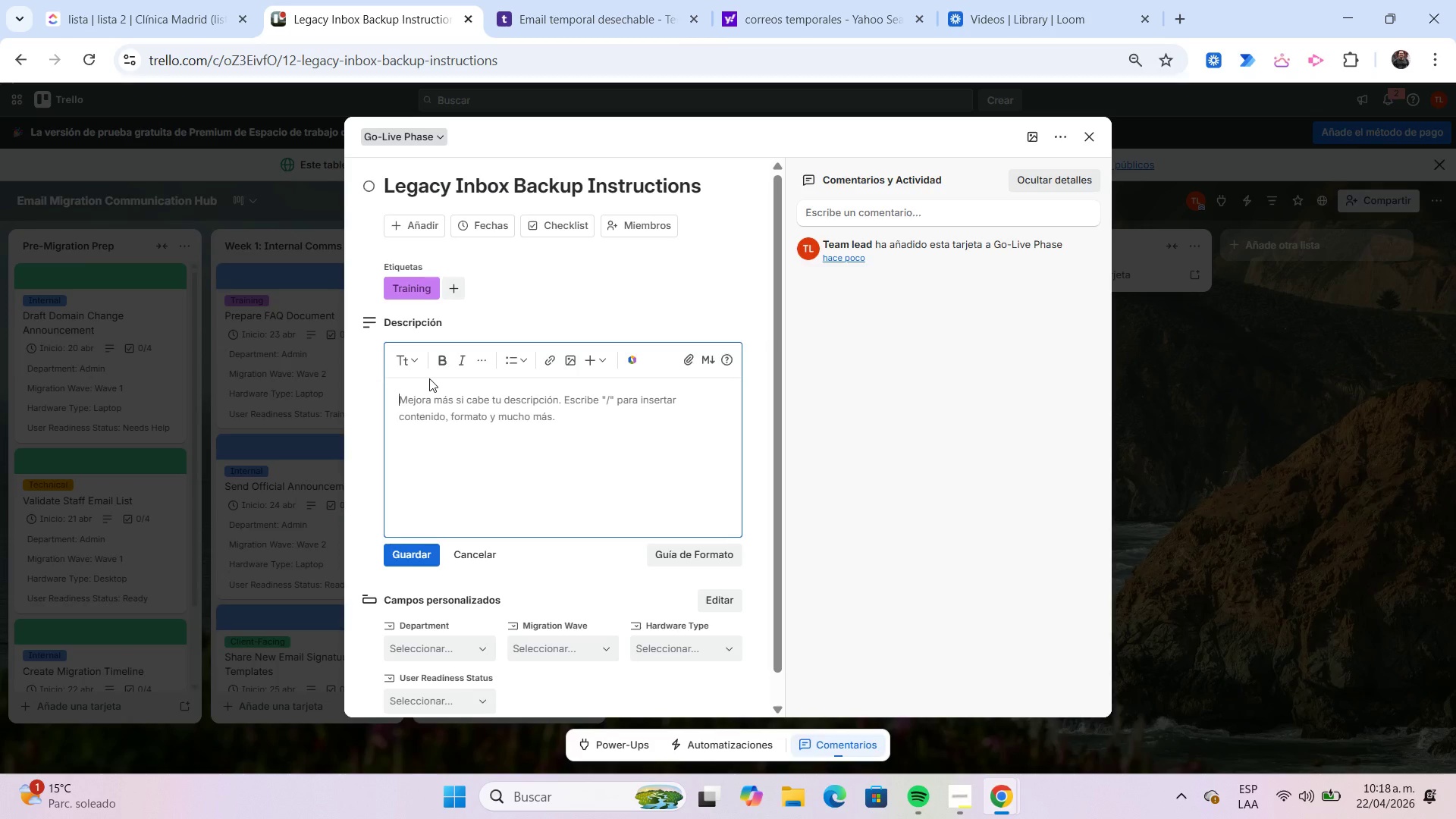 
wait(239.69)
 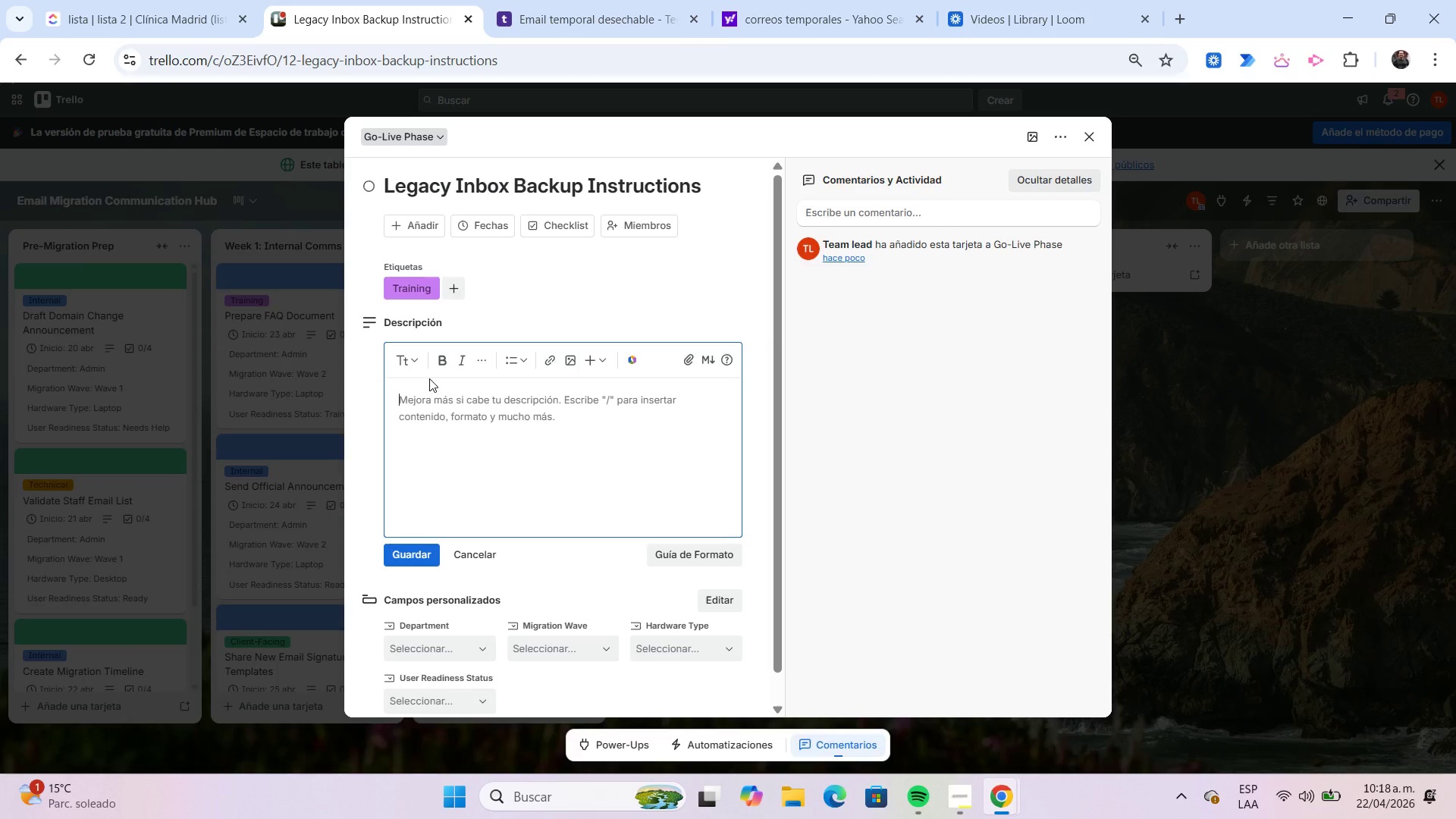 
type(Guide )
 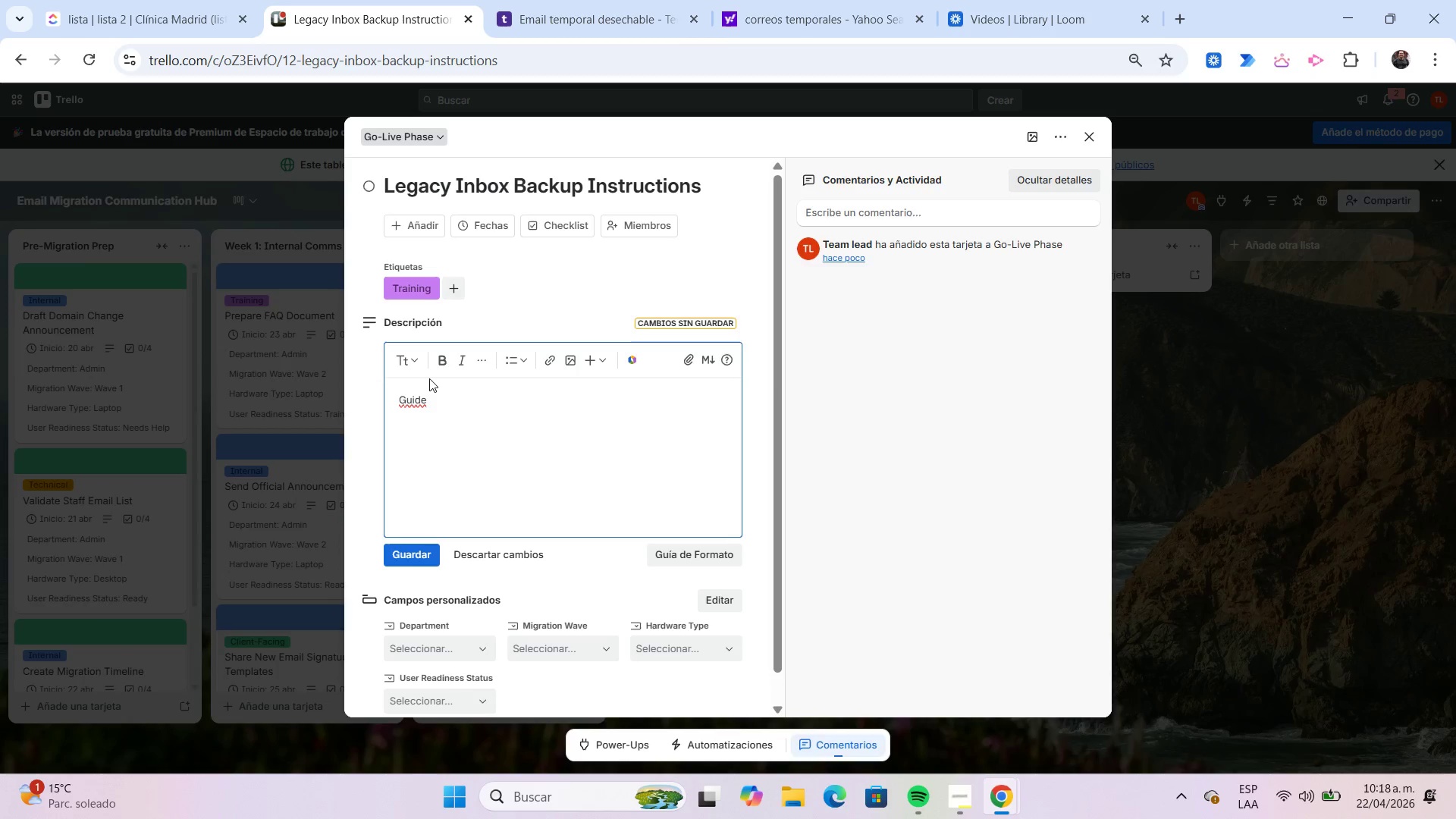 
type(employees on backing up emails from the )
 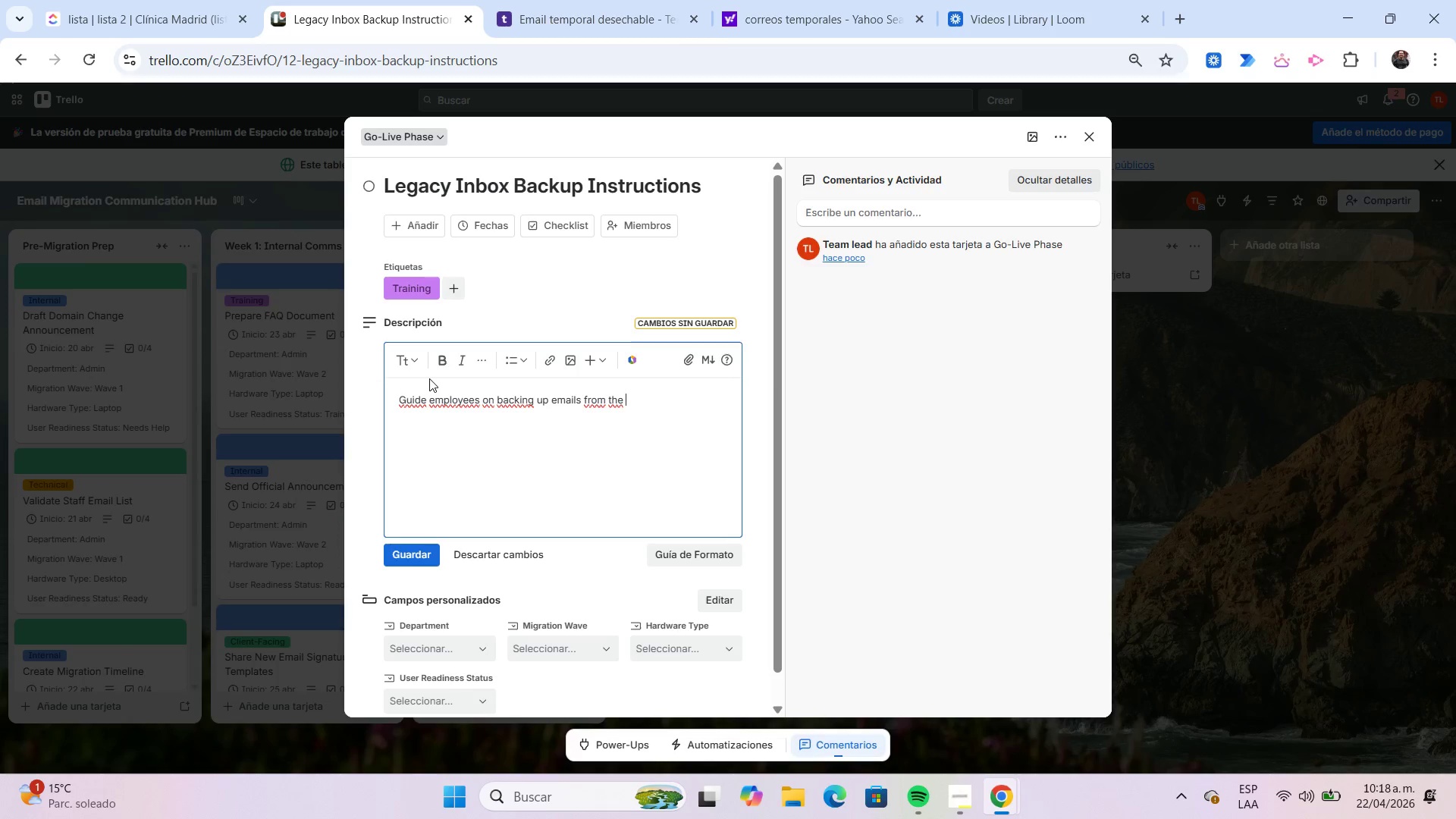 
type(mailbox before decommissioning.)
 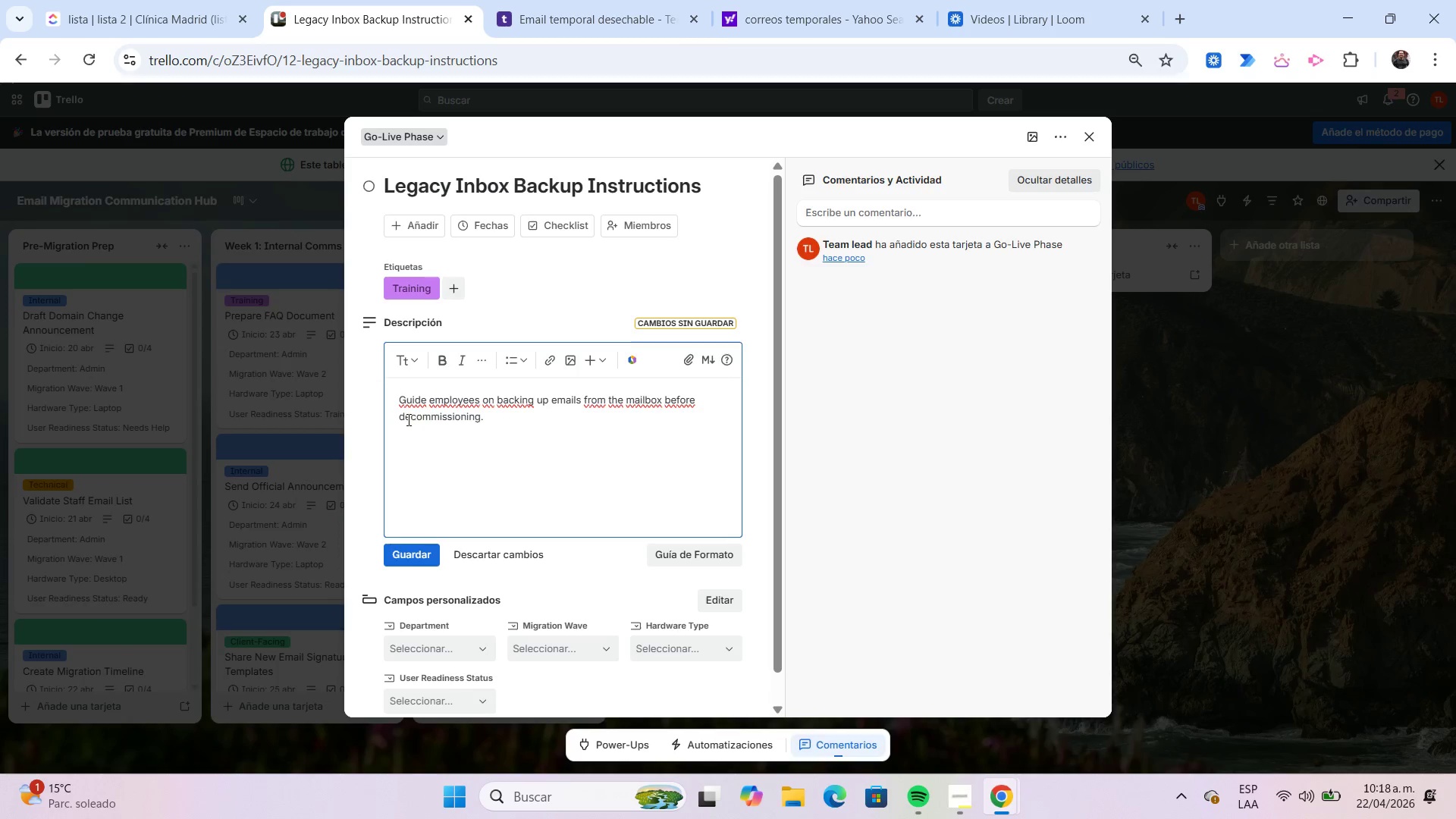 
left_click([418, 552])
 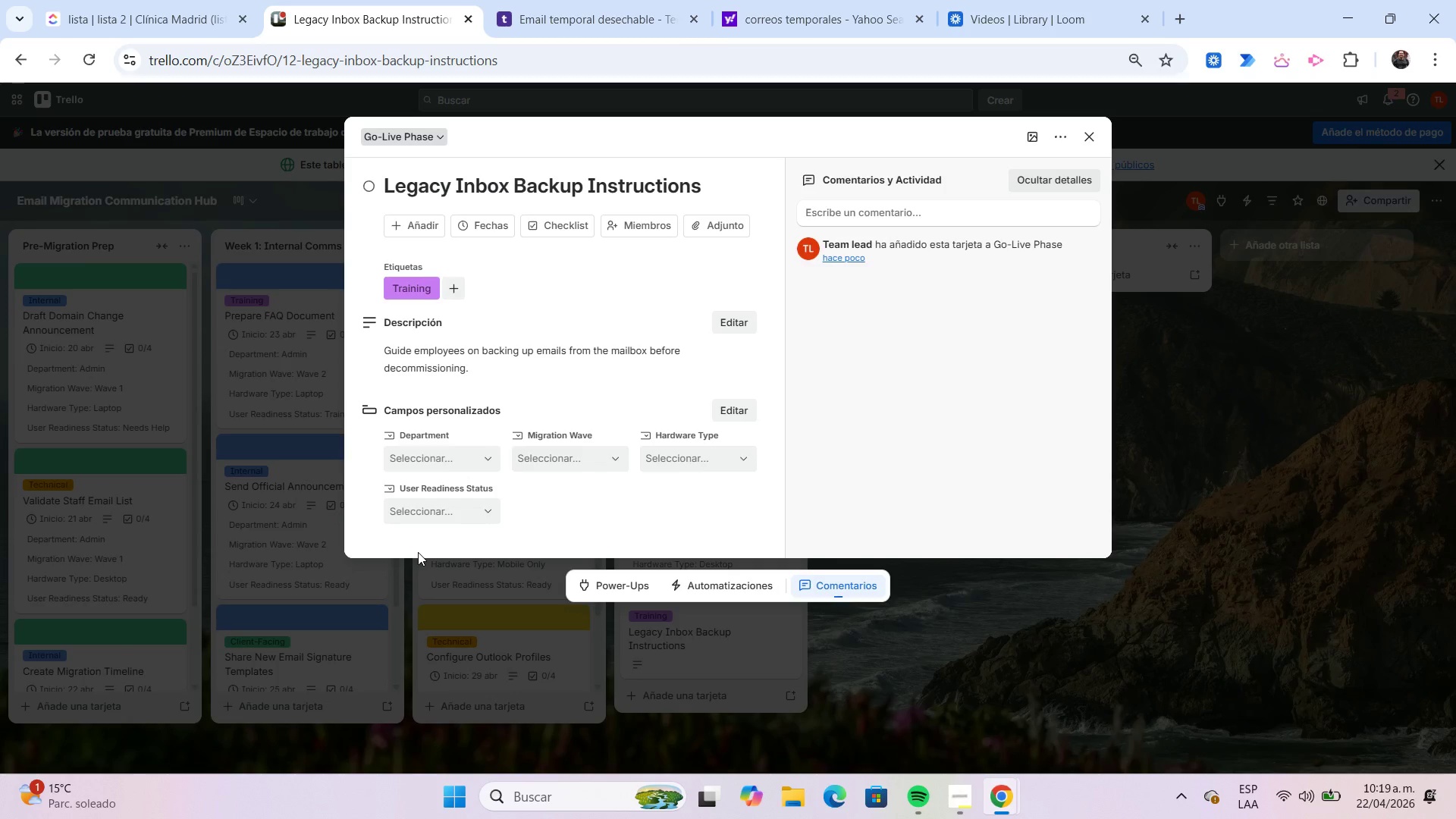 
wait(52.75)
 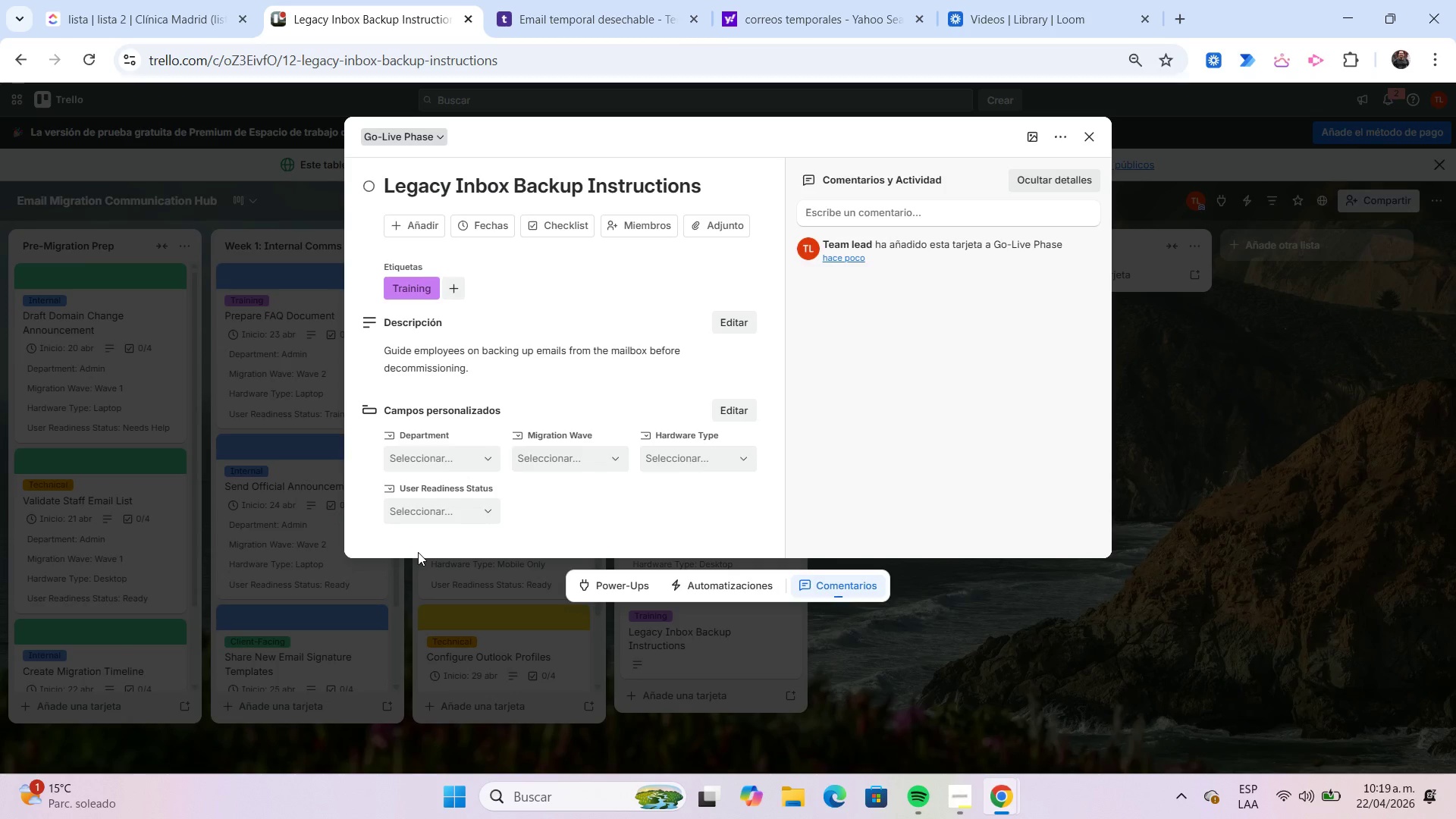 
left_click([434, 448])
 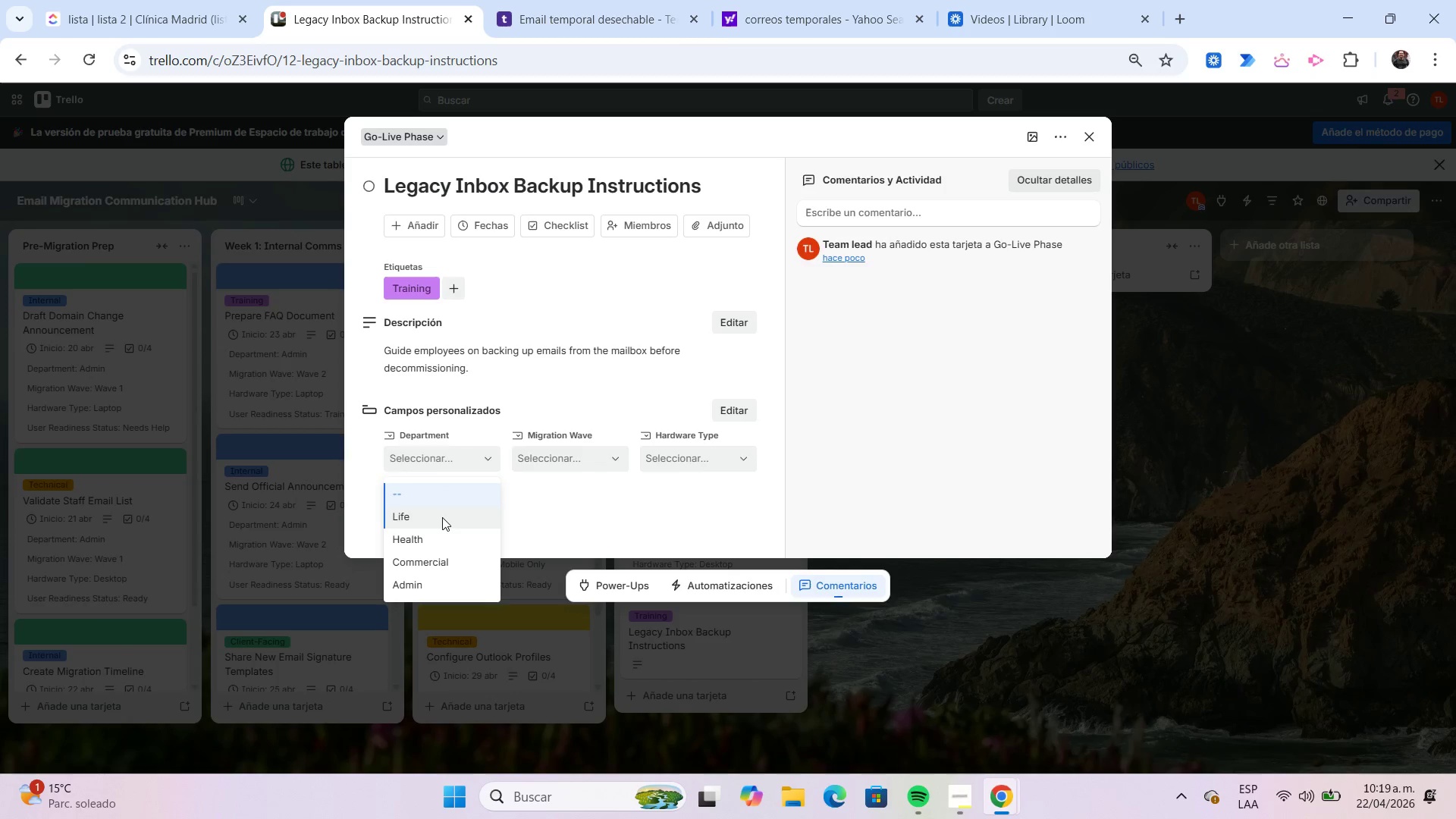 
left_click([442, 517])
 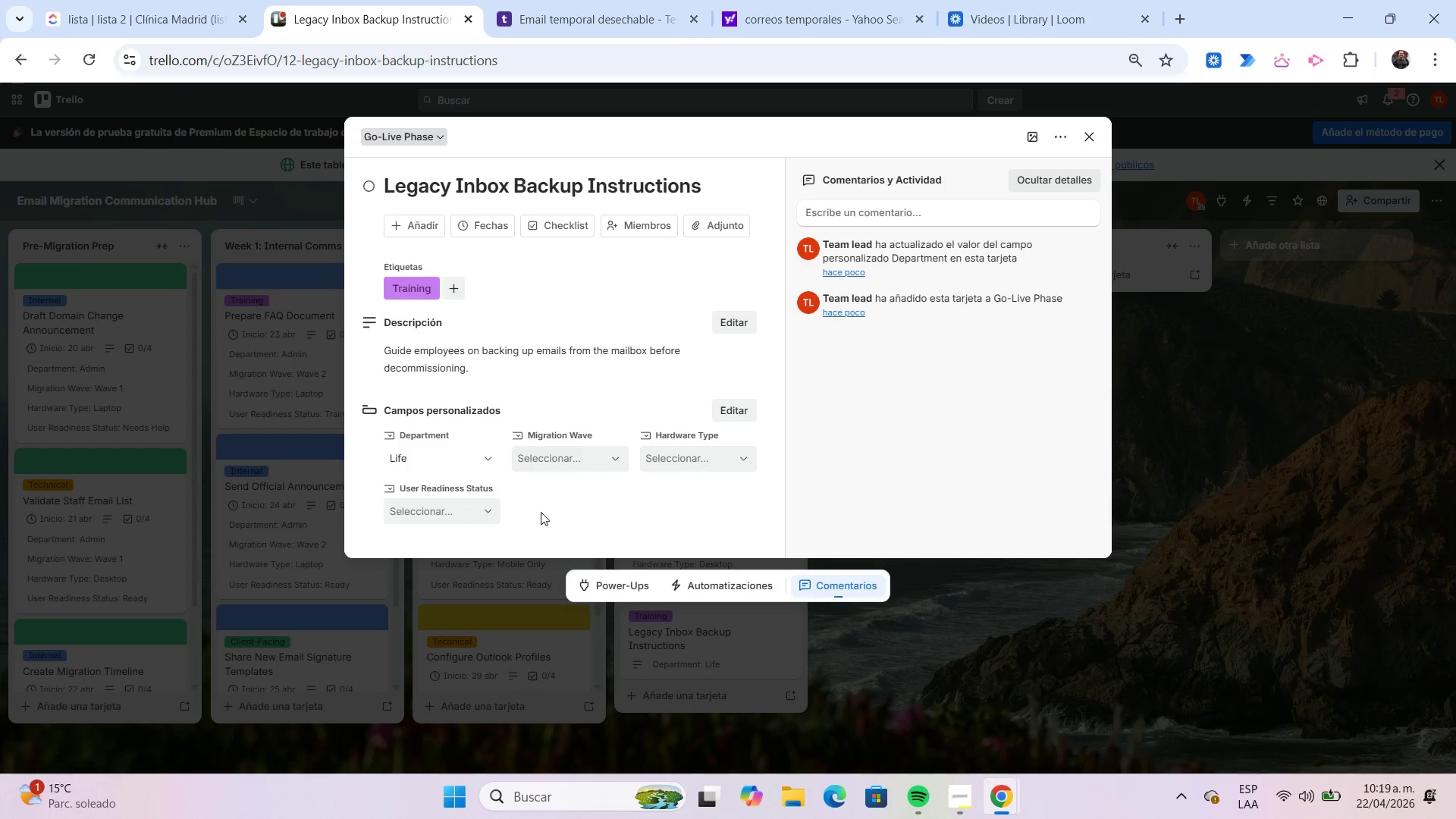 
left_click([566, 464])
 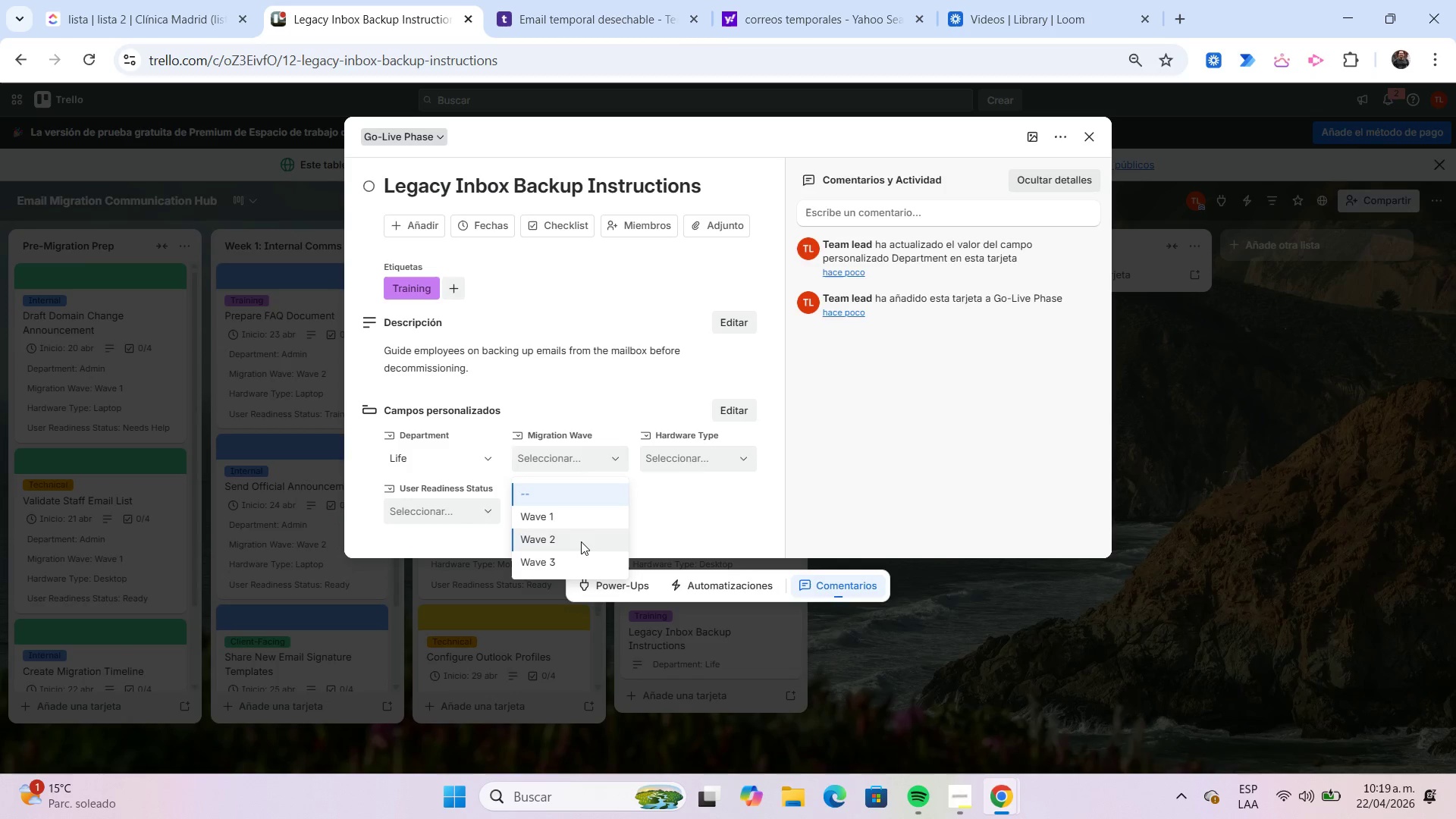 
left_click([581, 541])
 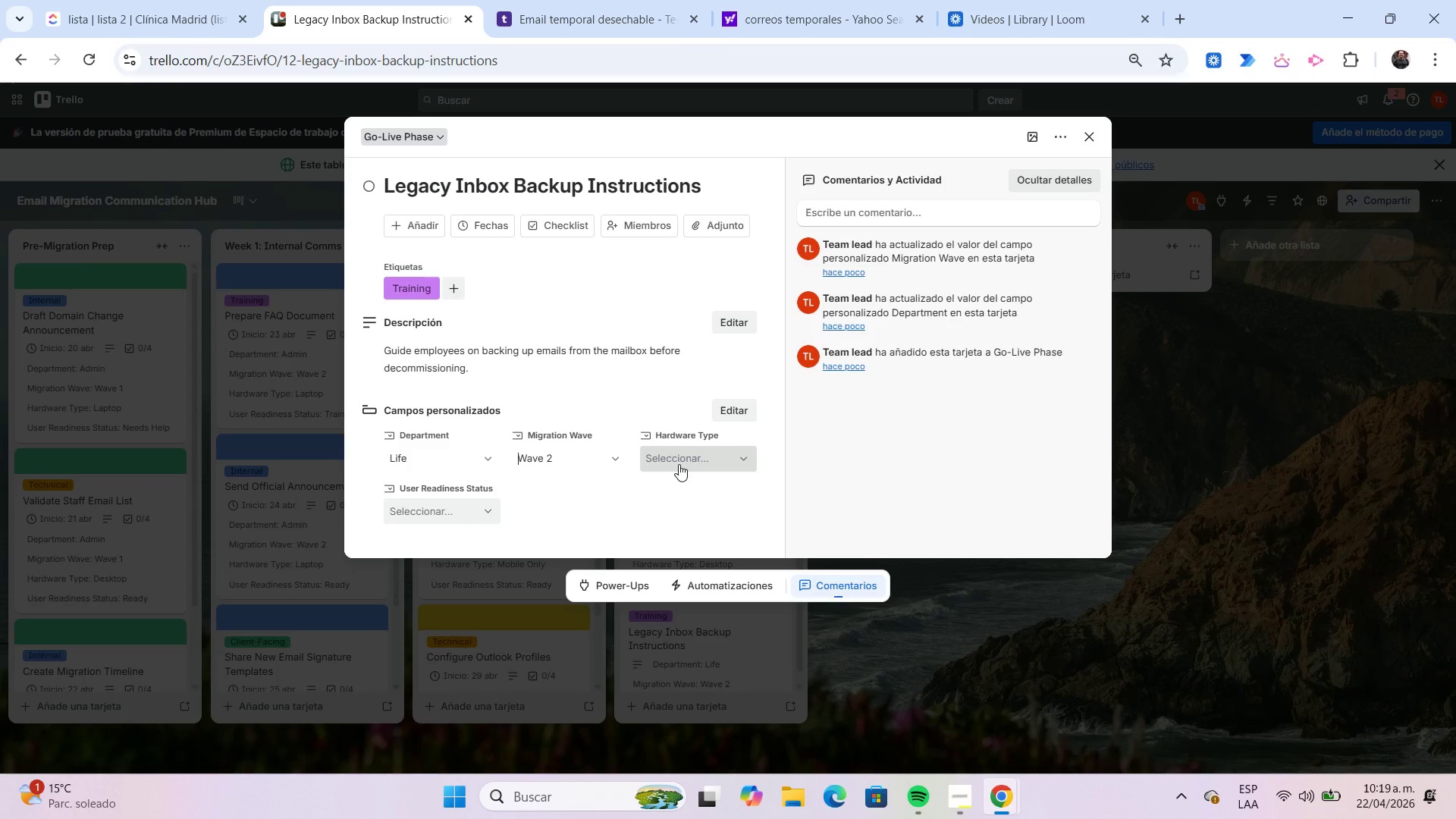 
left_click([679, 464])
 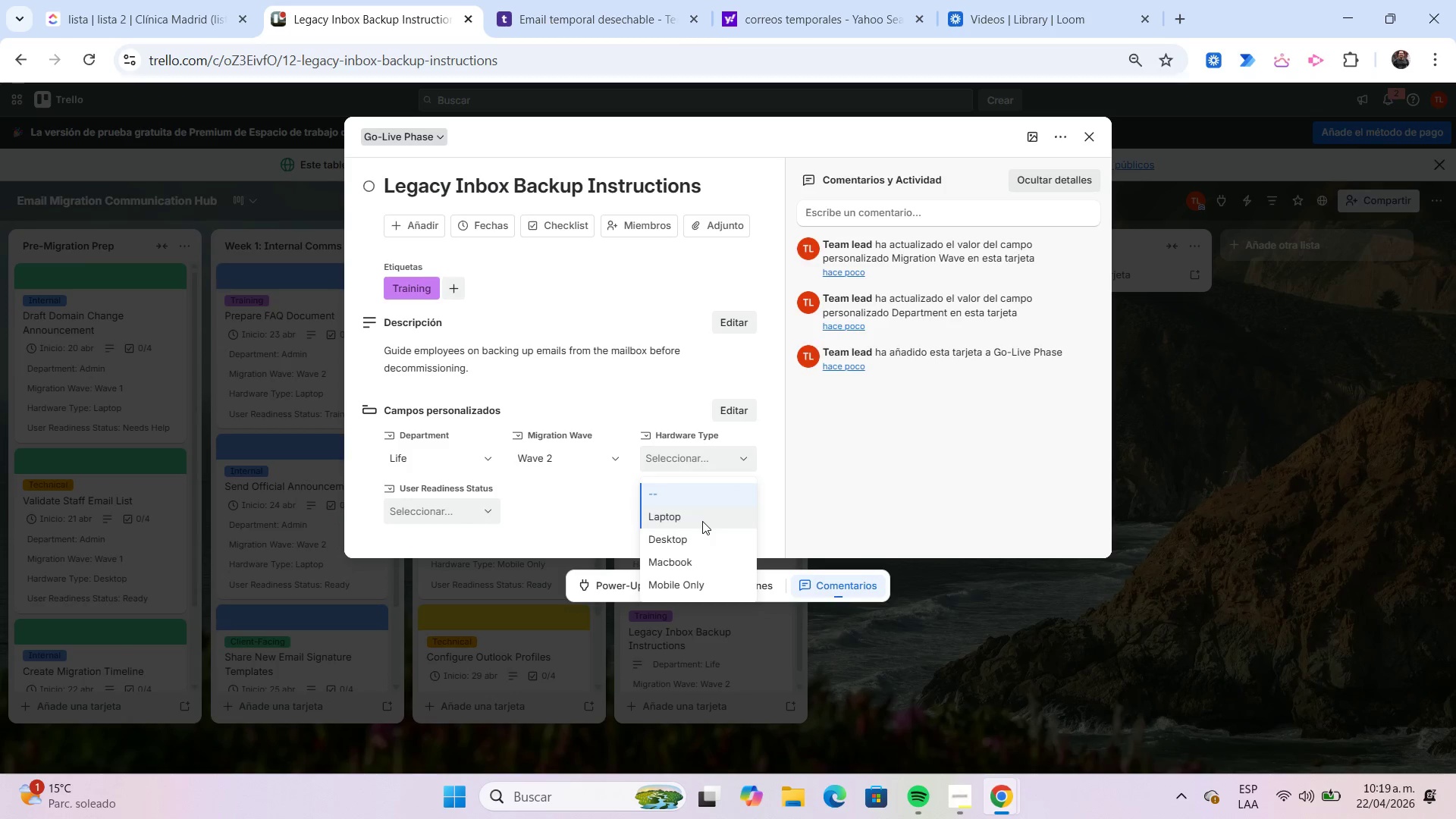 
left_click([702, 521])
 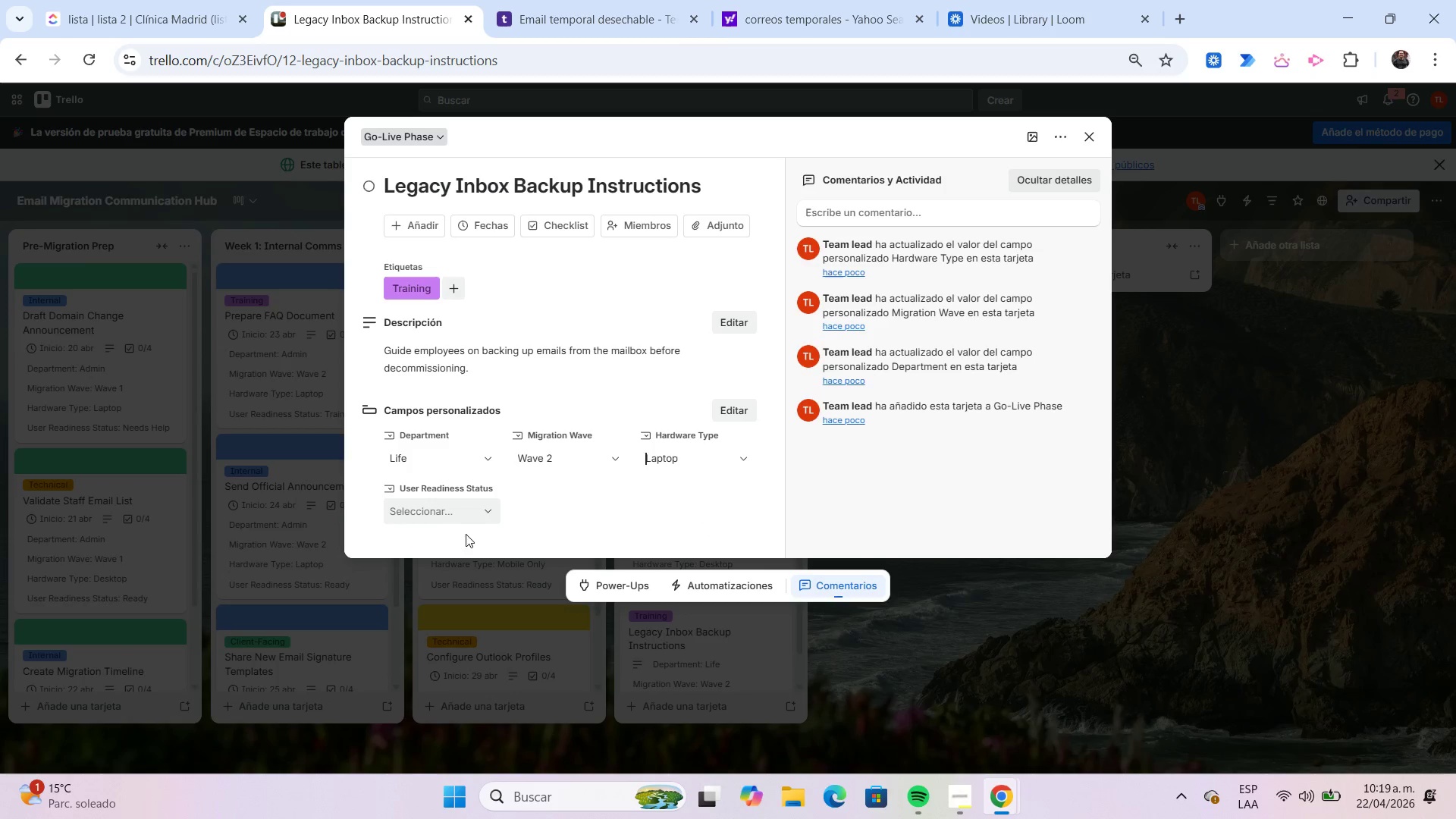 
mouse_move([443, 533])
 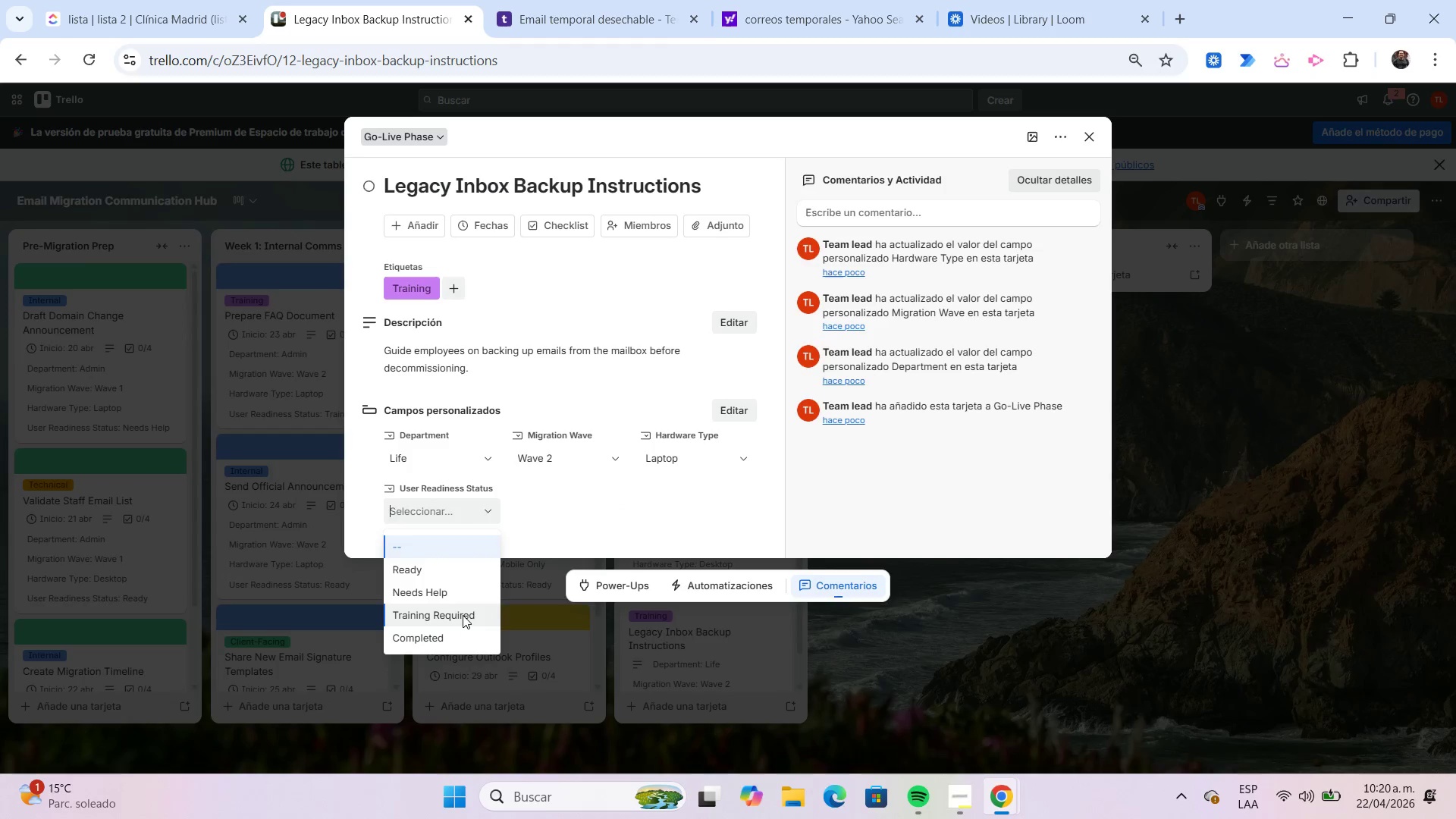 
left_click([463, 615])
 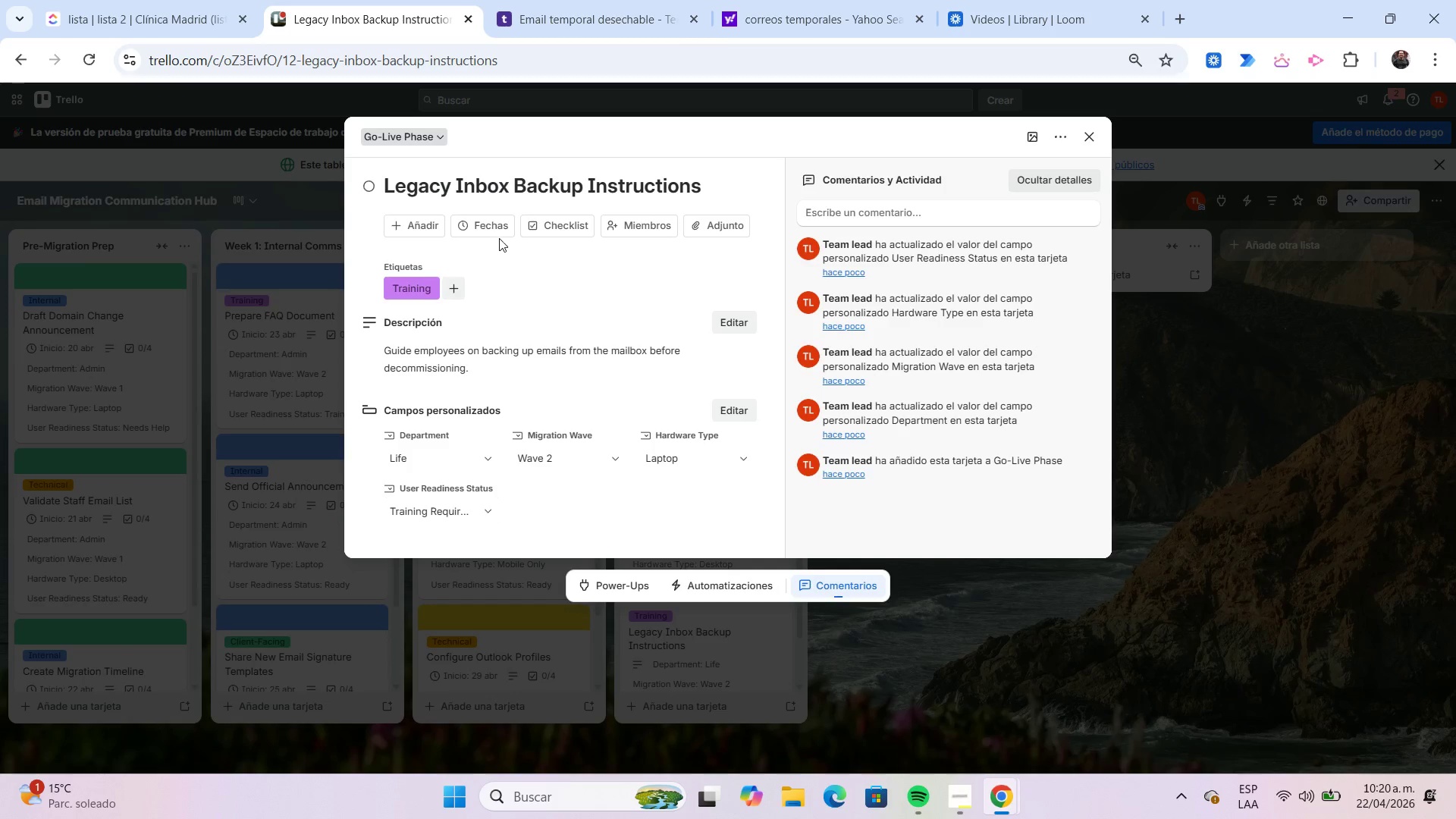 
left_click([494, 233])
 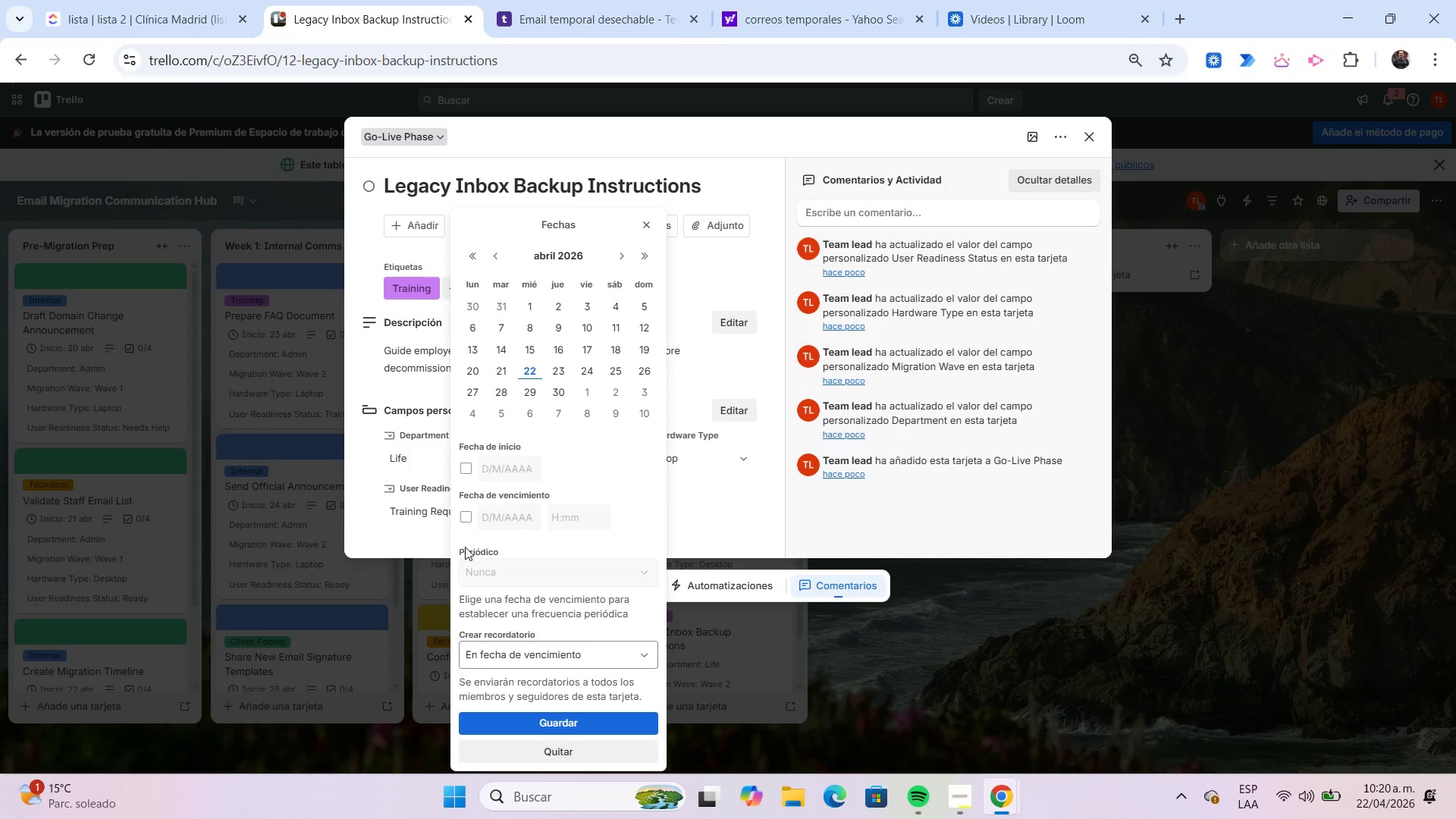 
left_click([470, 466])
 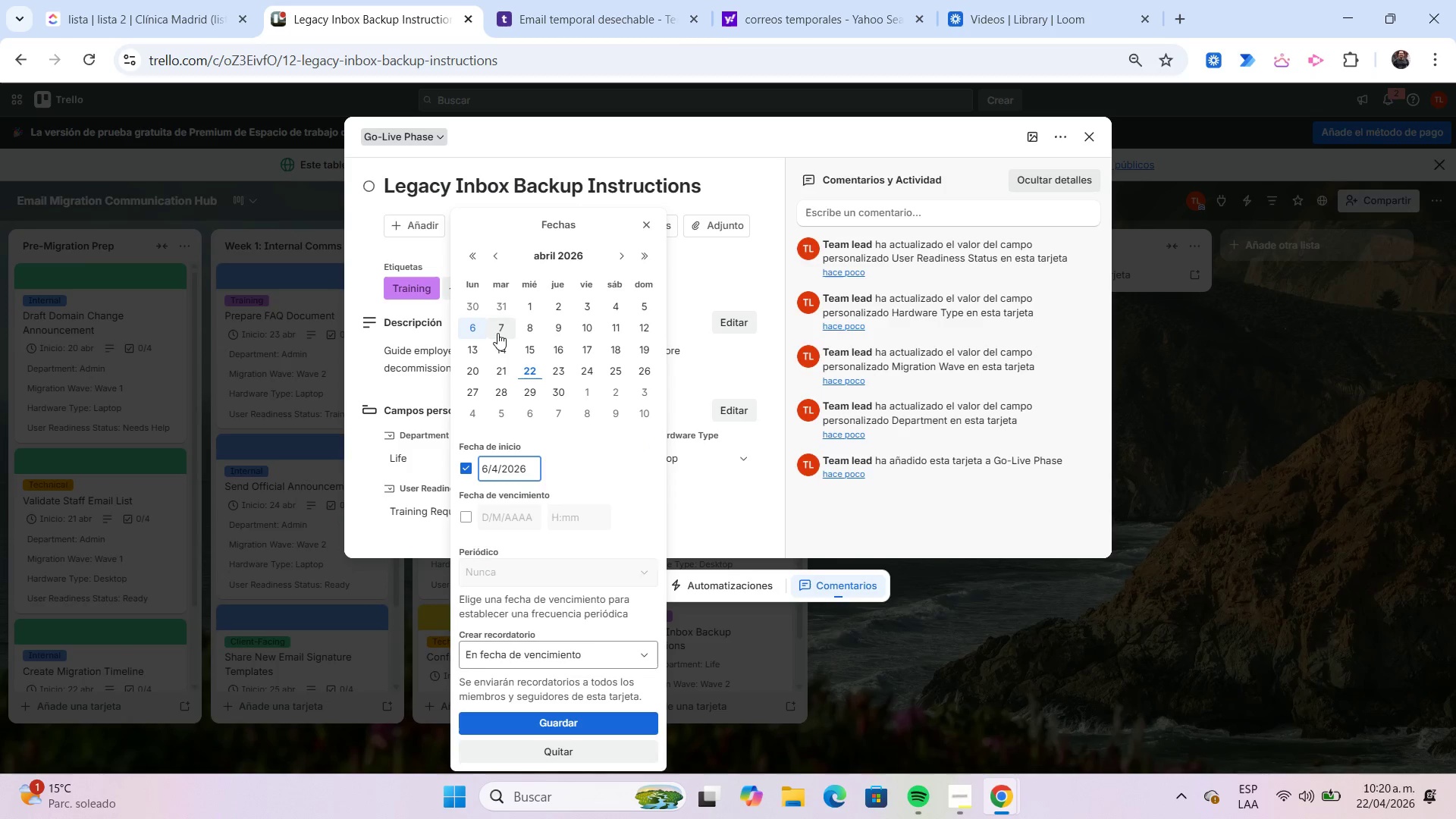 
left_click([497, 333])
 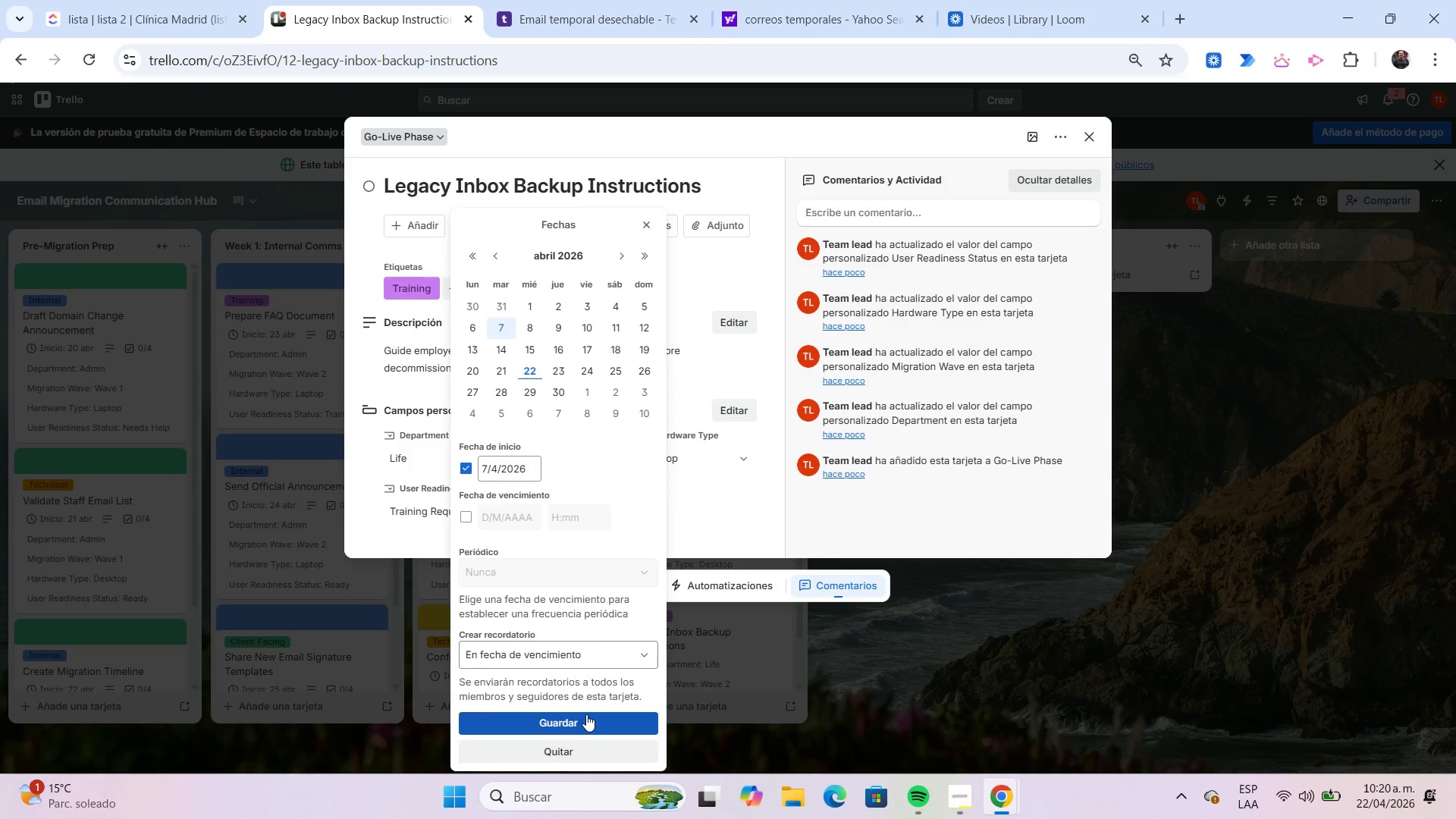 
left_click([586, 714])
 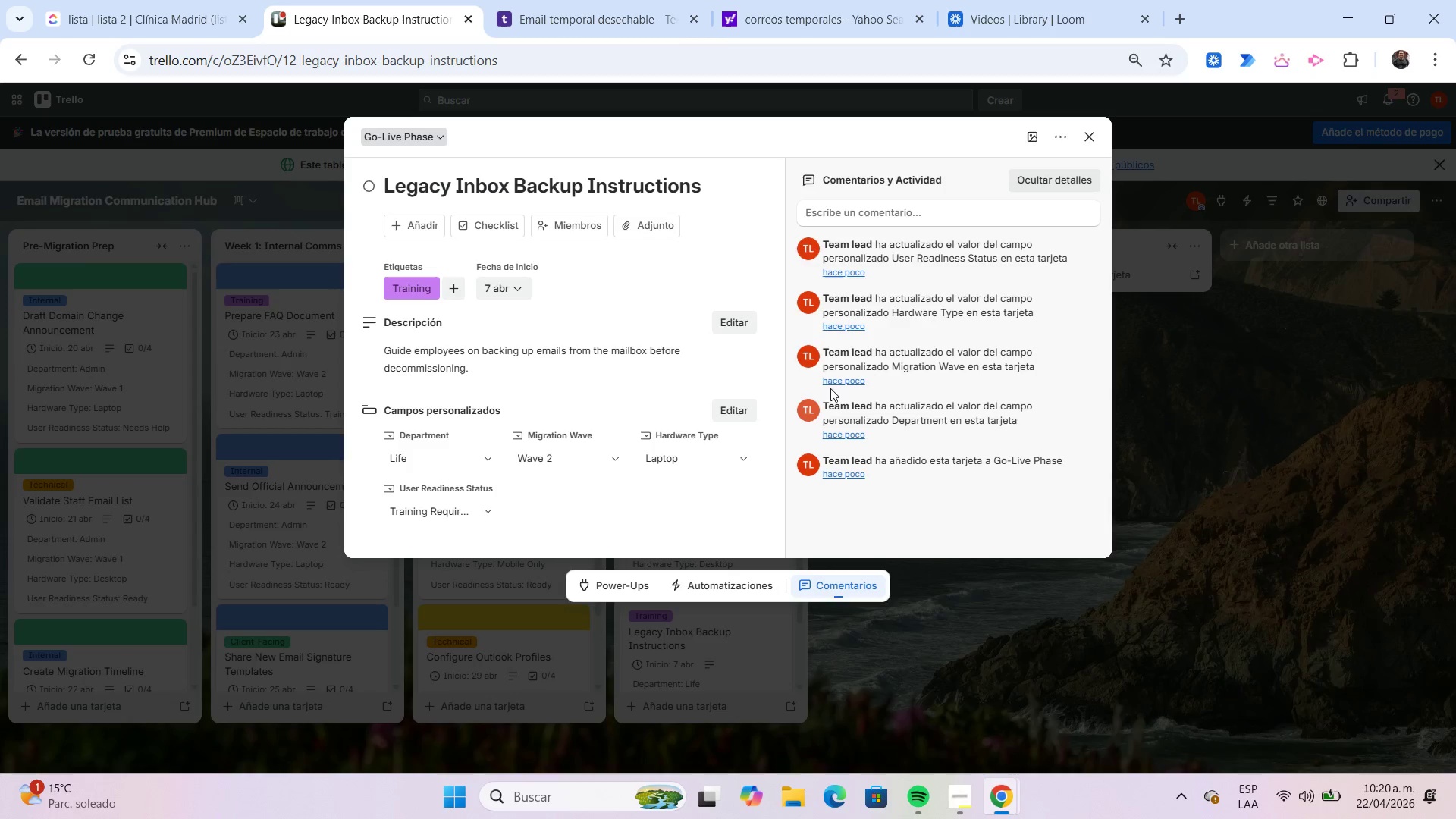 
left_click([1040, 143])
 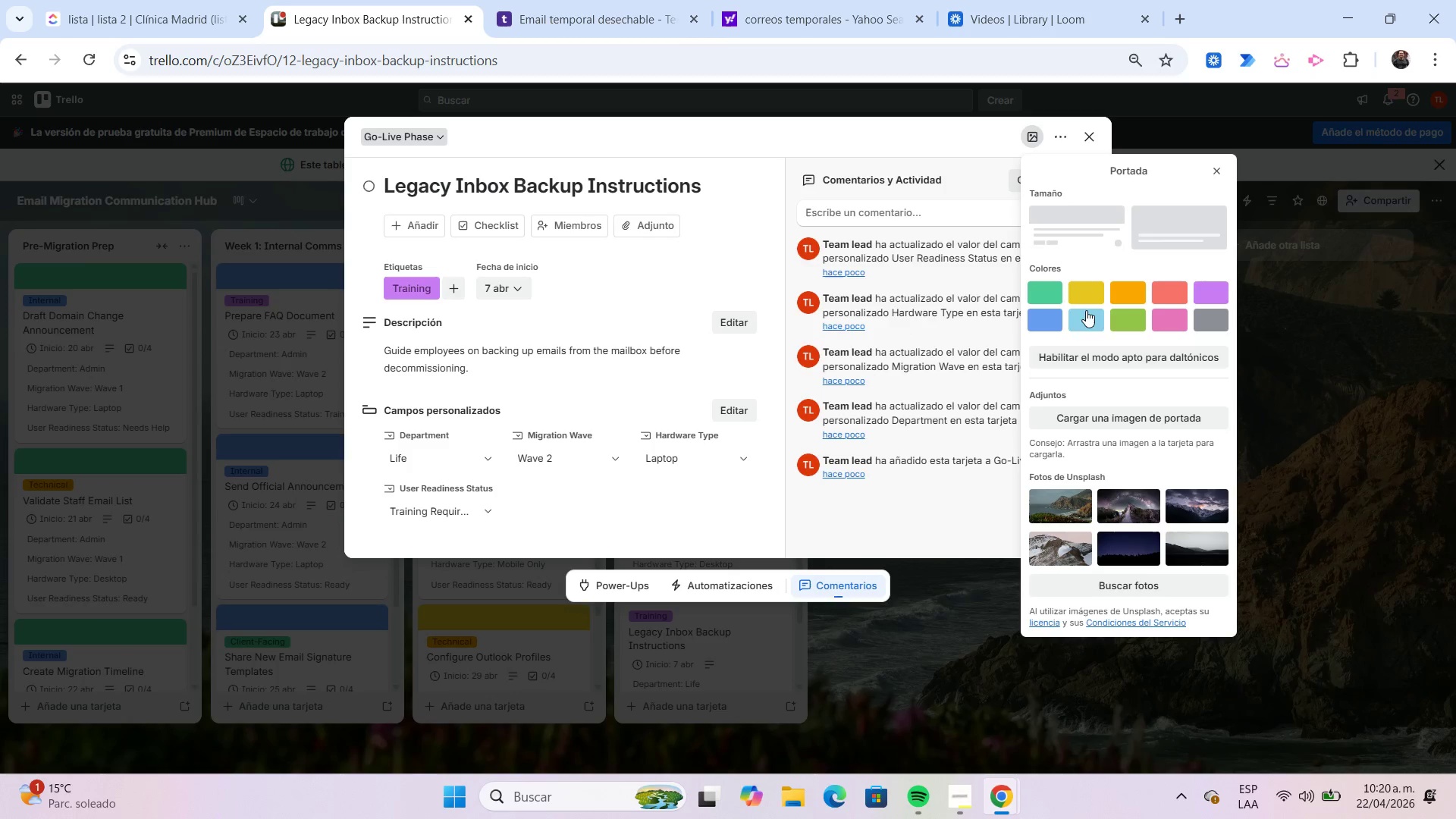 
left_click([1090, 317])
 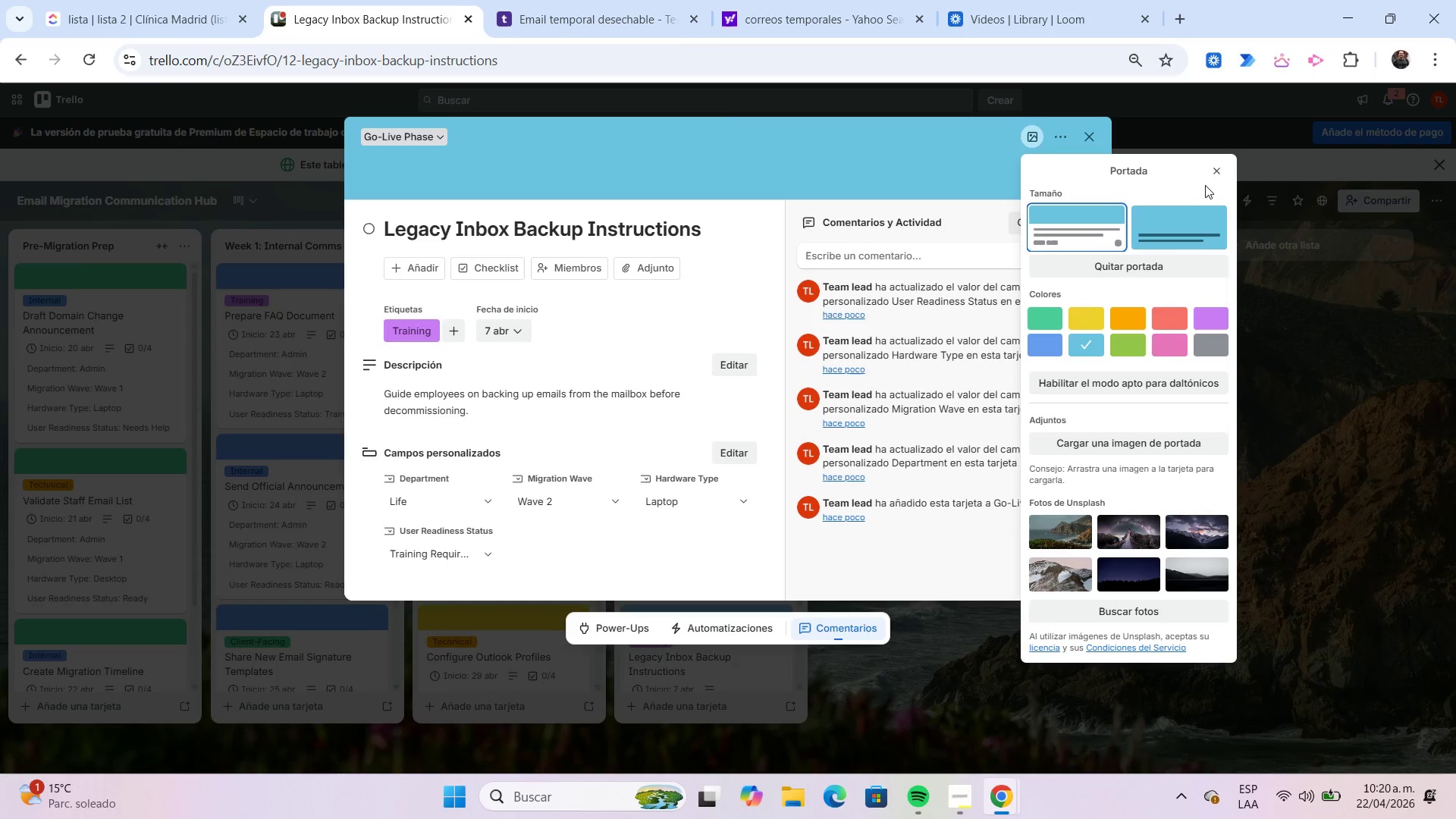 
left_click([1207, 181])
 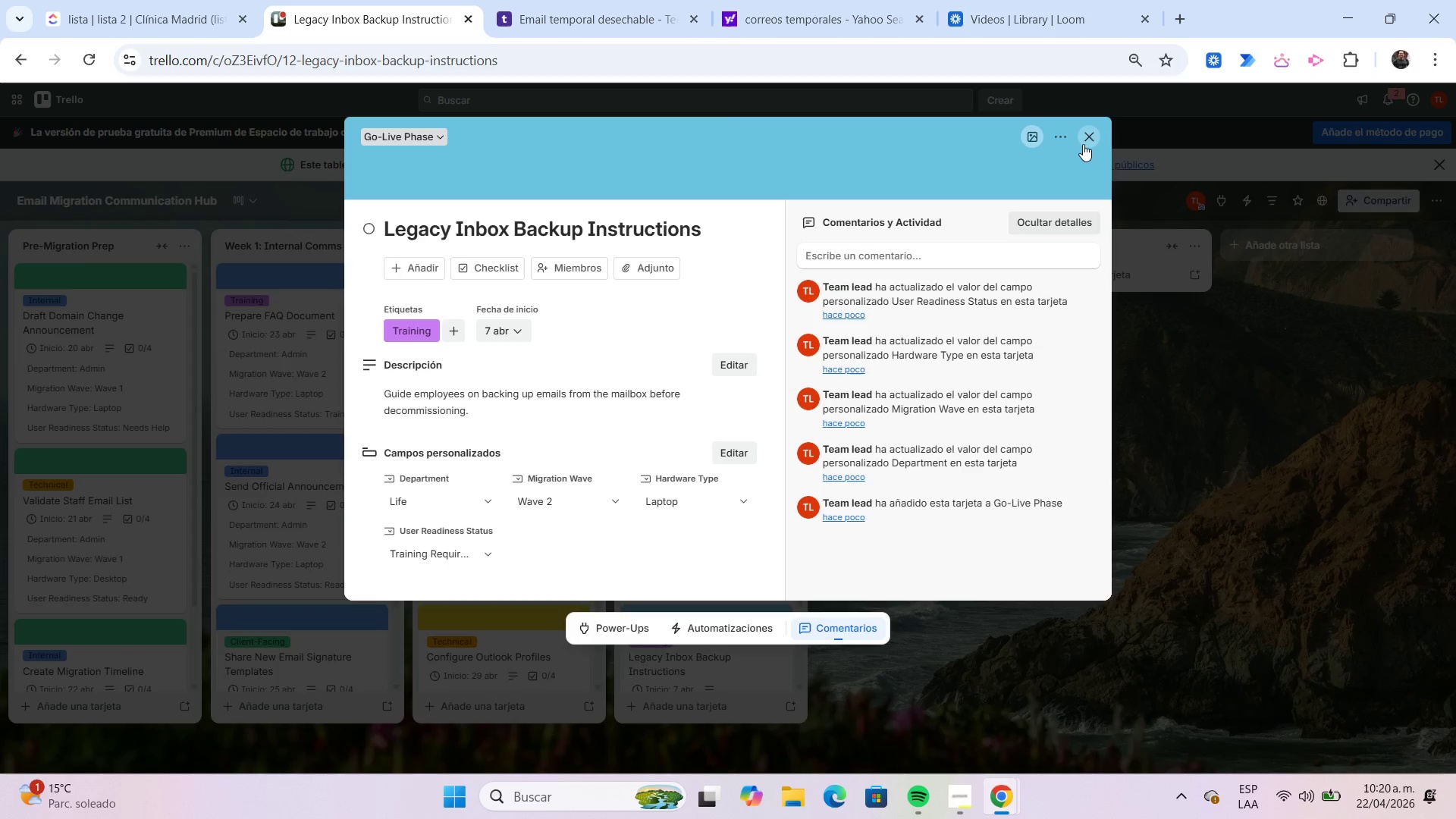 
left_click([1082, 144])
 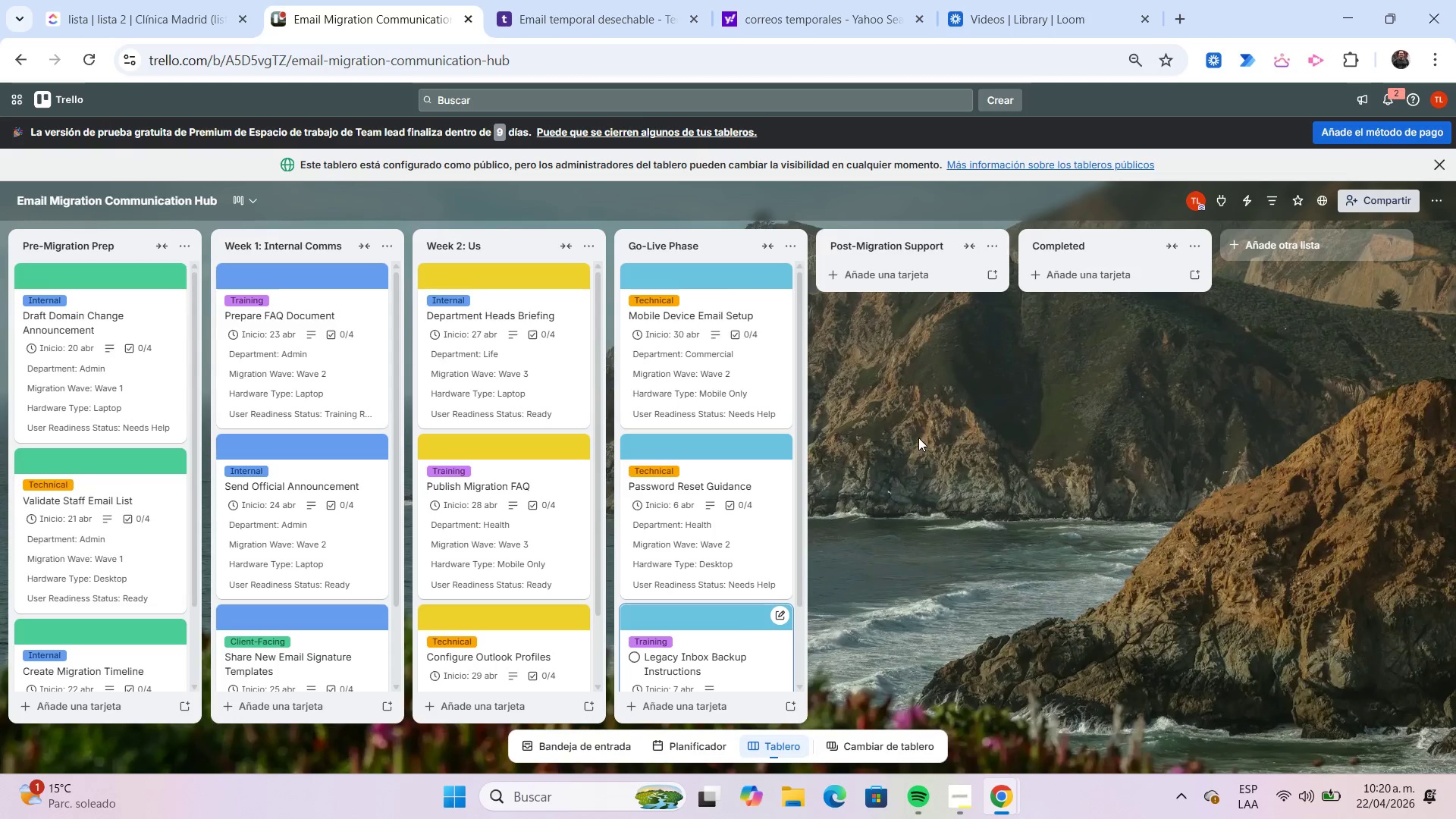 
wait(7.92)
 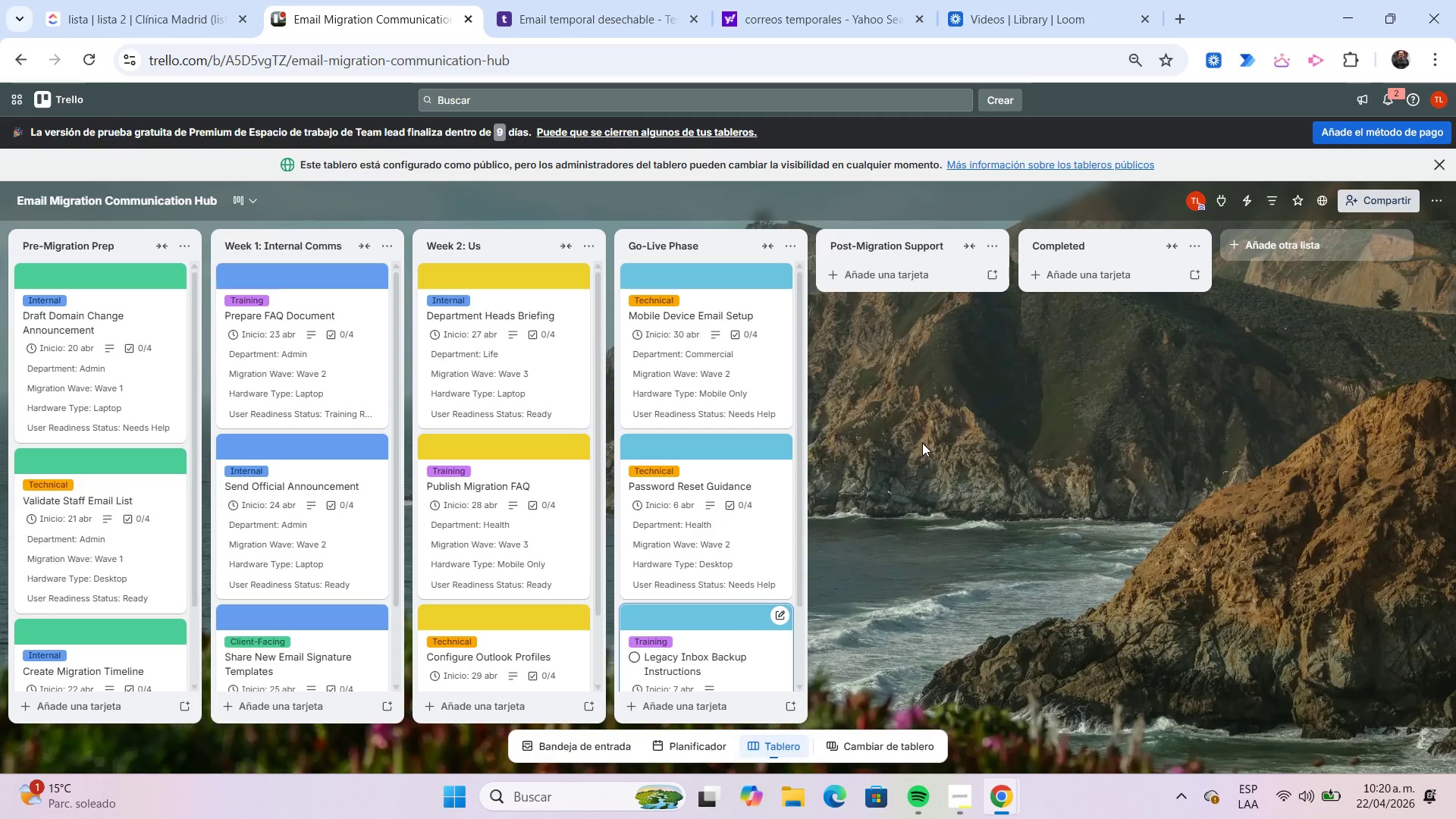 
left_click([893, 276])
 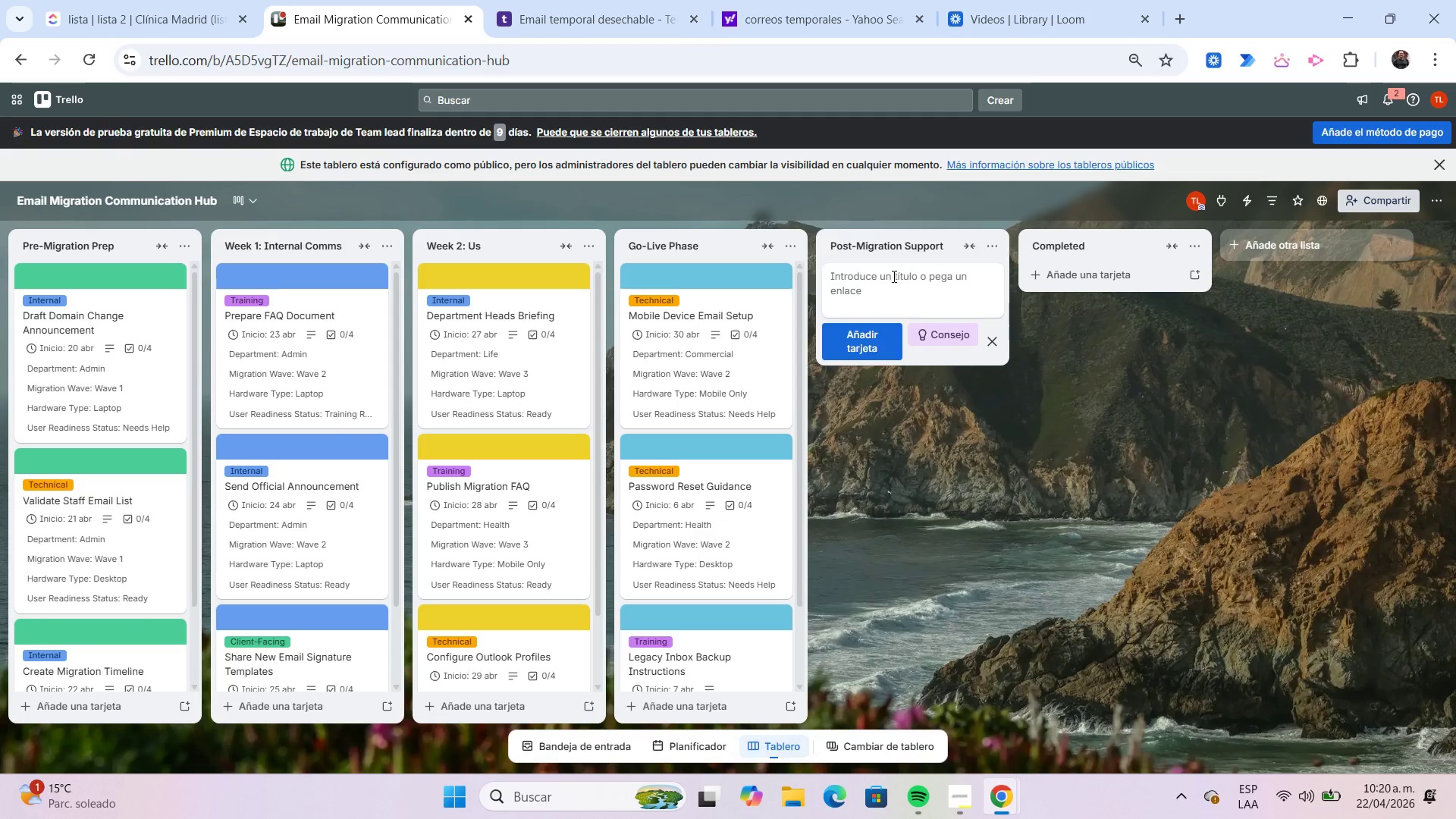 
wait(6.58)
 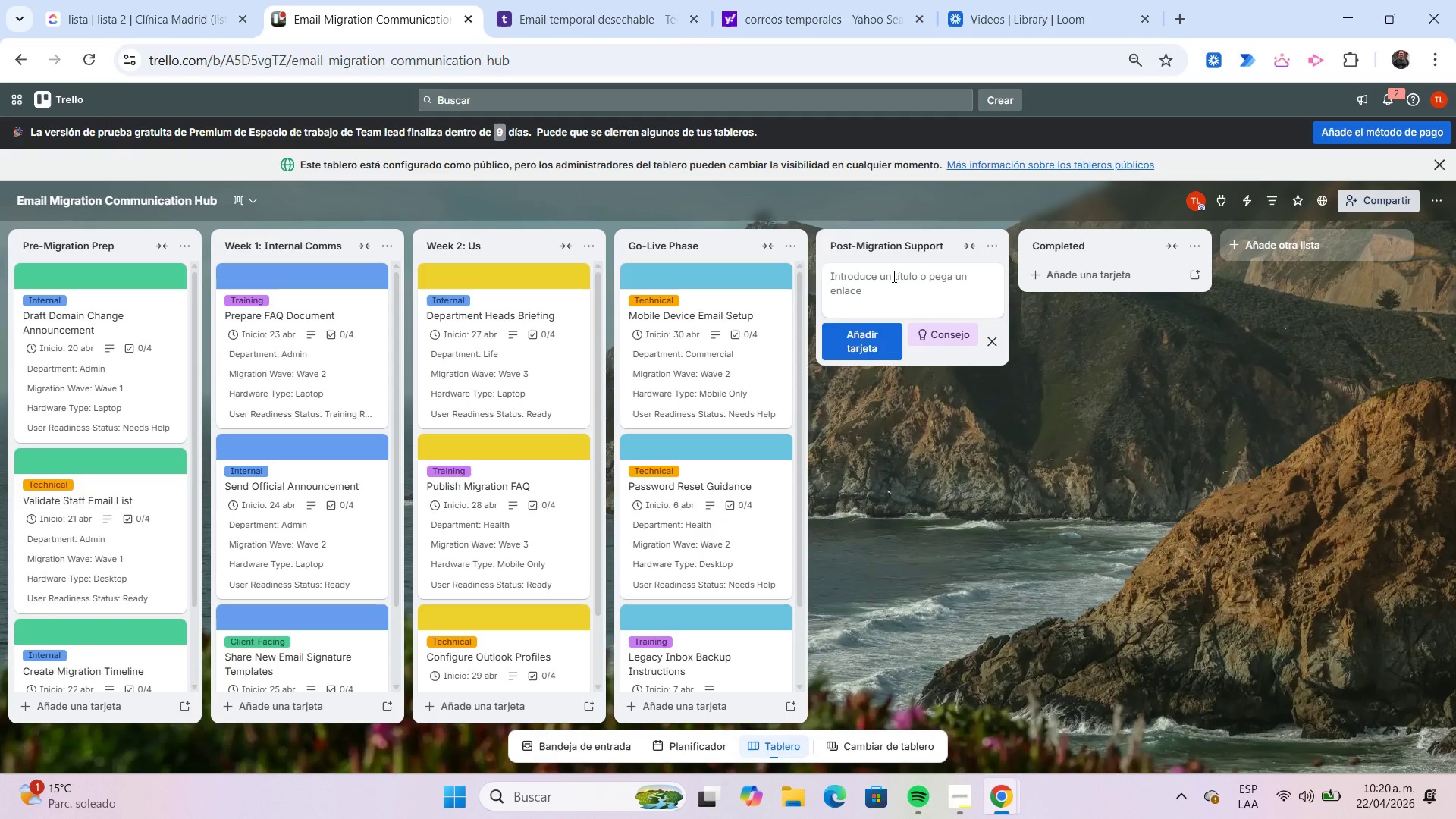 
type(Active )
 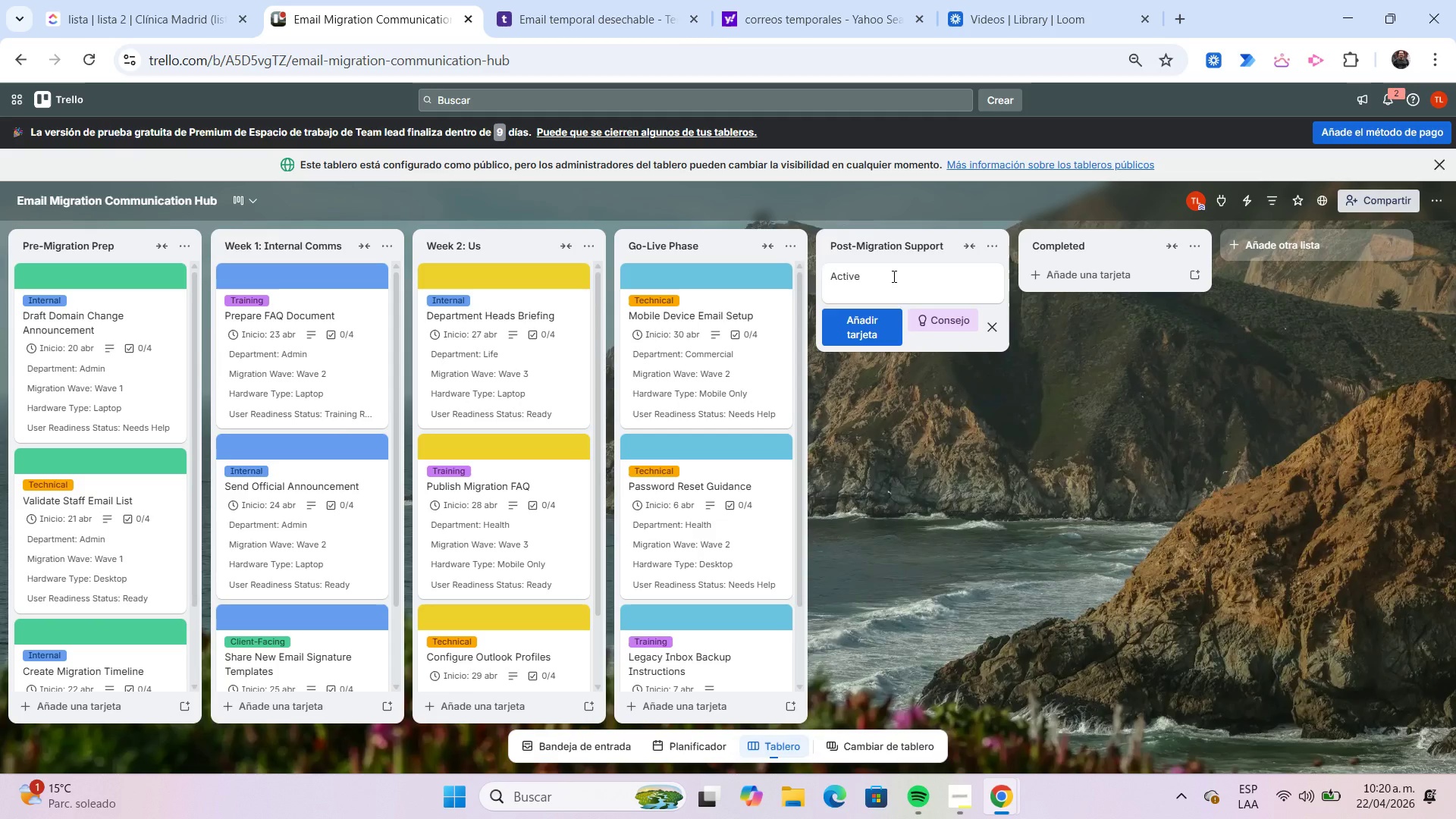 
type(Accounts)
 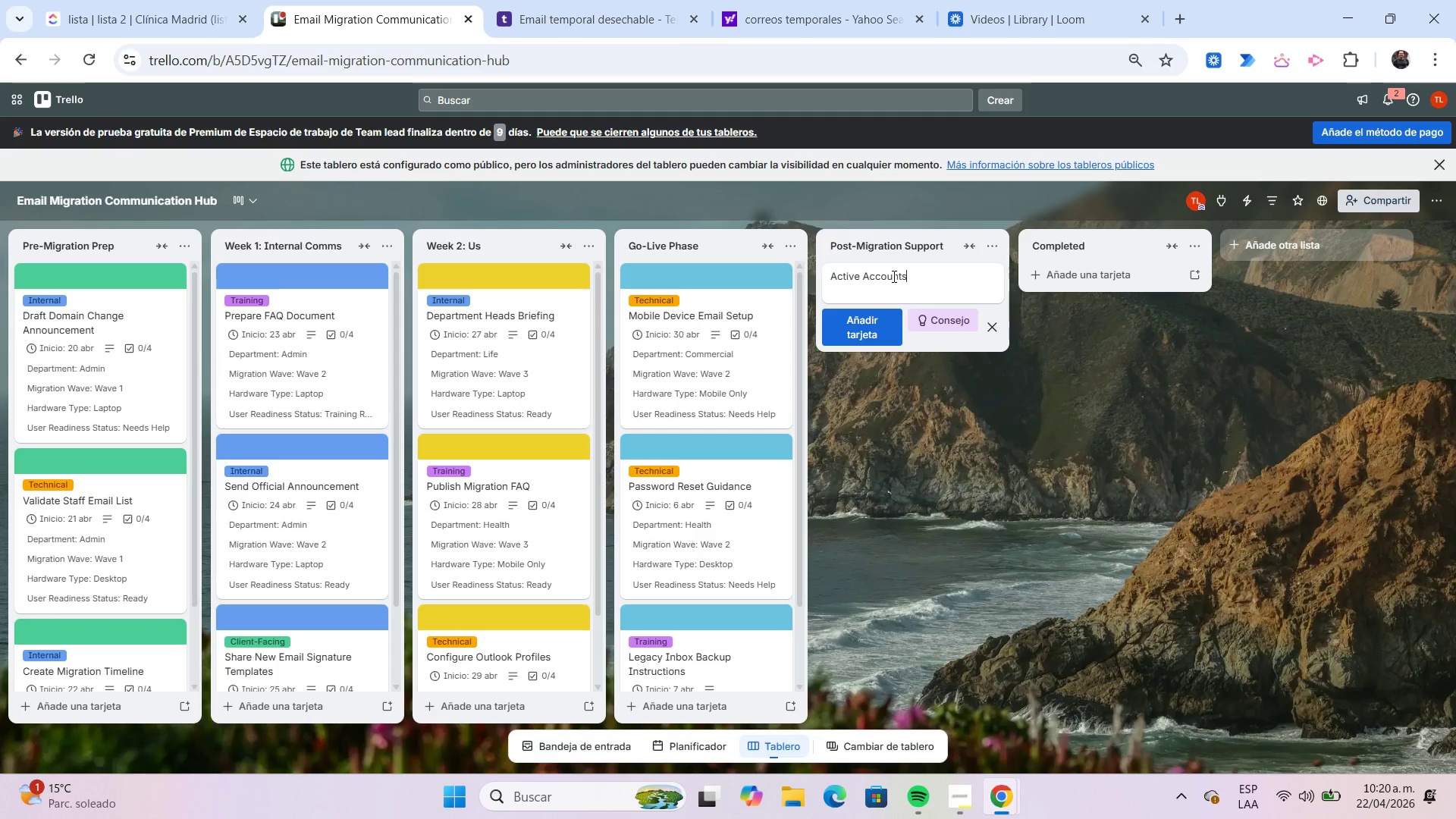 
key(Enter)
 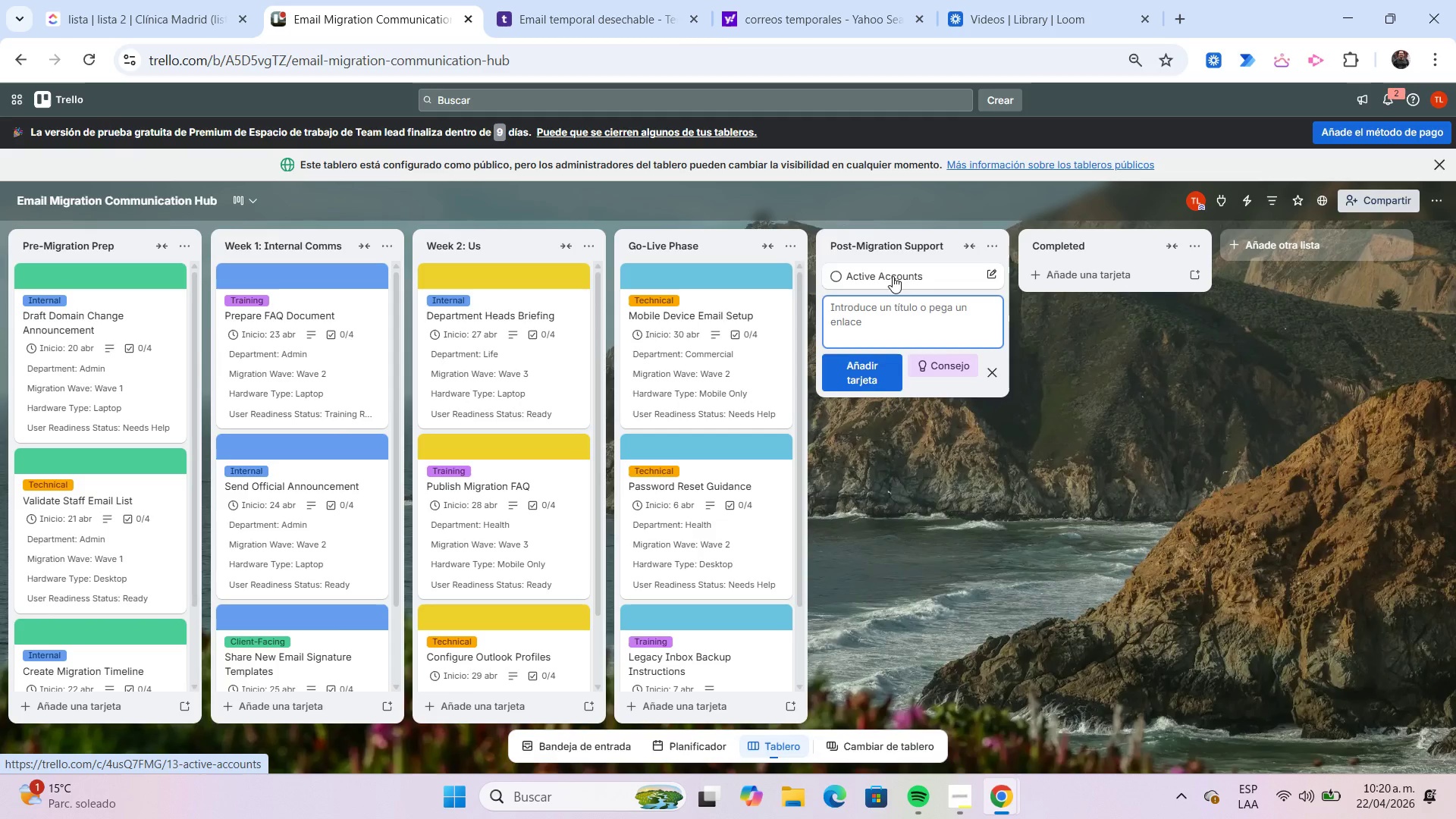 
left_click([893, 276])
 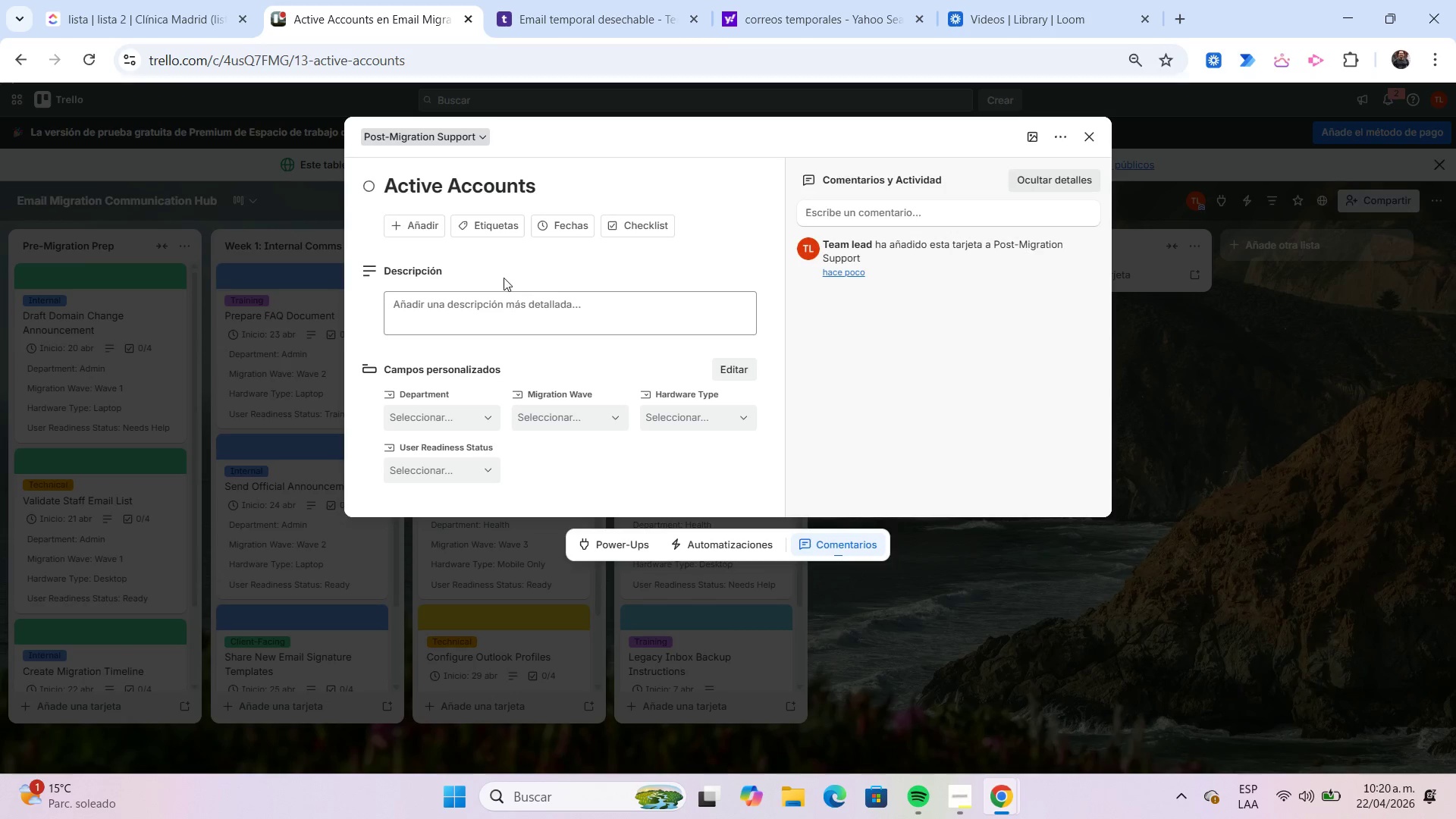 
left_click([495, 229])
 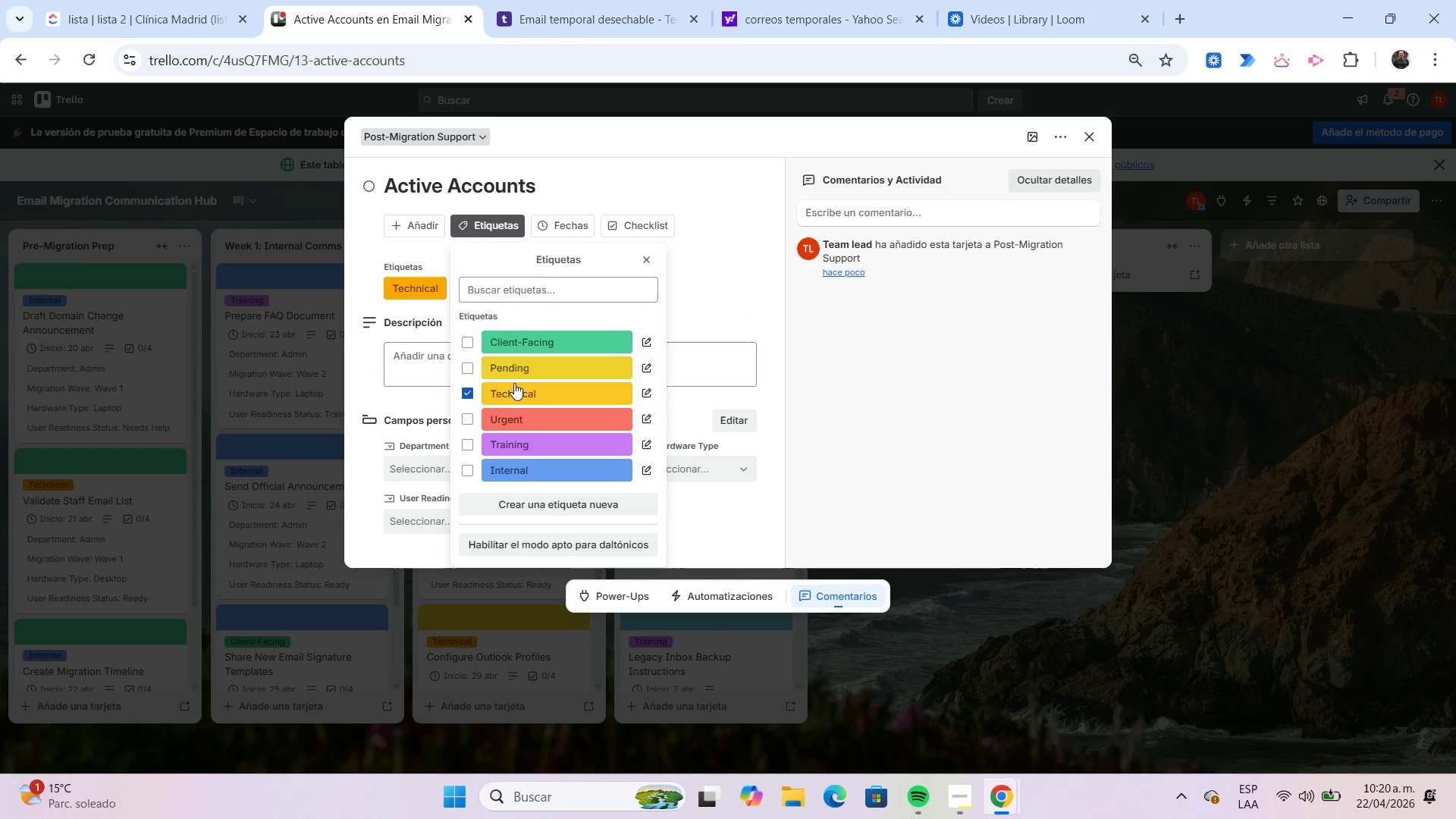 
left_click([436, 353])
 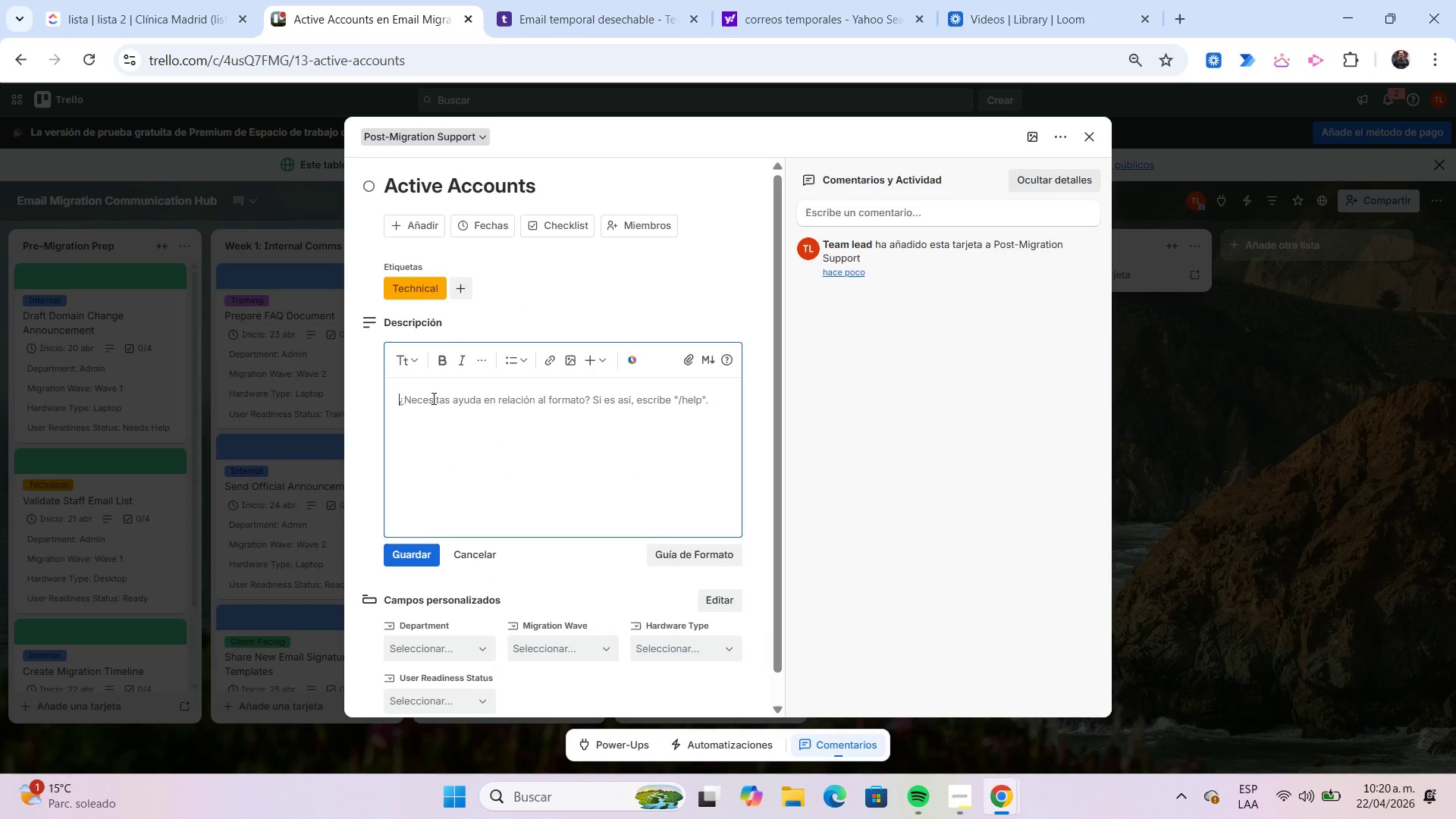 
type(Enable all new user accounts and confirm routing to the new domain.)
 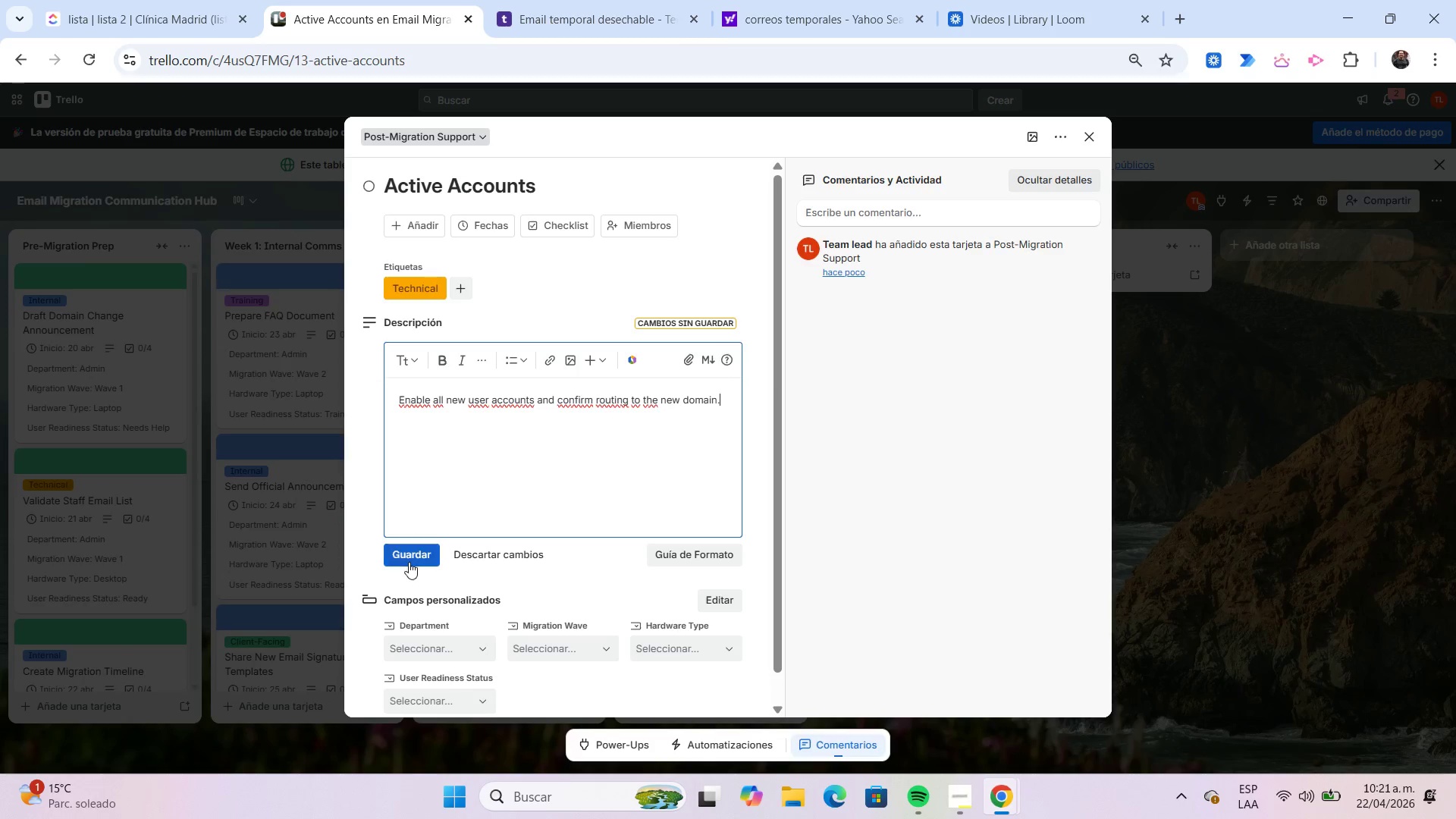 
left_click([406, 560])
 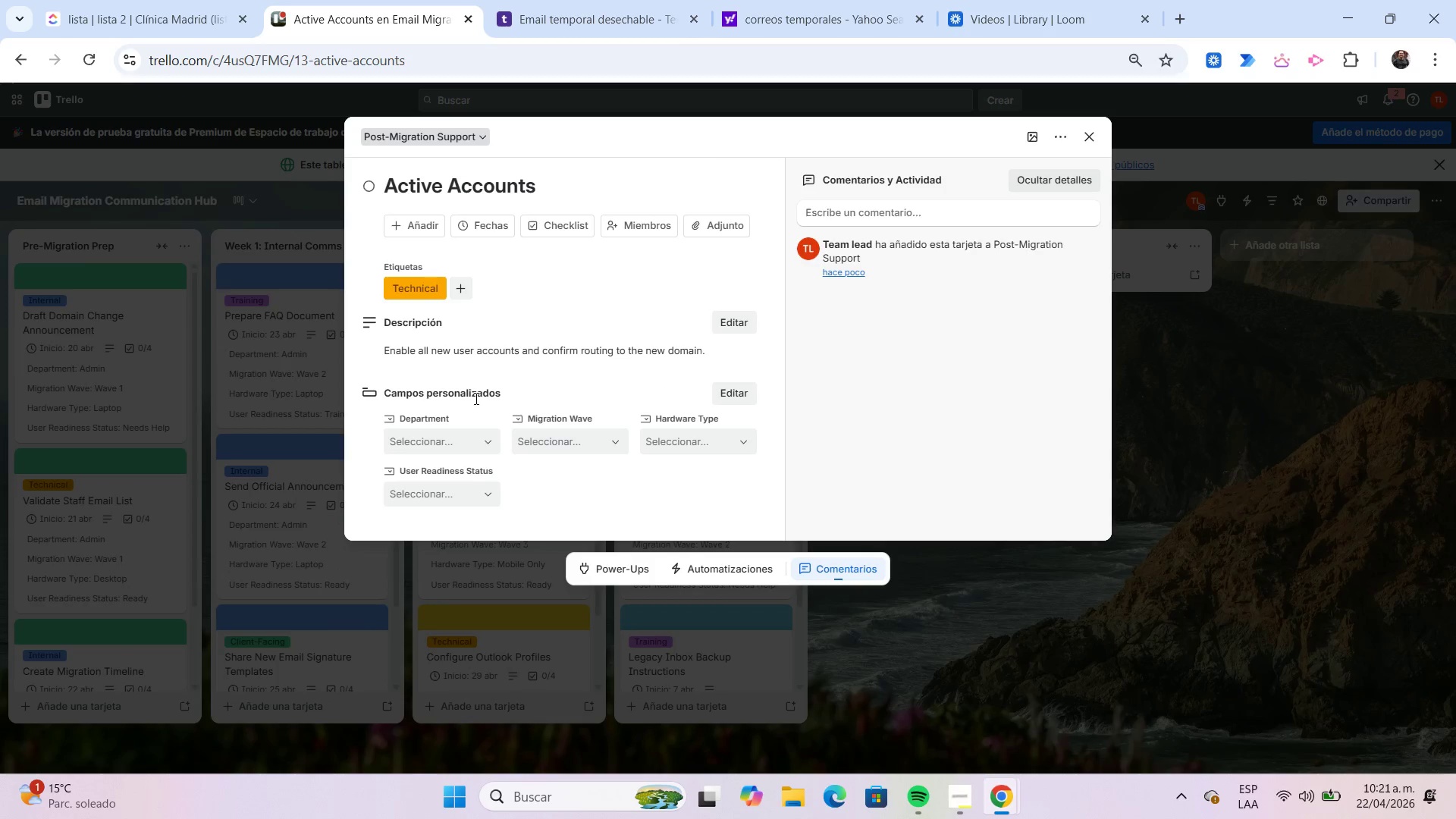 
left_click([472, 431])
 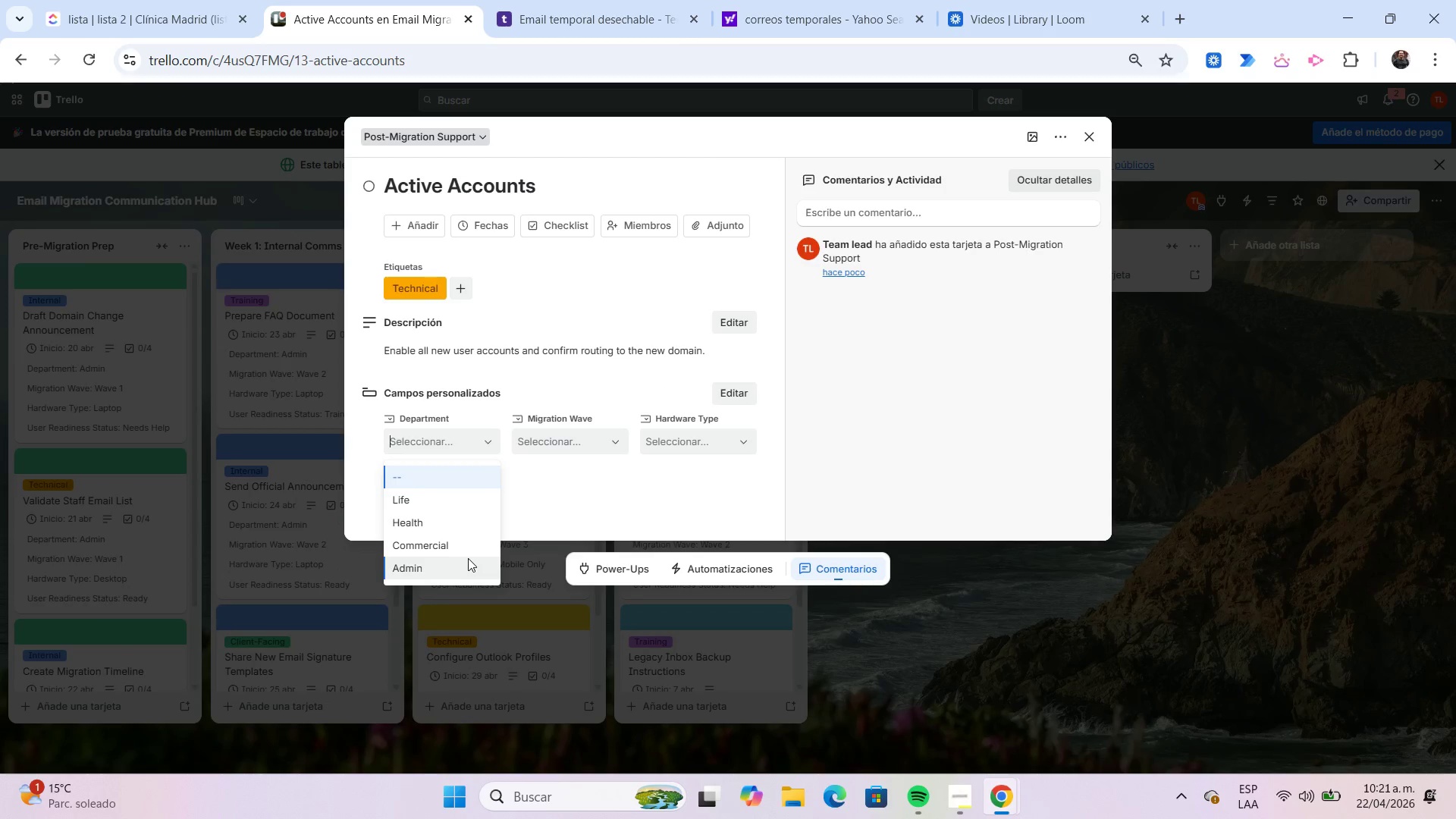 
left_click([468, 558])
 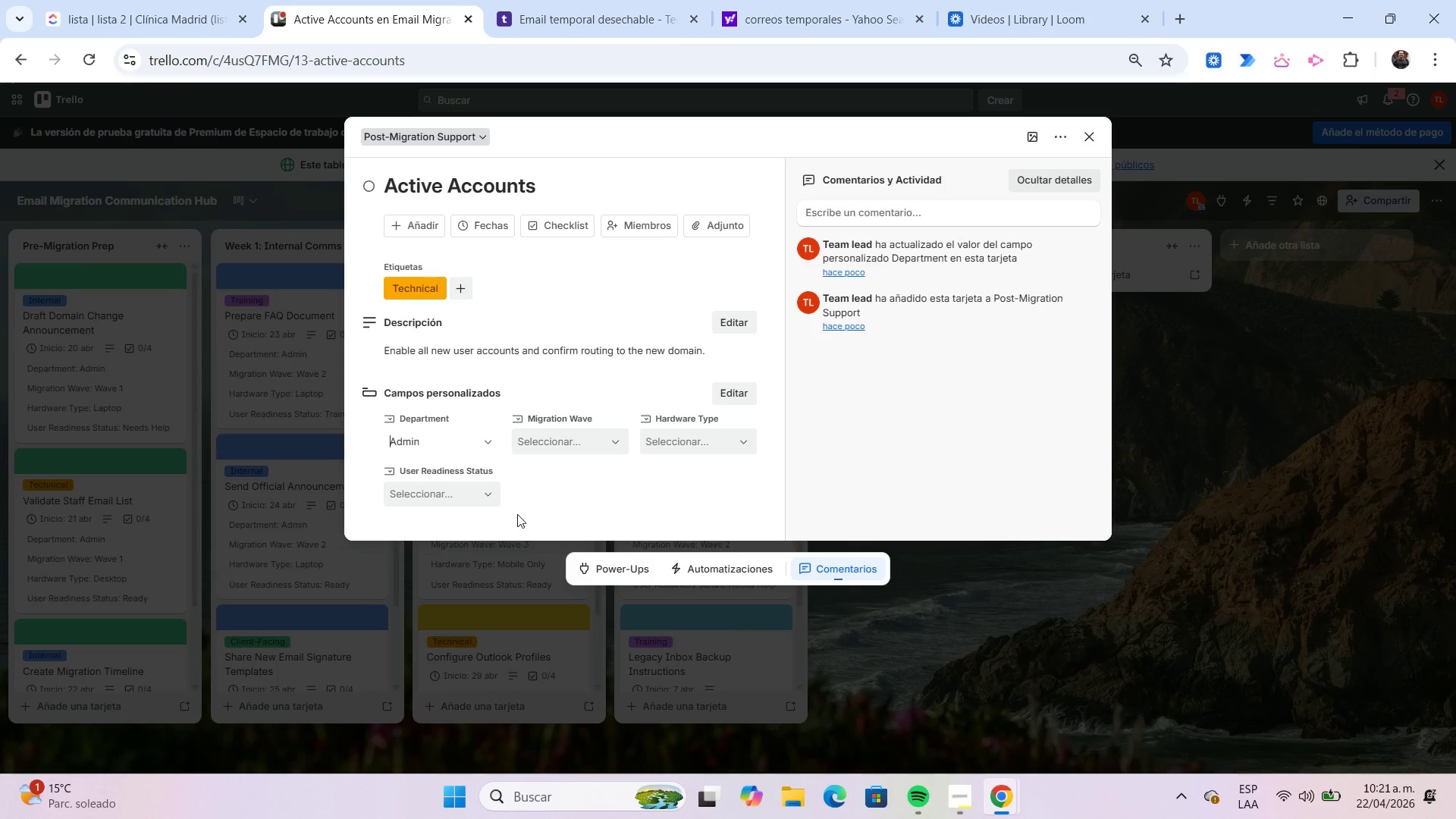 
left_click([571, 445])
 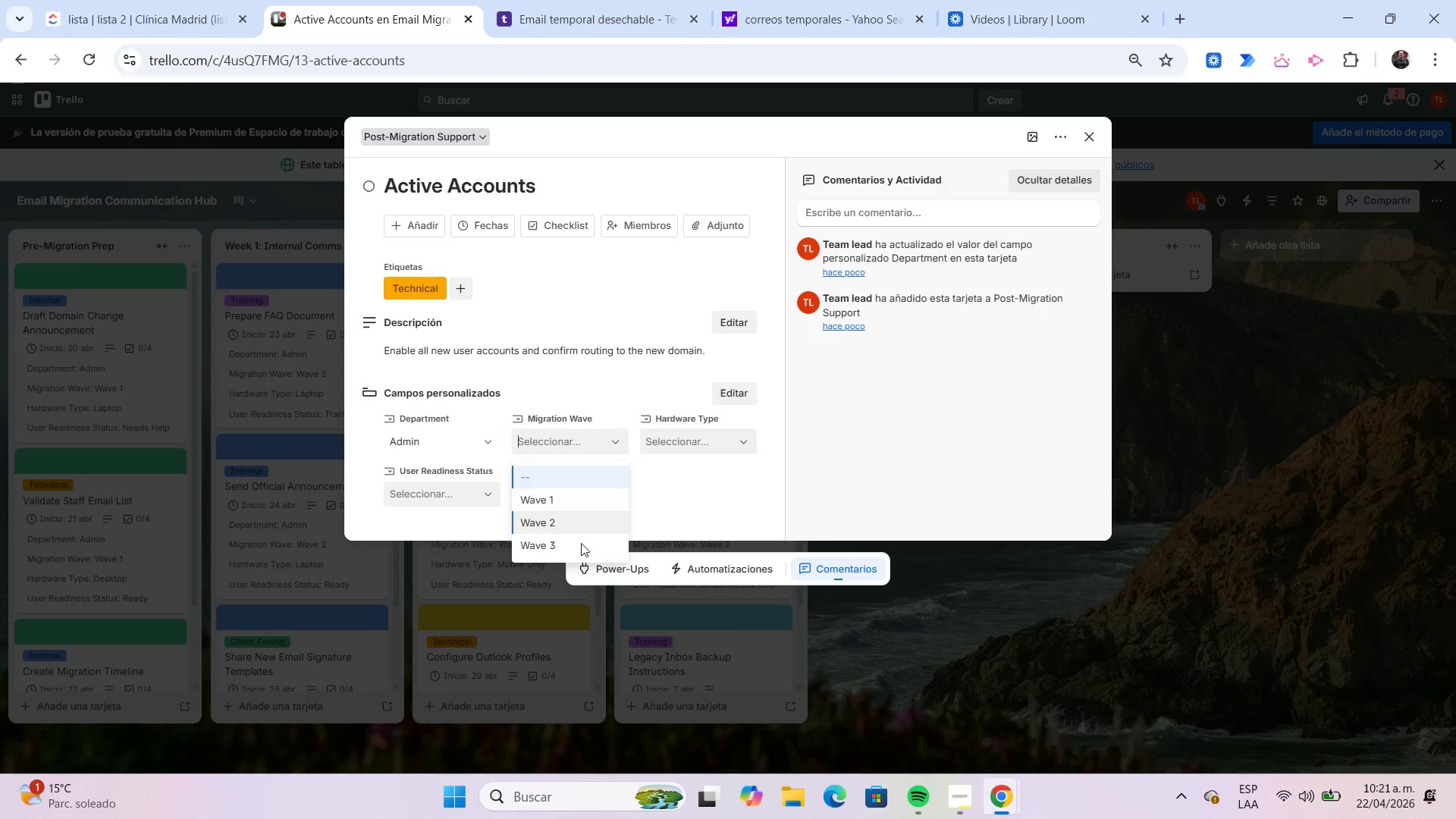 
left_click([583, 547])
 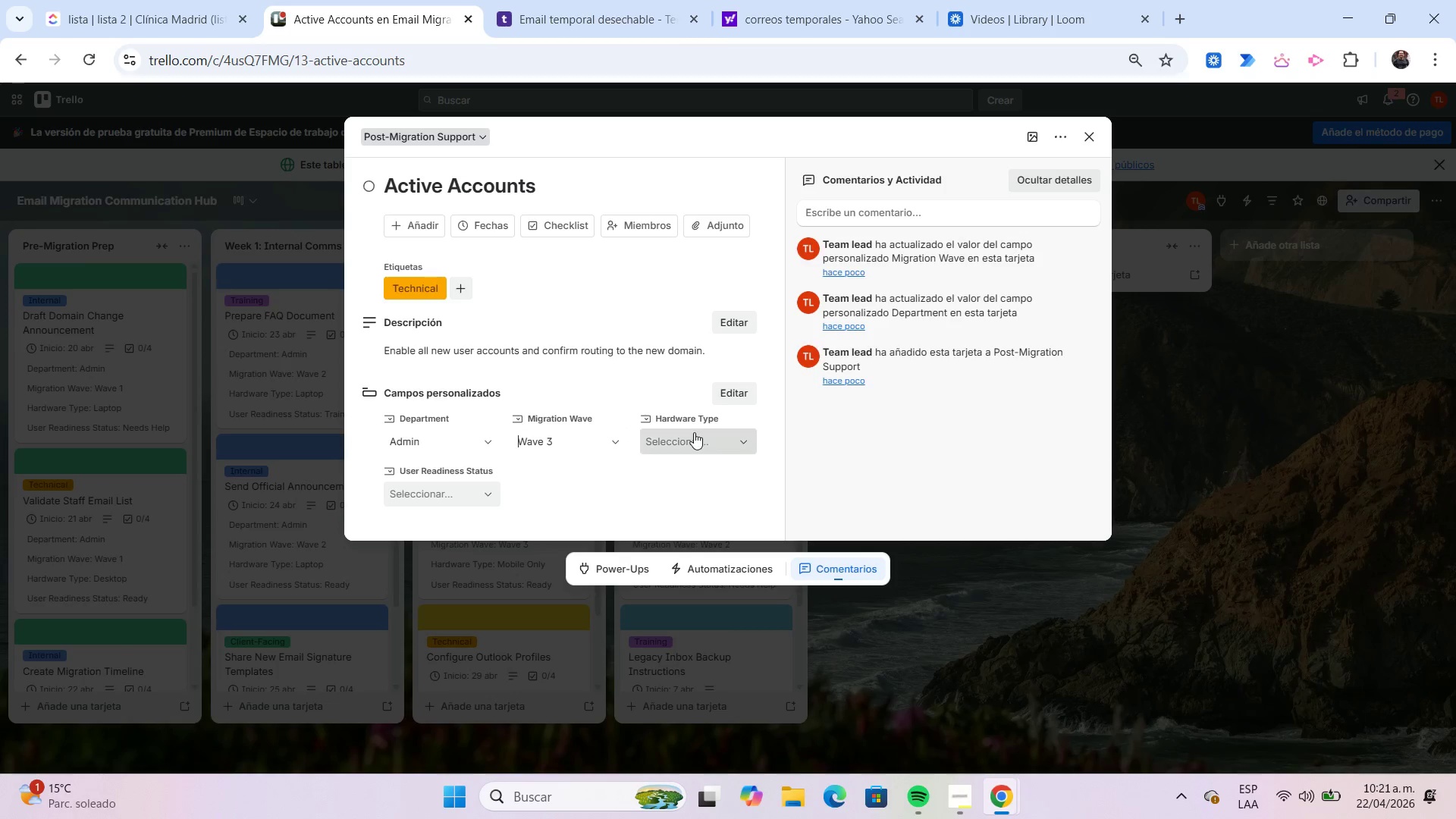 
left_click([694, 432])
 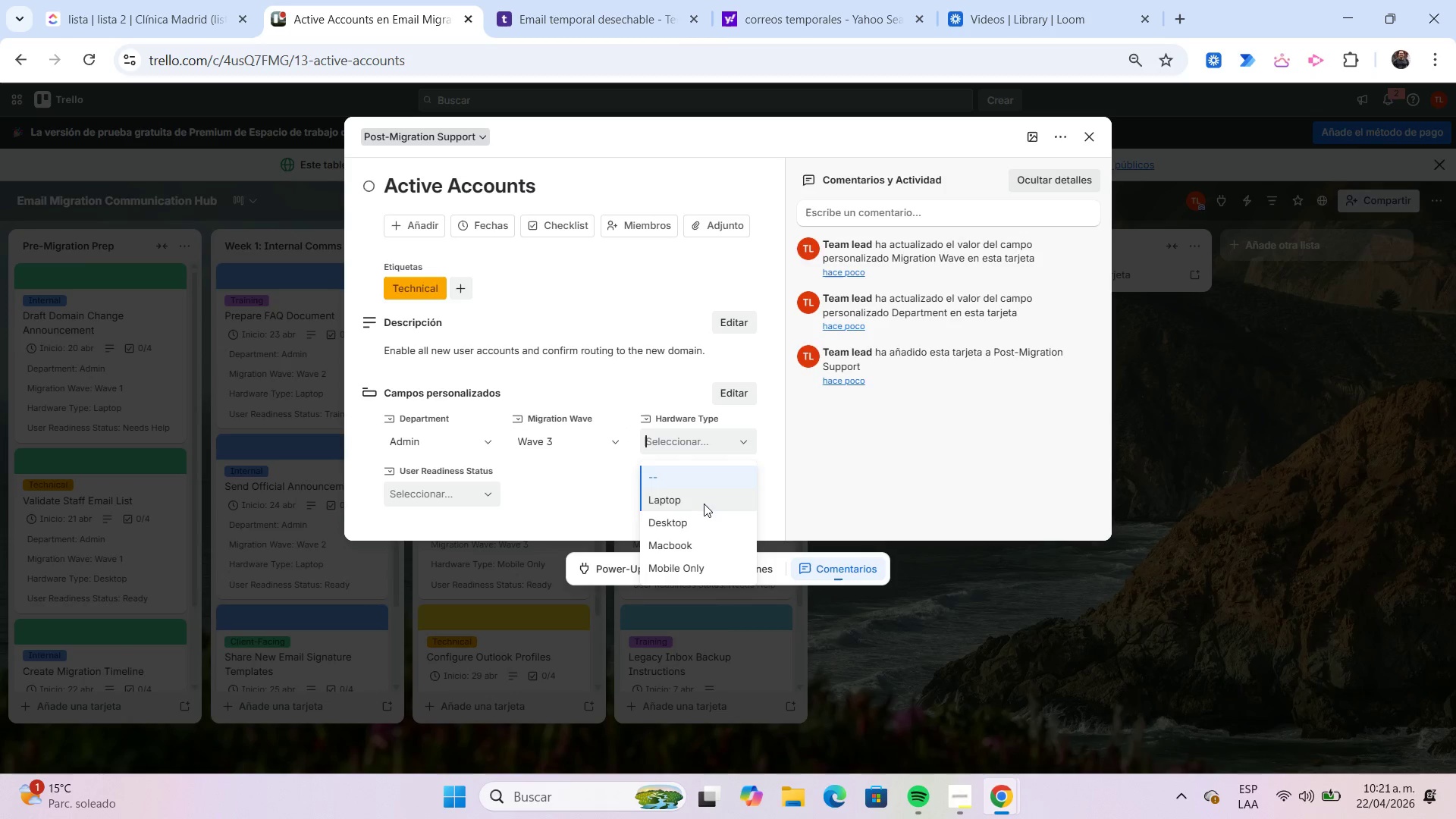 
left_click([705, 520])
 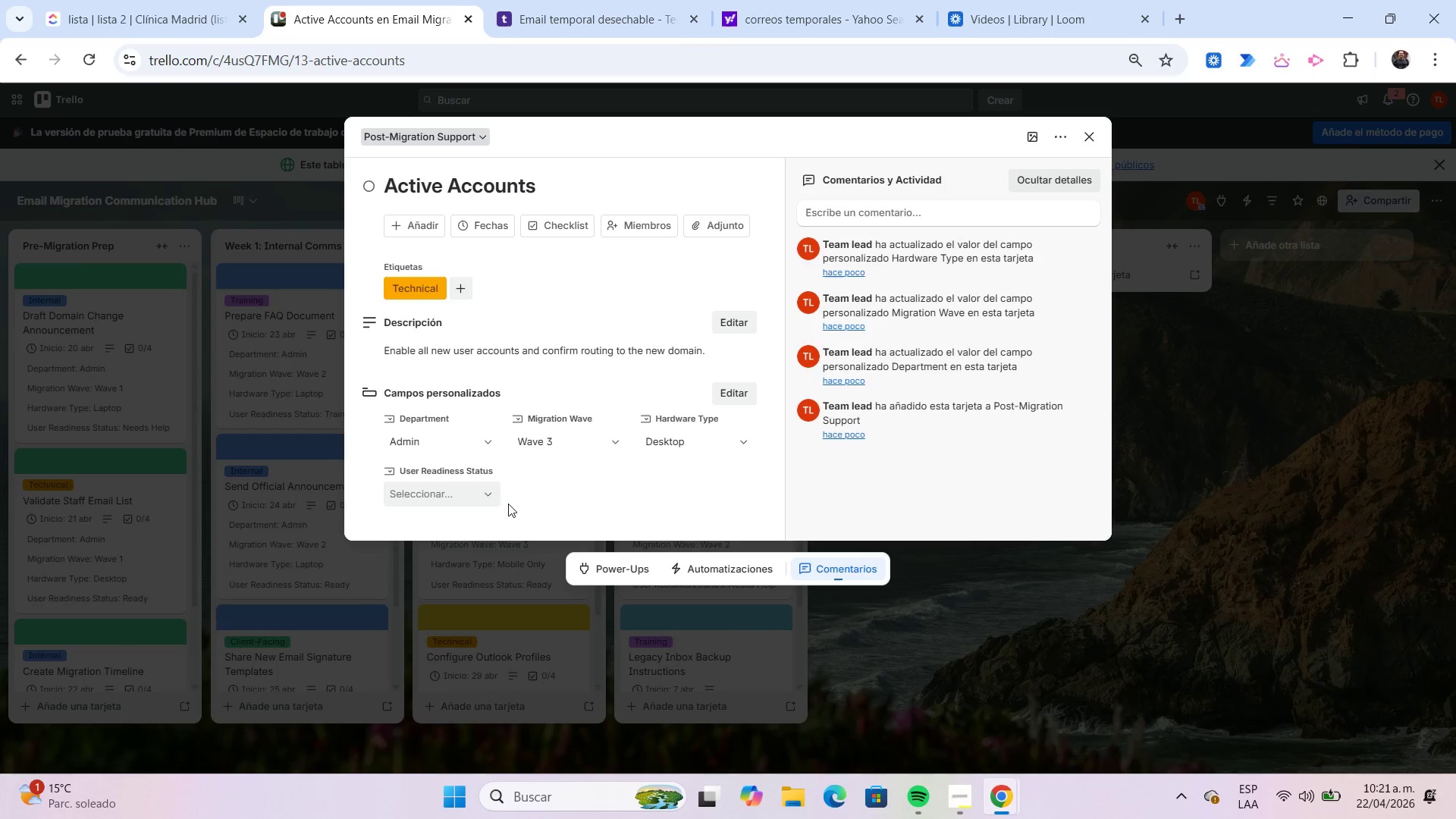 
left_click([459, 490])
 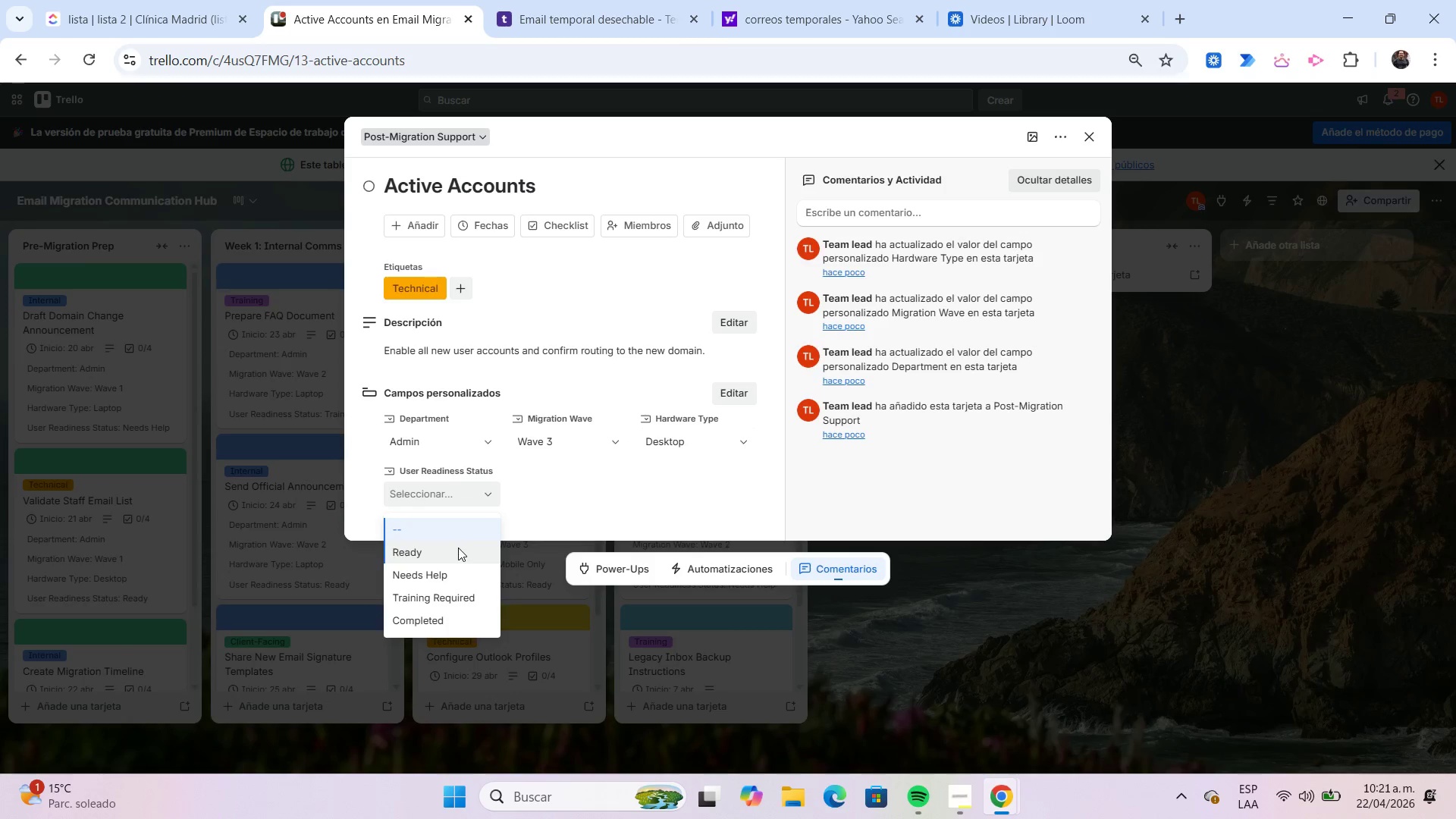 
left_click([458, 548])
 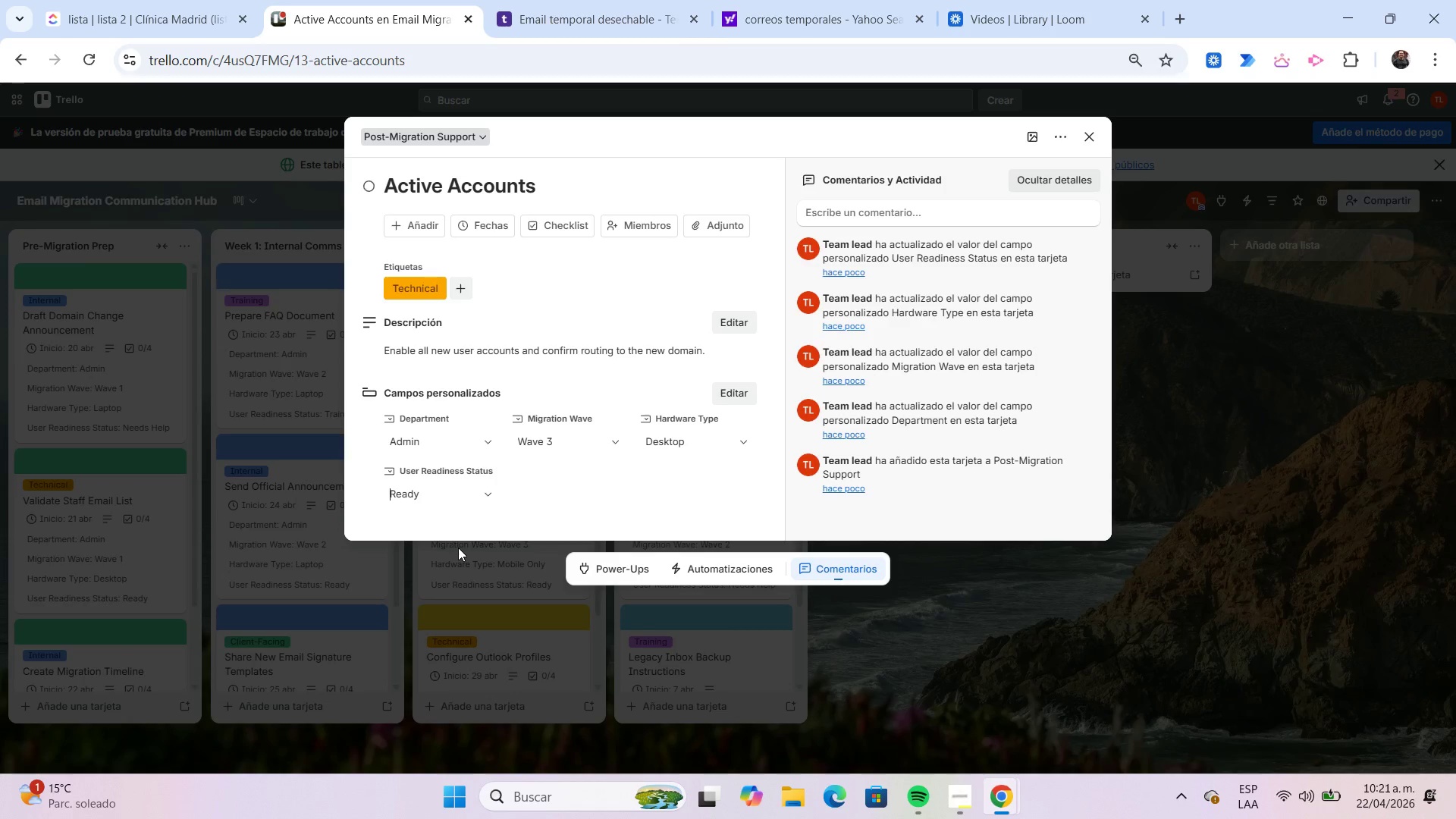 
wait(6.19)
 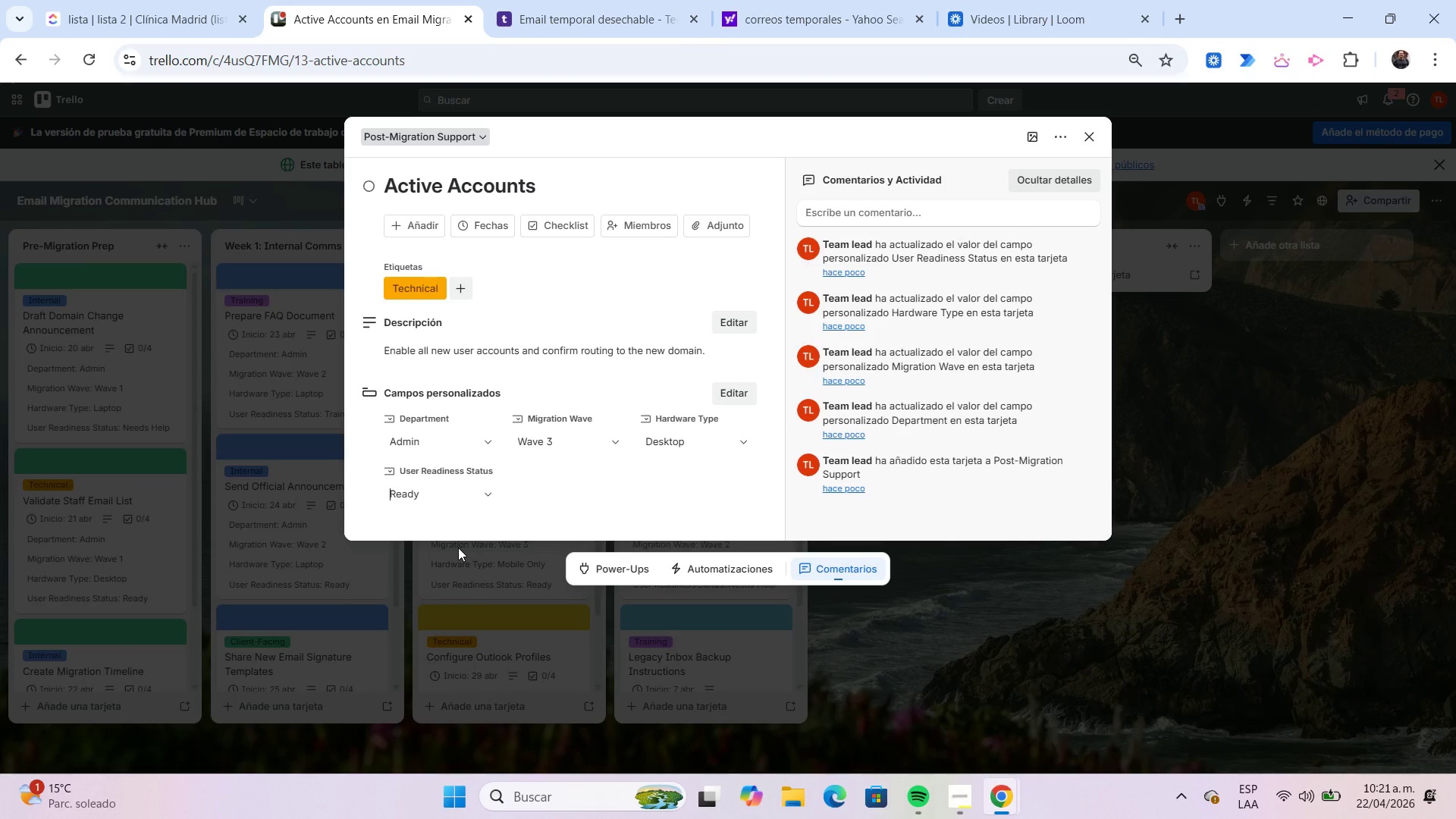 
left_click([505, 226])
 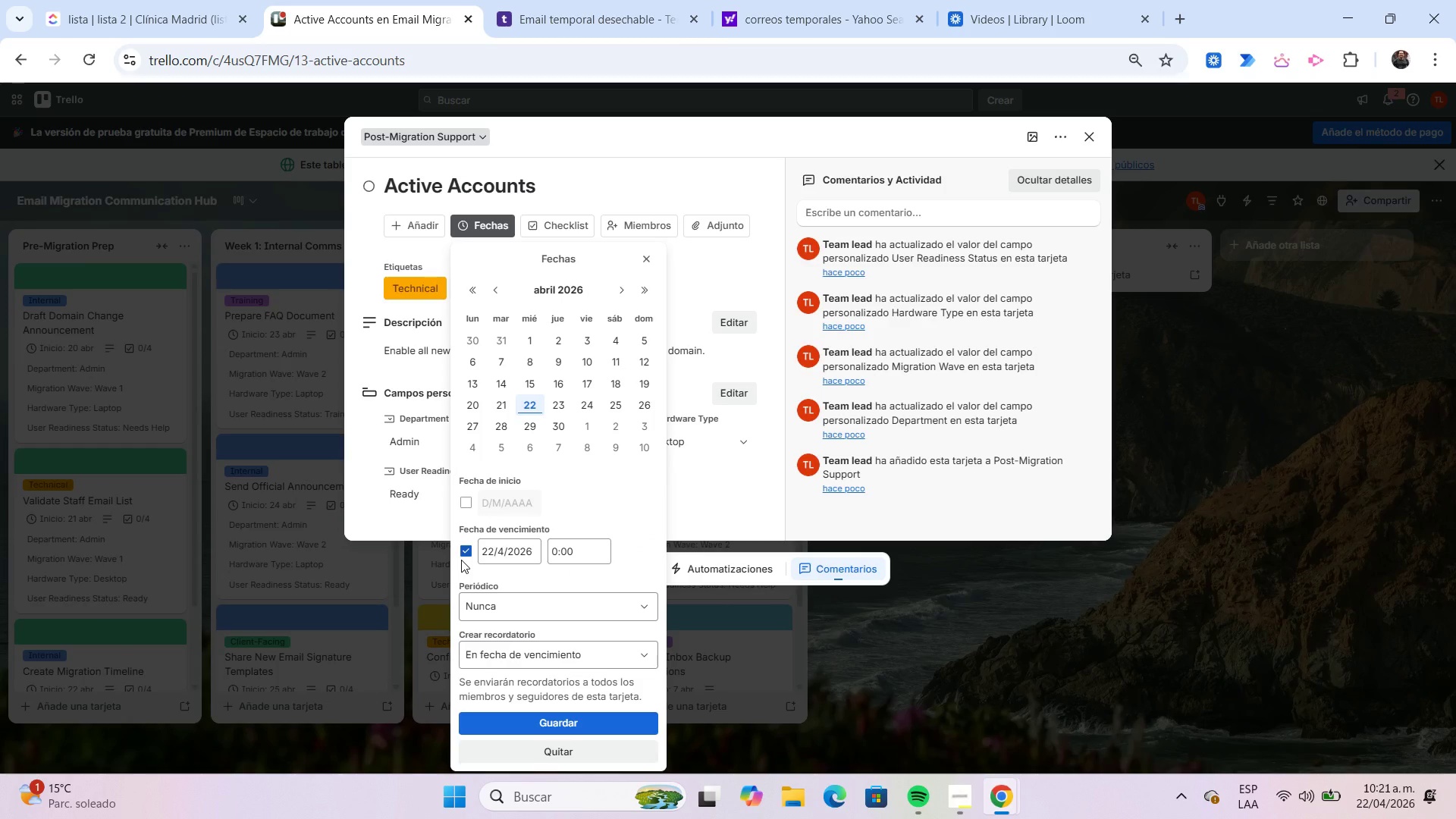 
left_click([465, 550])
 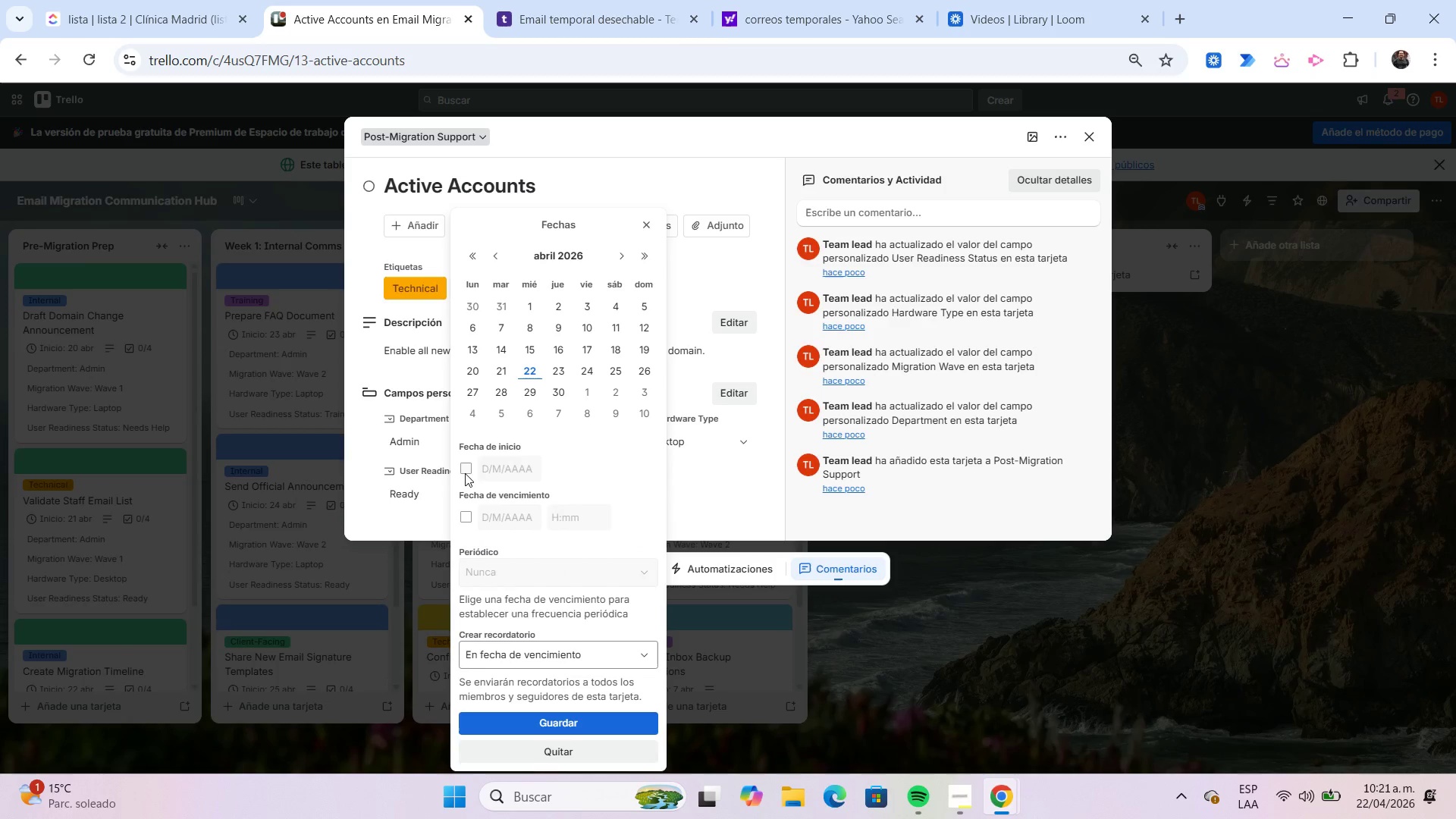 
left_click([463, 472])
 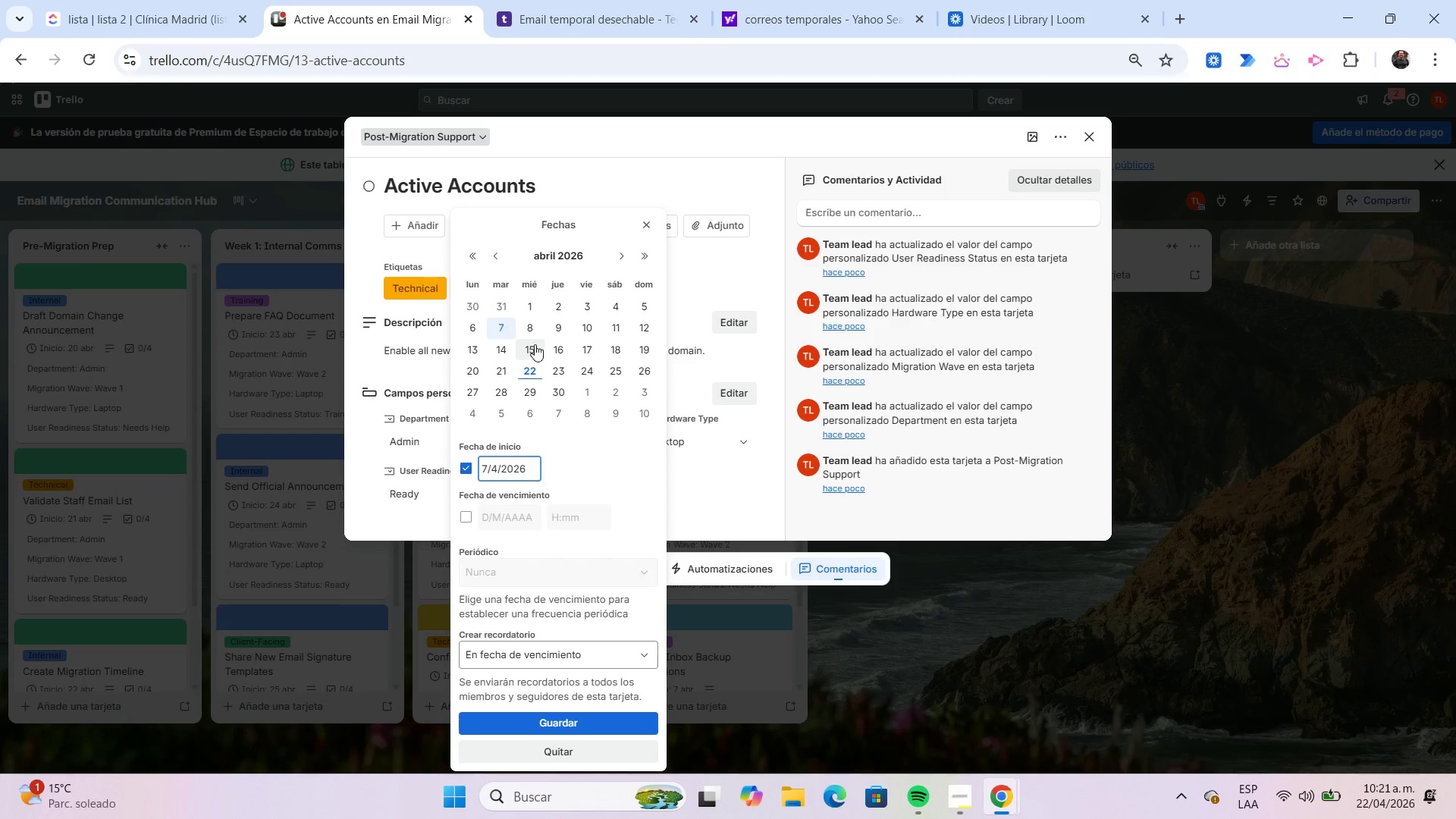 
left_click([535, 331])
 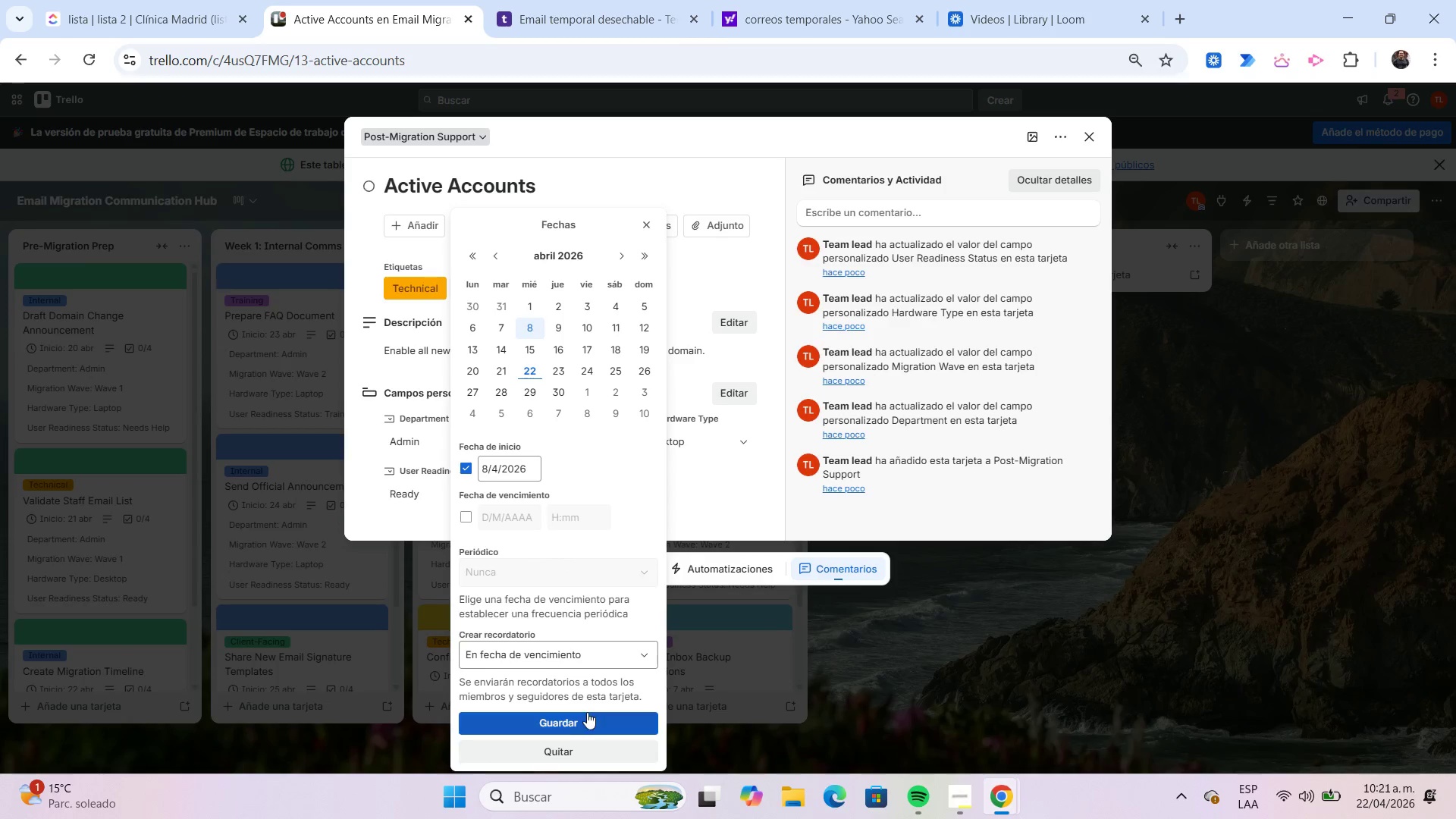 
left_click([590, 718])
 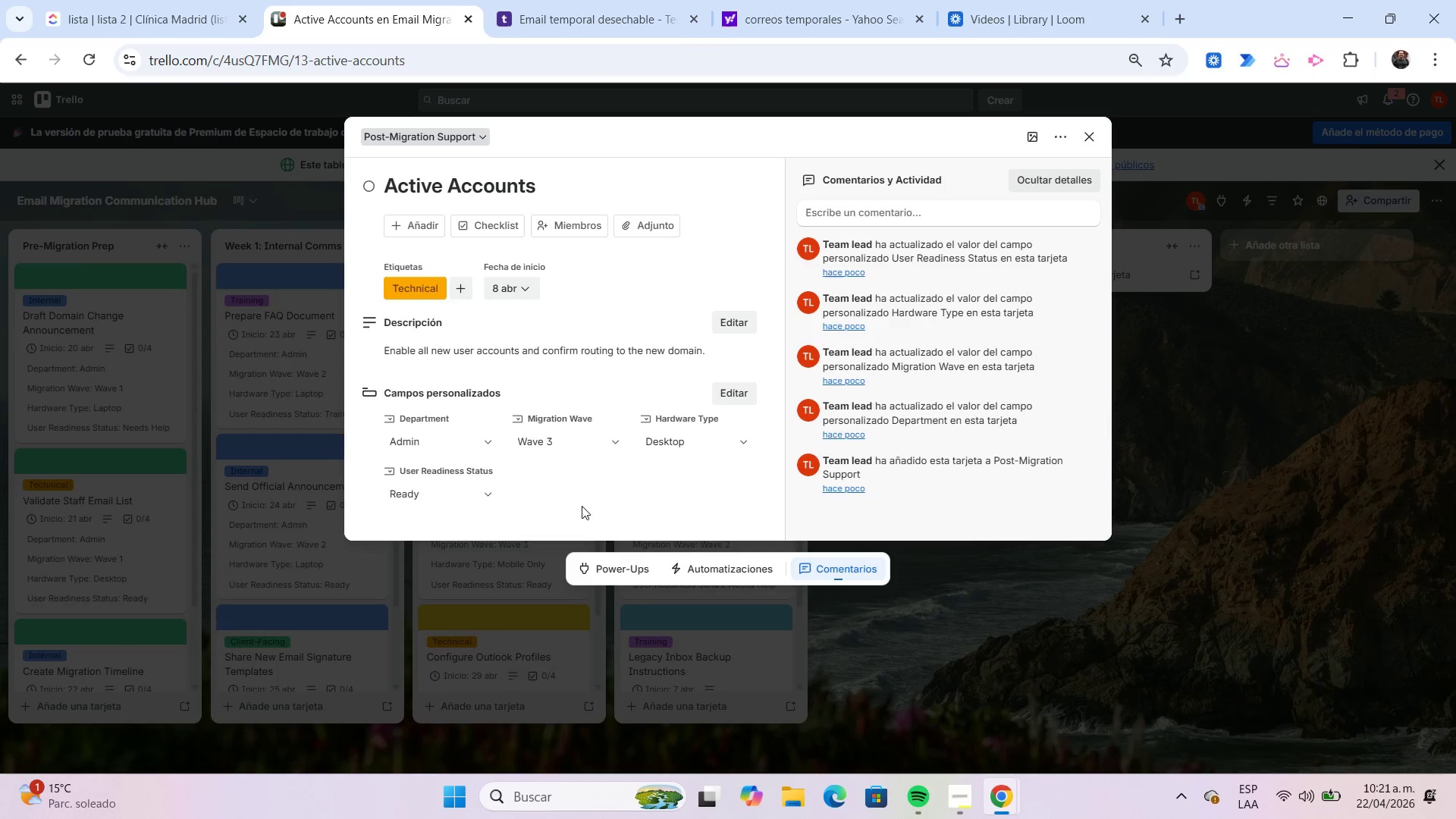 
wait(5.23)
 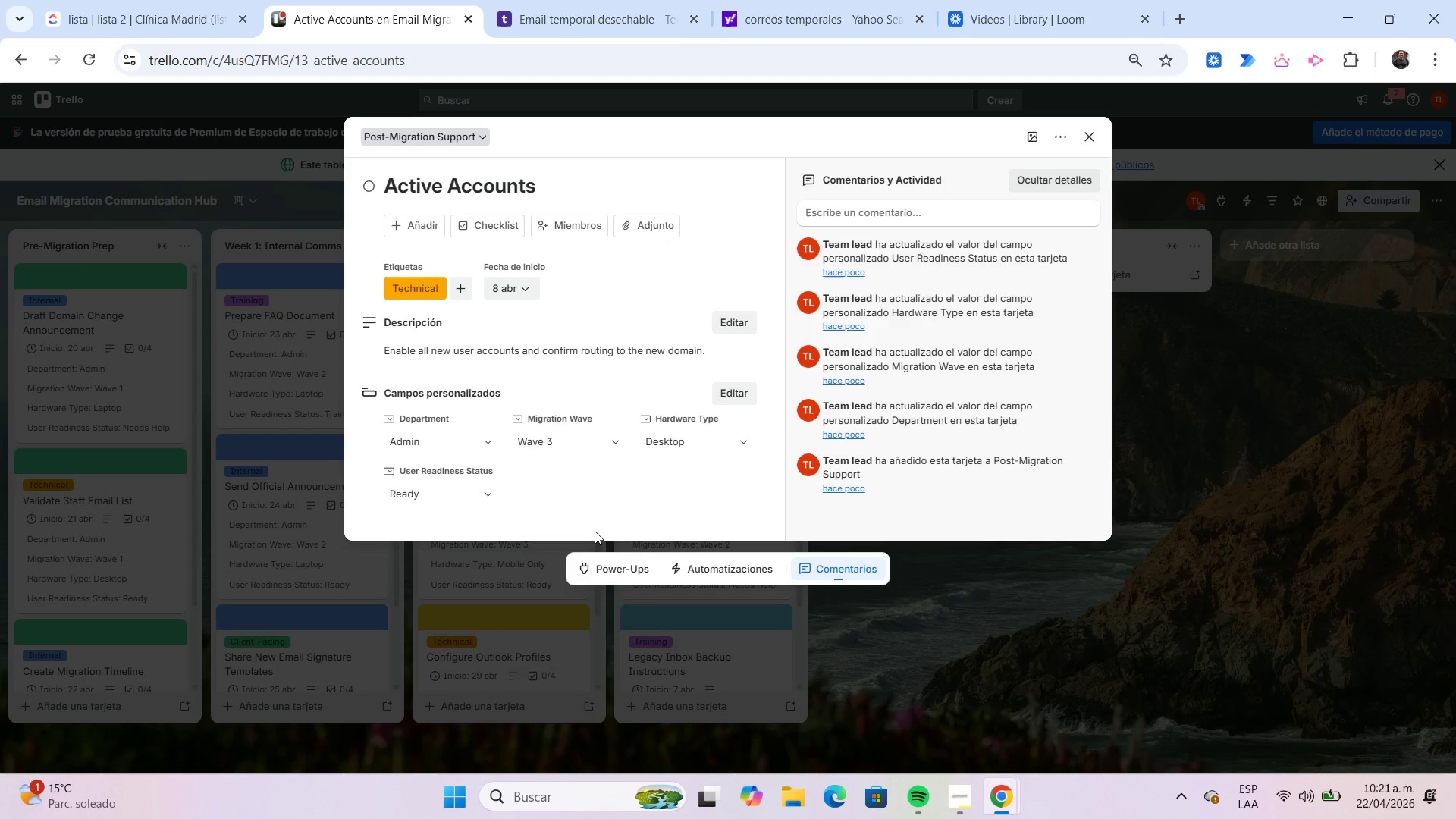 
left_click([507, 227])
 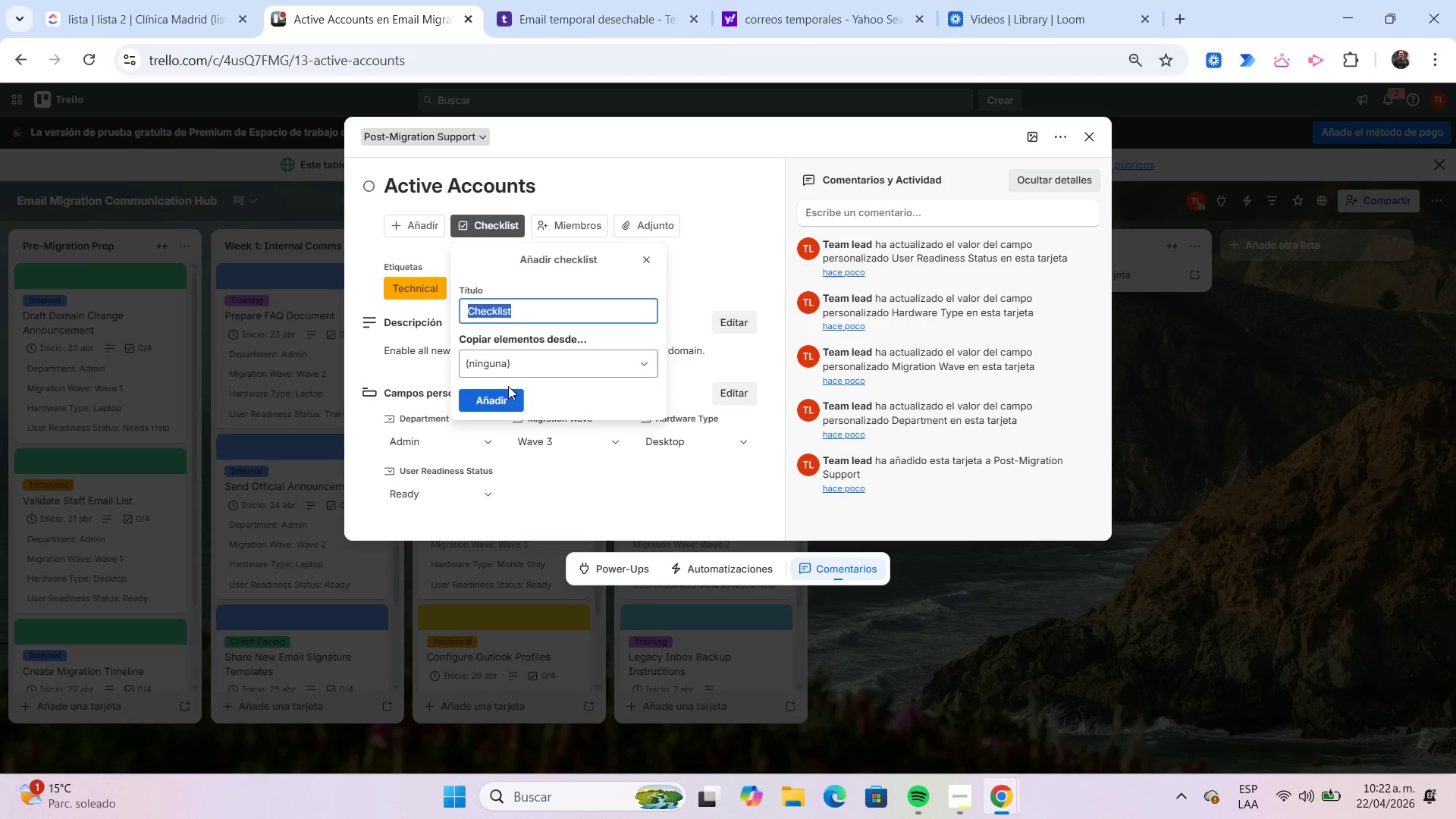 
left_click([502, 399])
 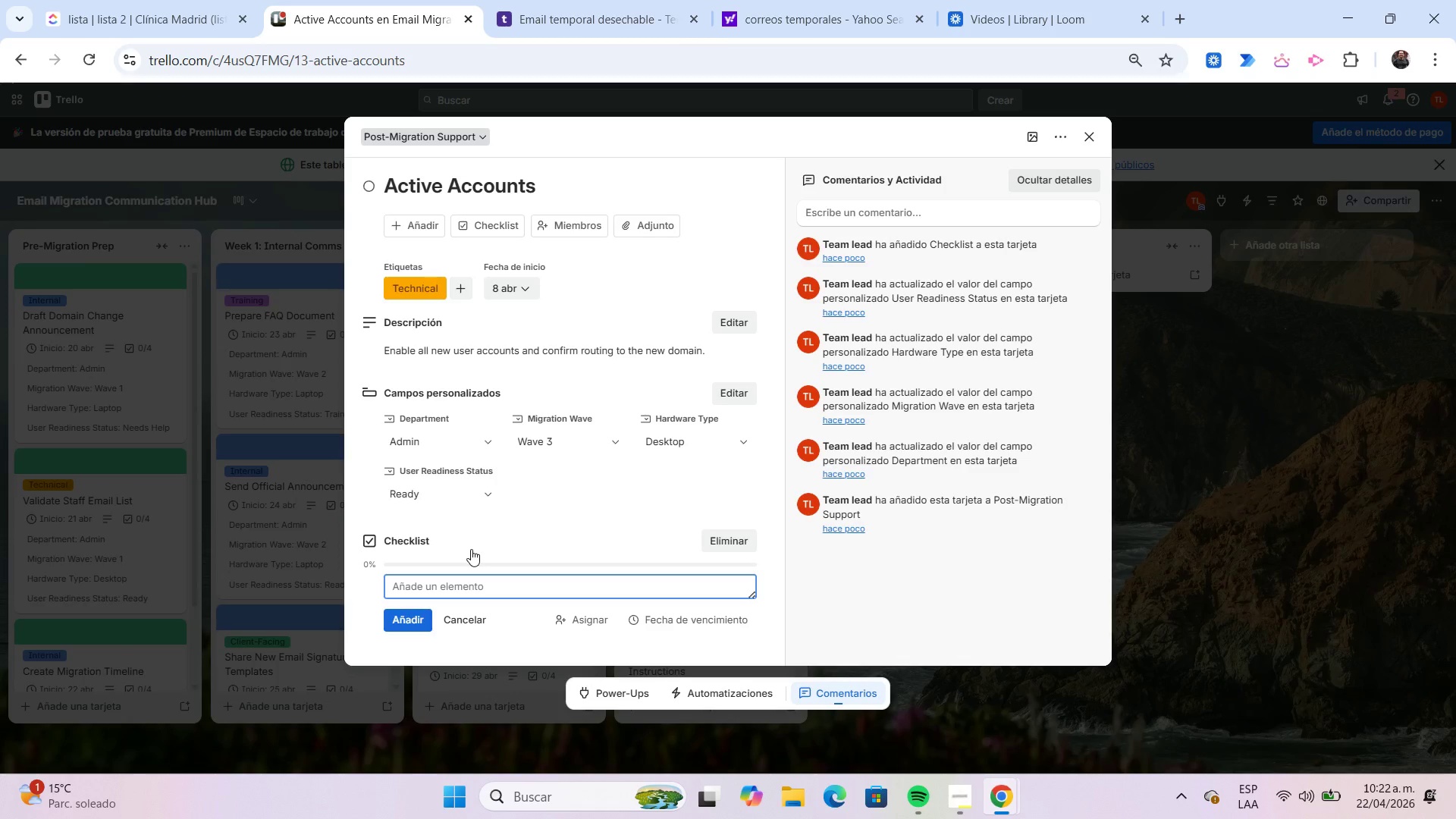 
type(Enable accounts )
 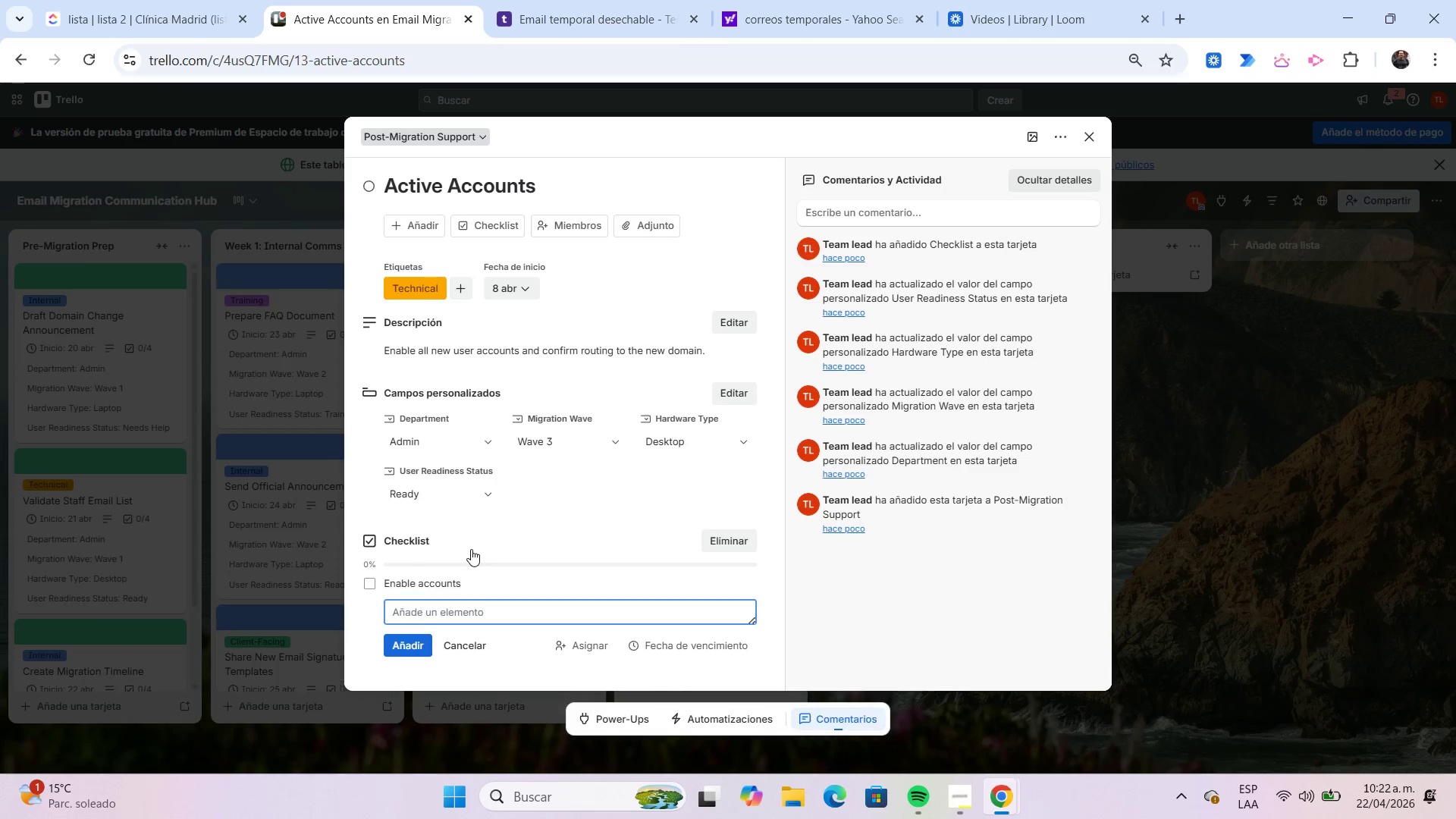 
key(Enter)
 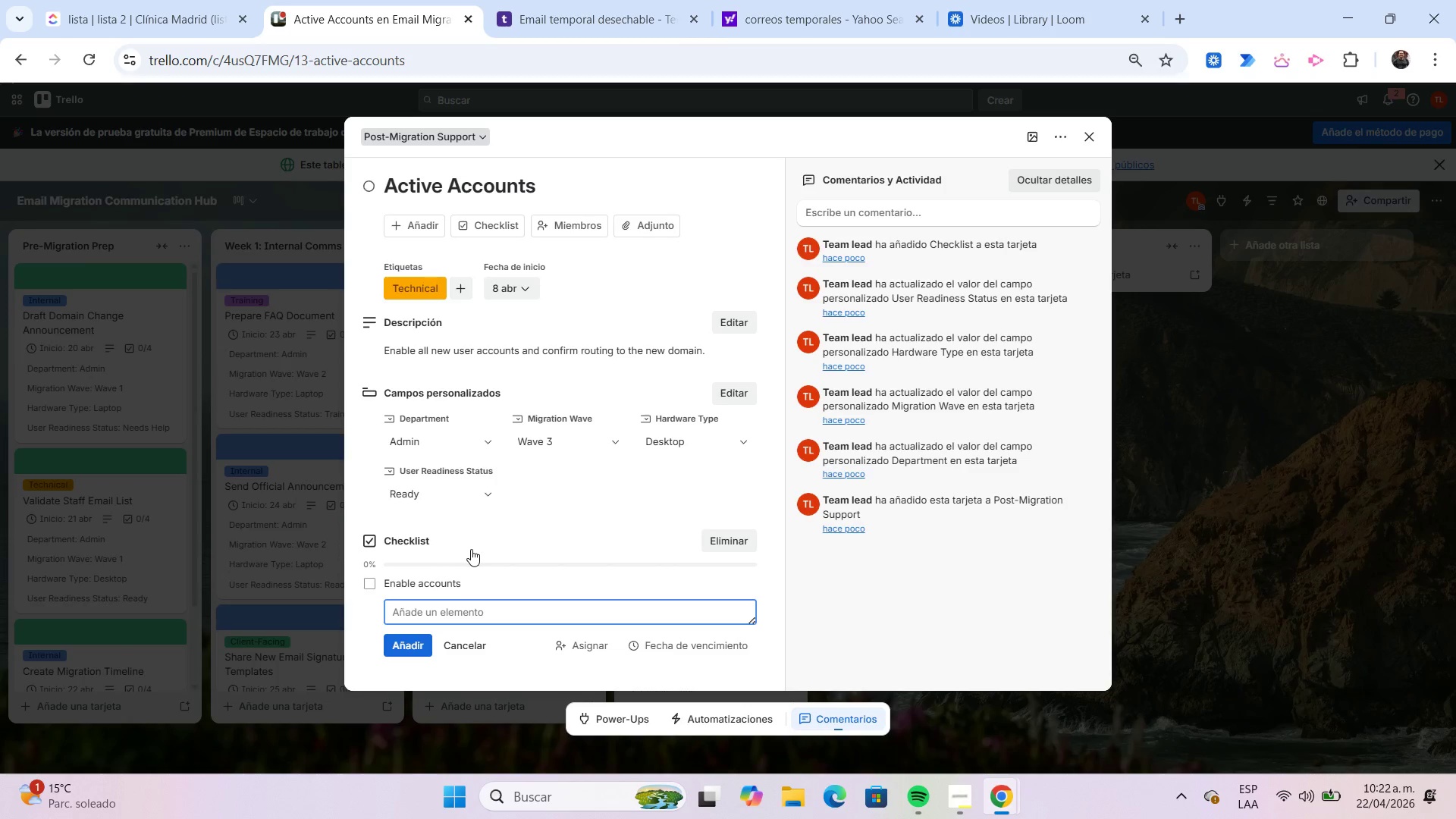 
type(Test login)
 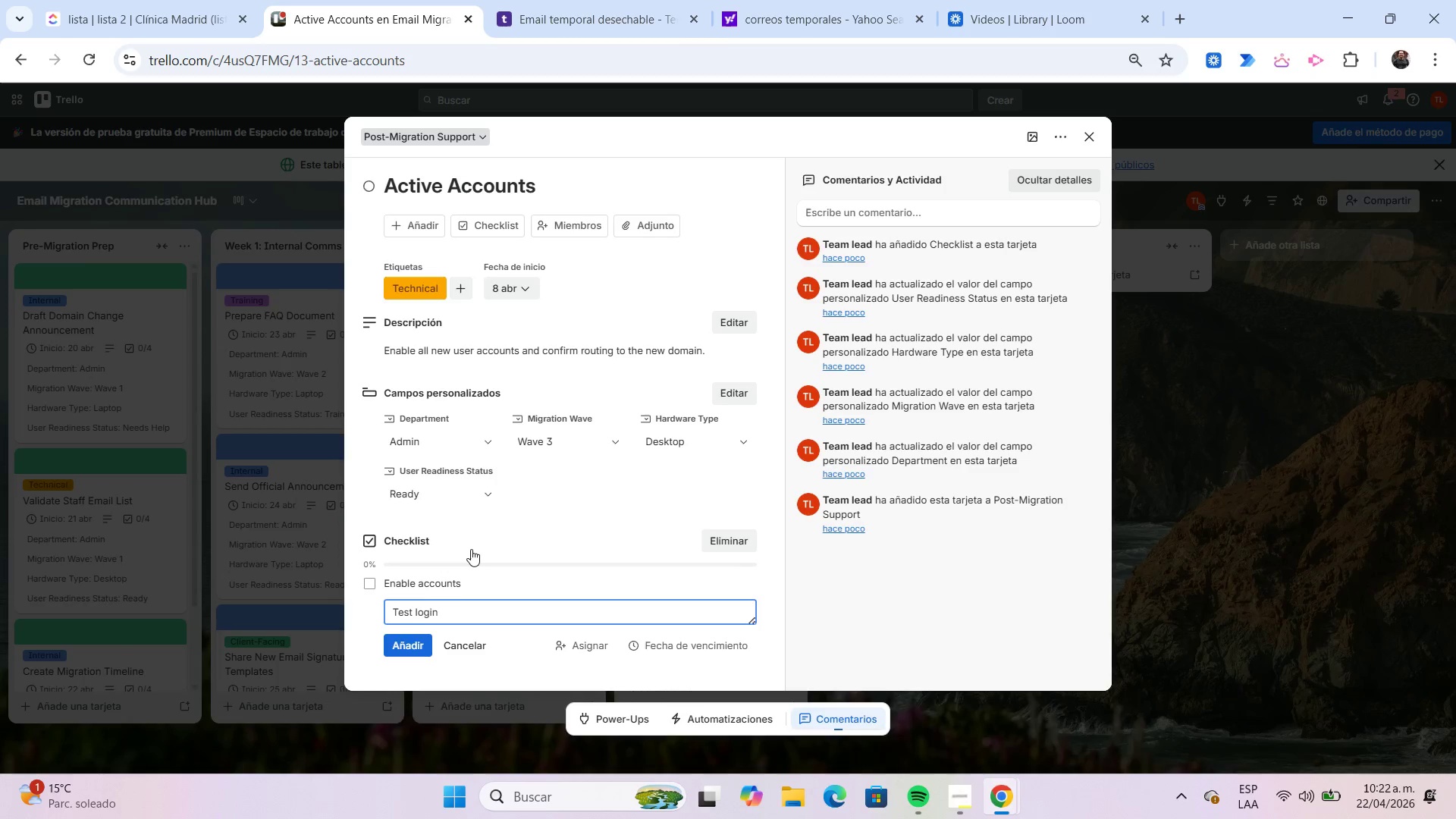 
key(Enter)
 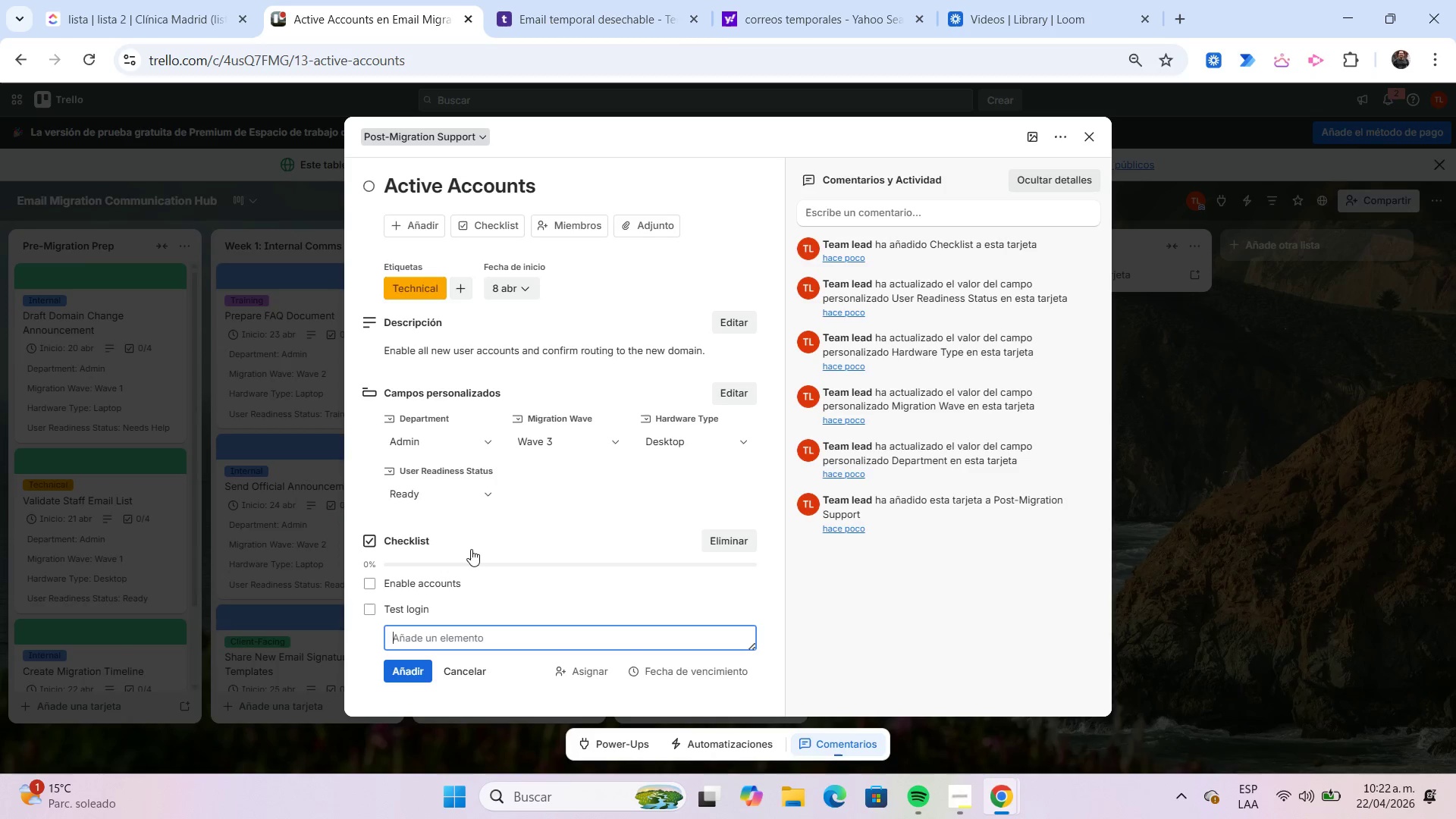 
type(Validate routing)
 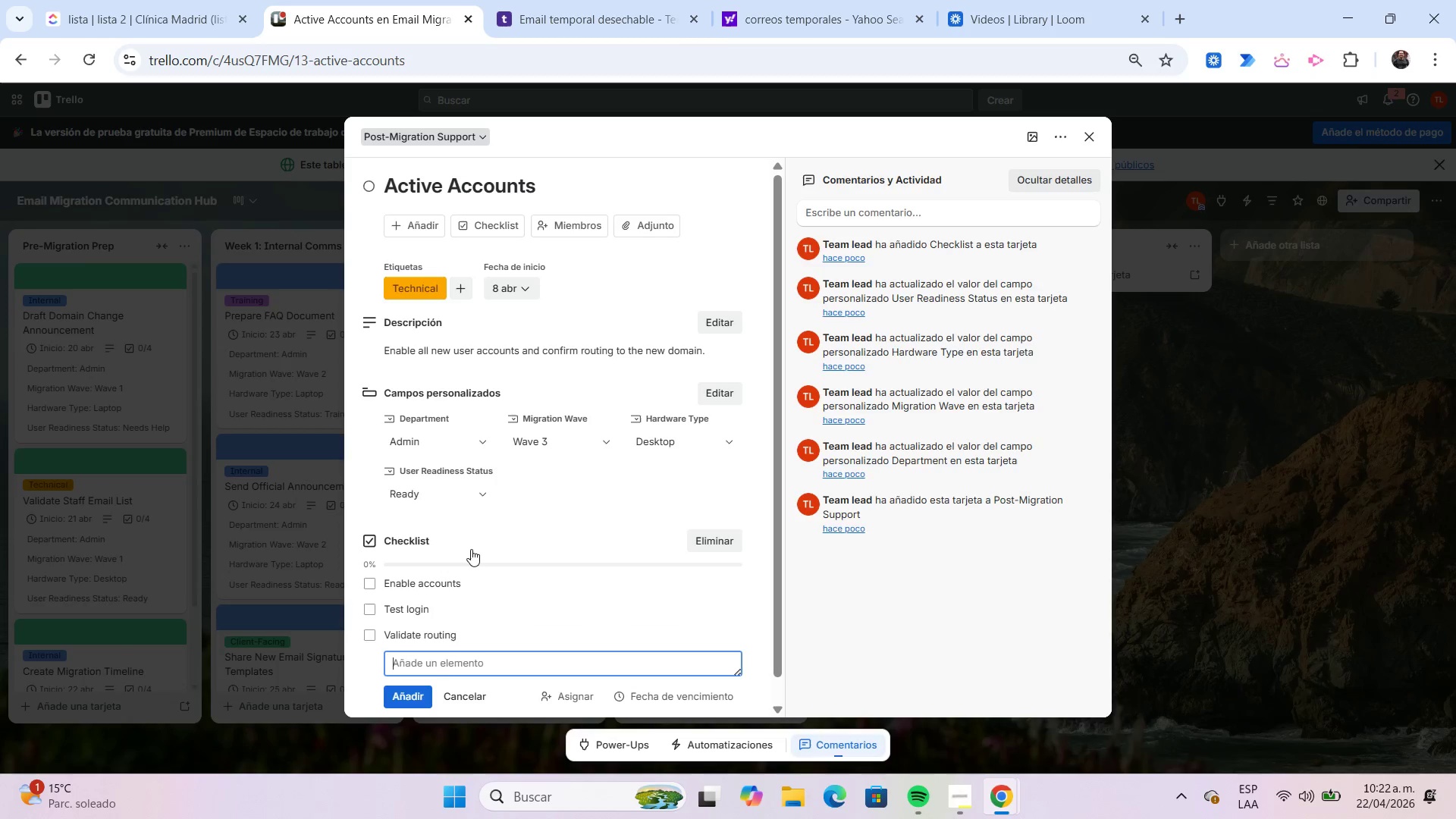 
key(Enter)
 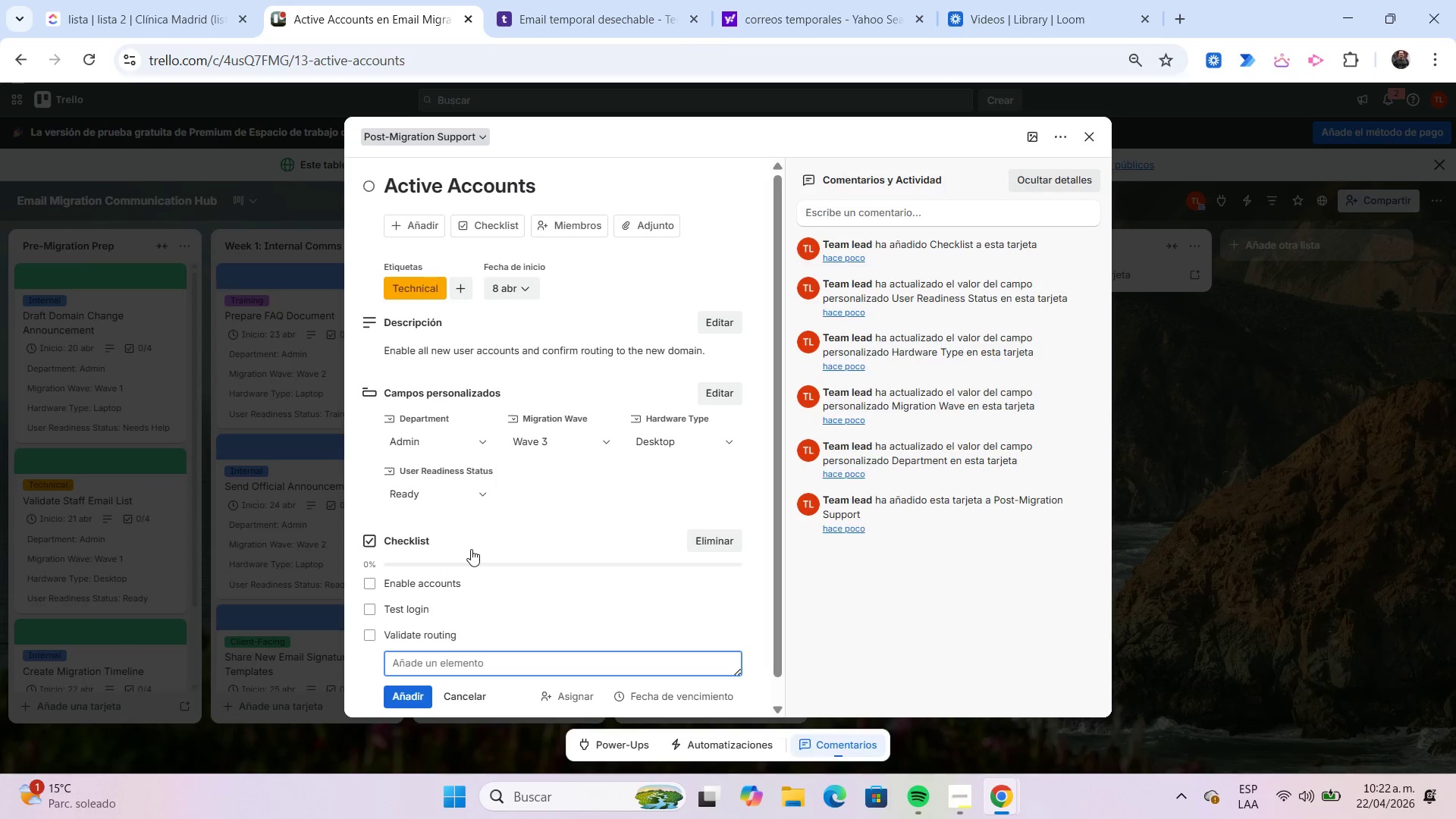 
type(Notify users)
 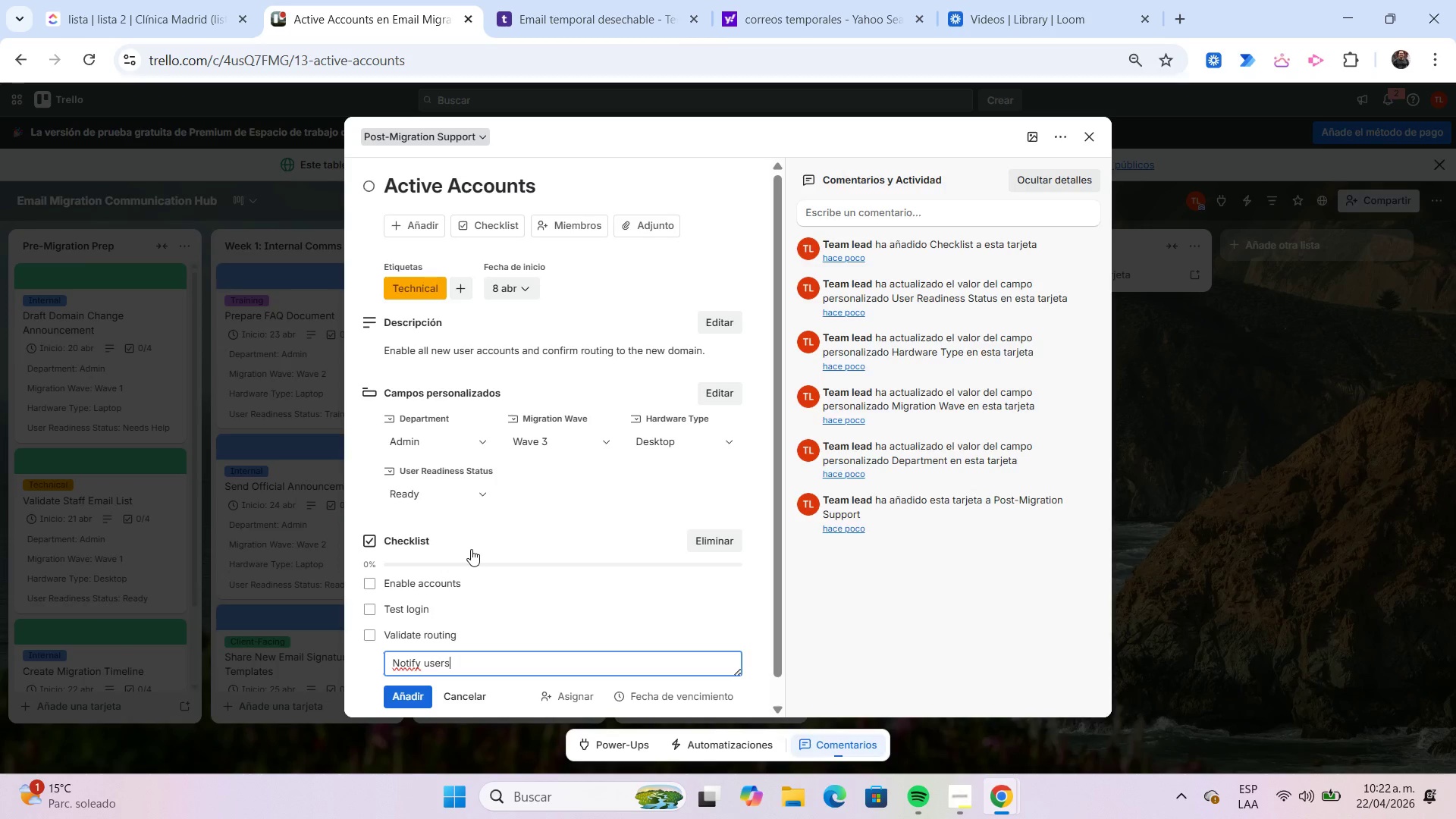 
key(Enter)
 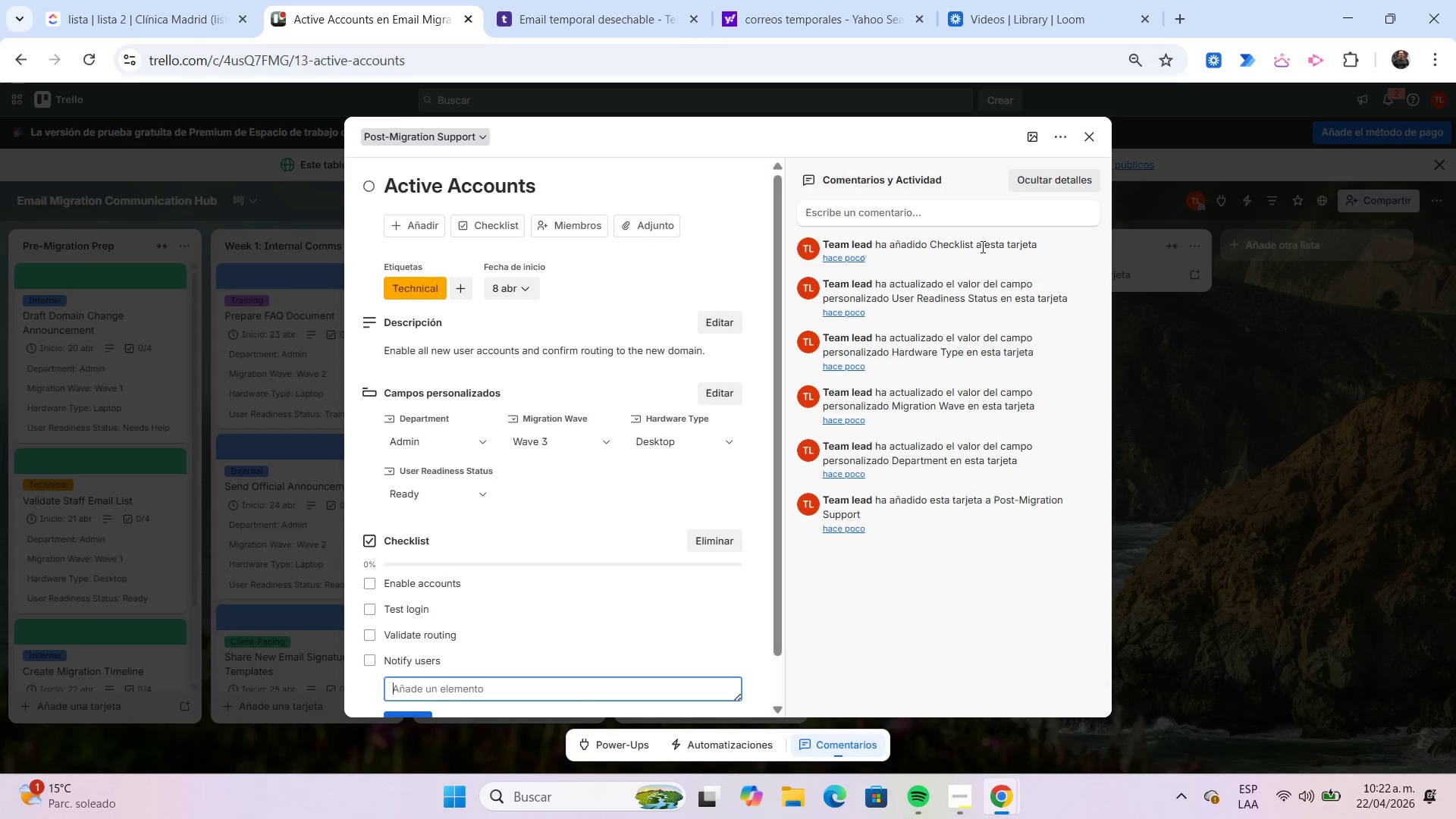 
left_click([1031, 140])
 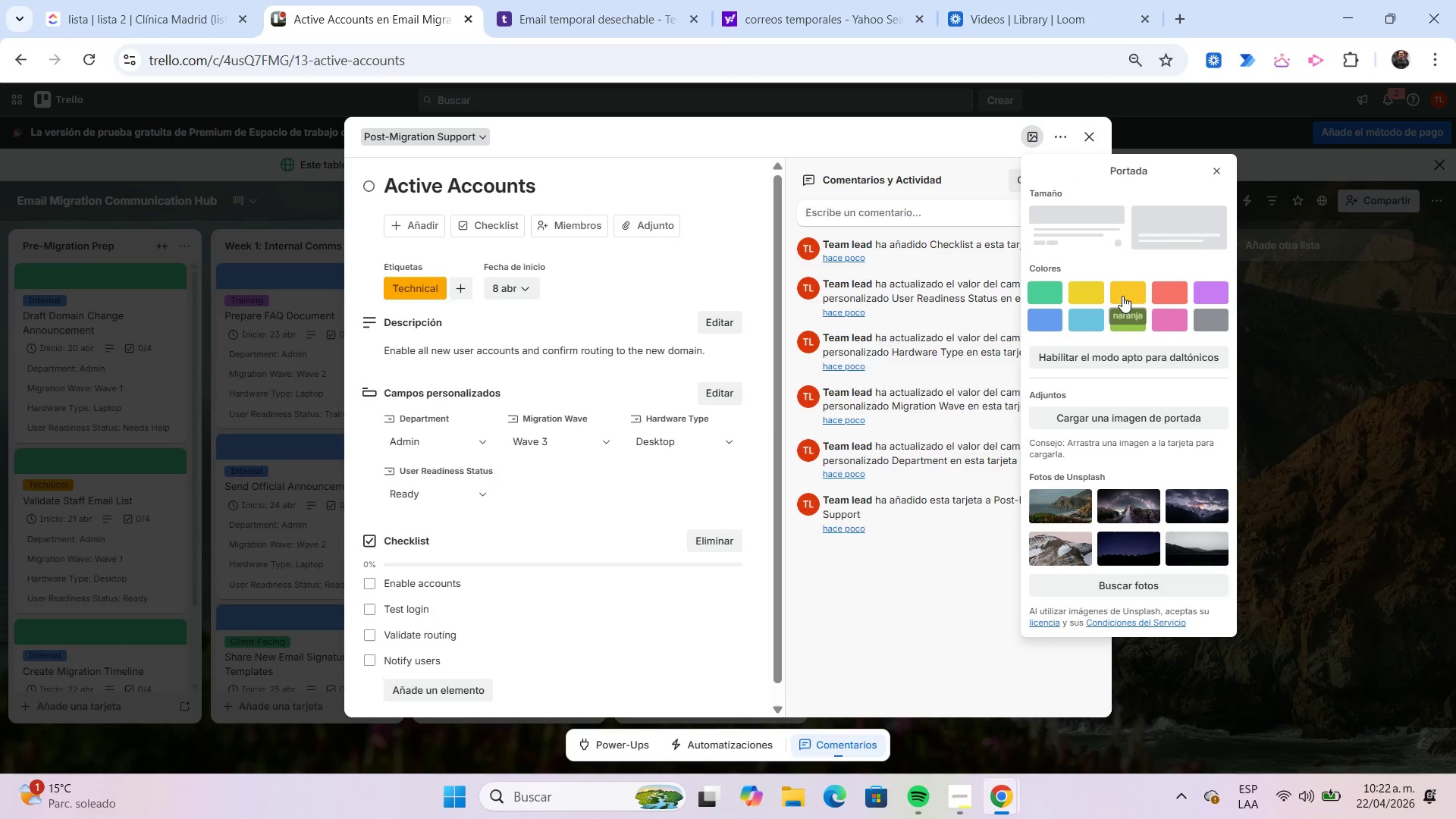 
left_click([1123, 296])
 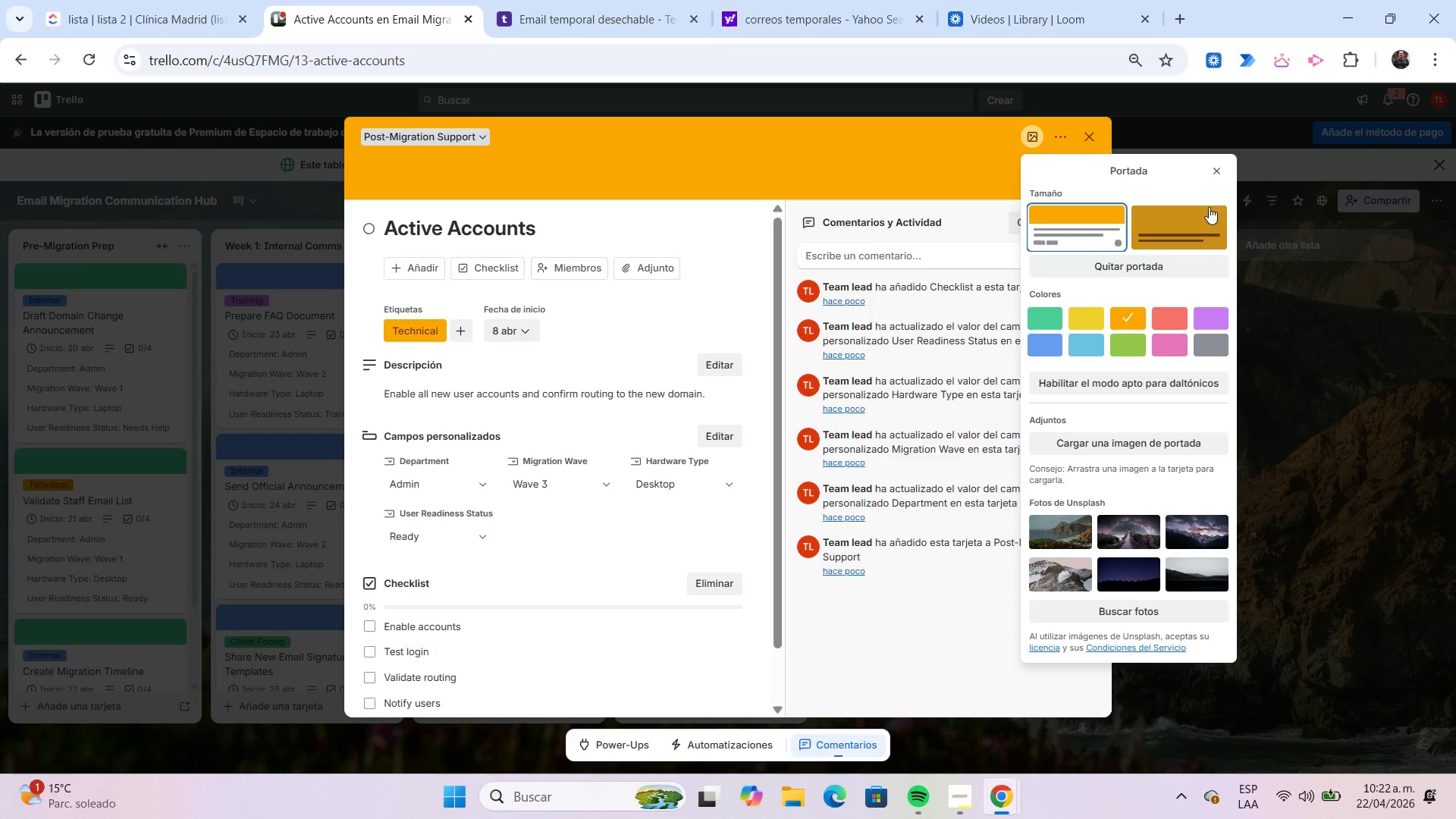 
left_click([1219, 176])
 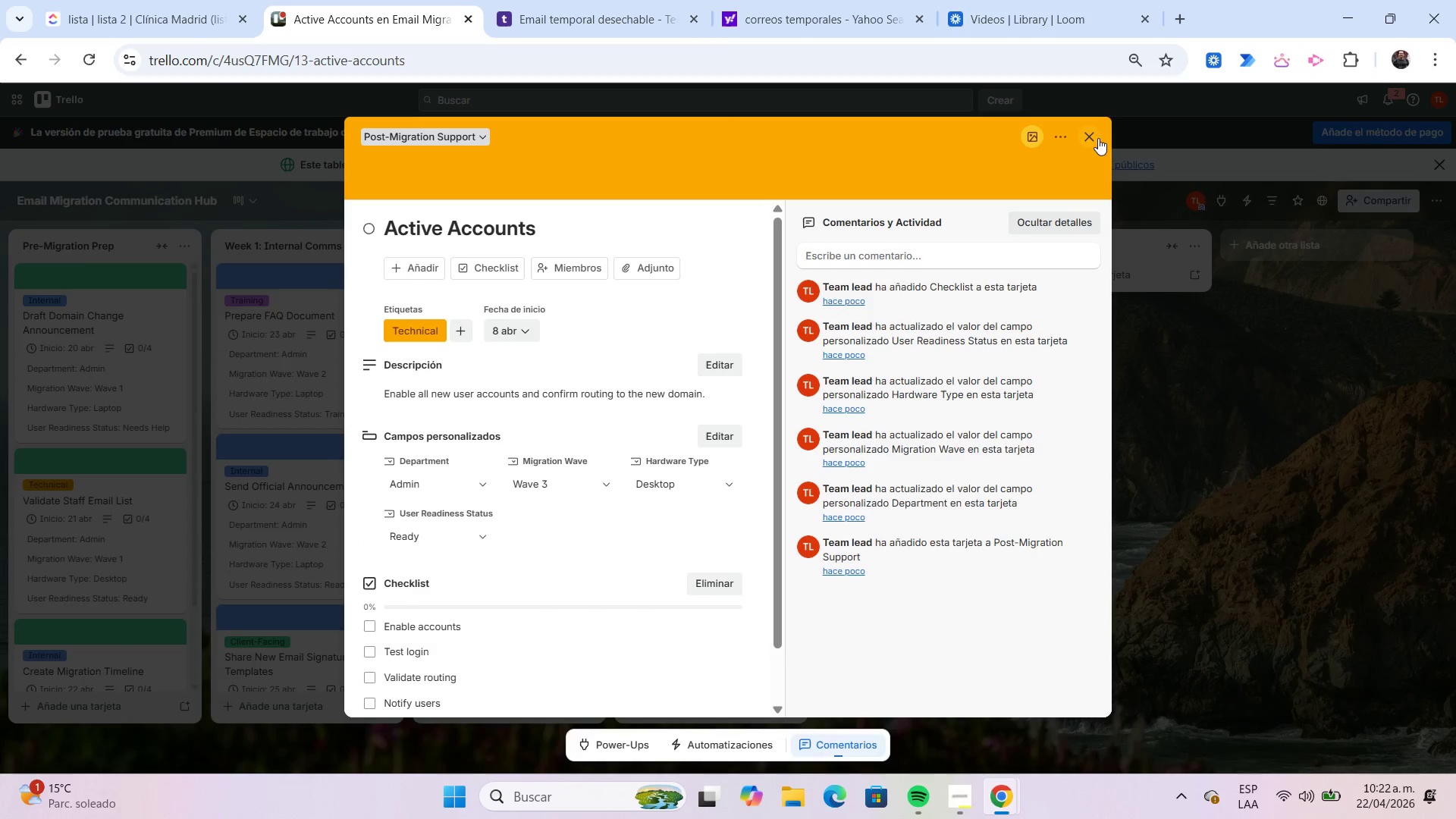 
left_click([1092, 136])
 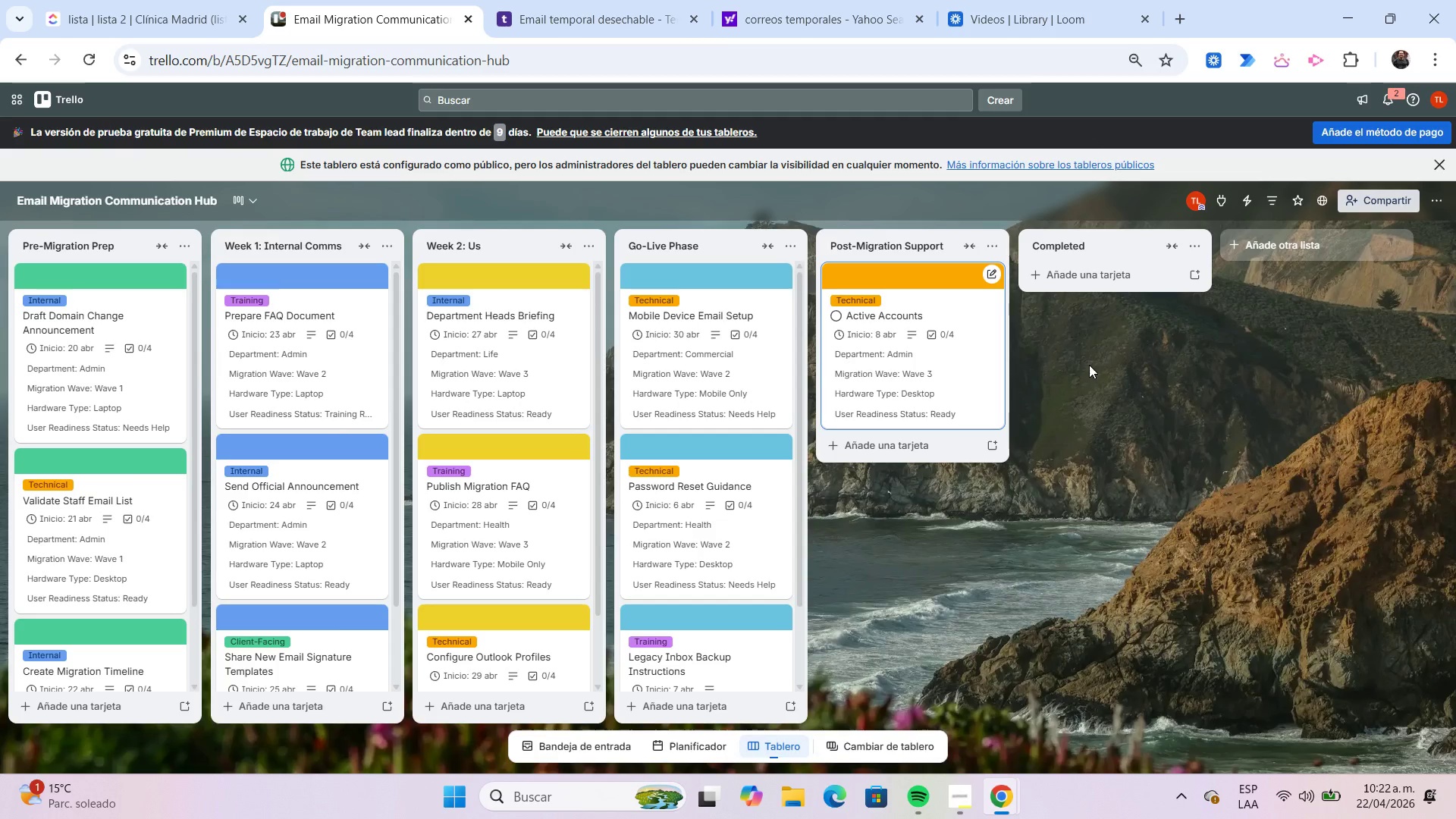 
wait(6.14)
 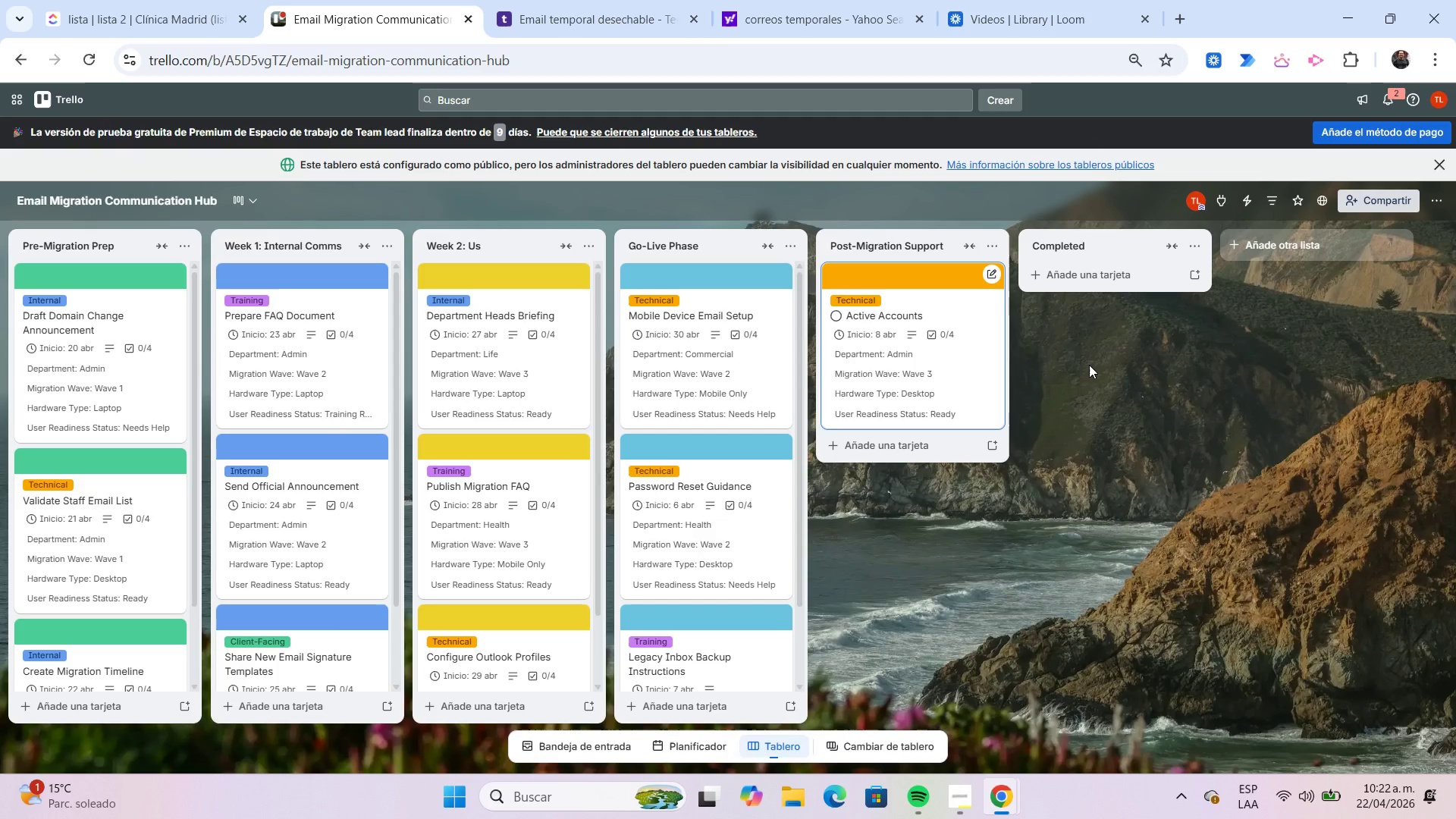 
left_click([886, 451])
 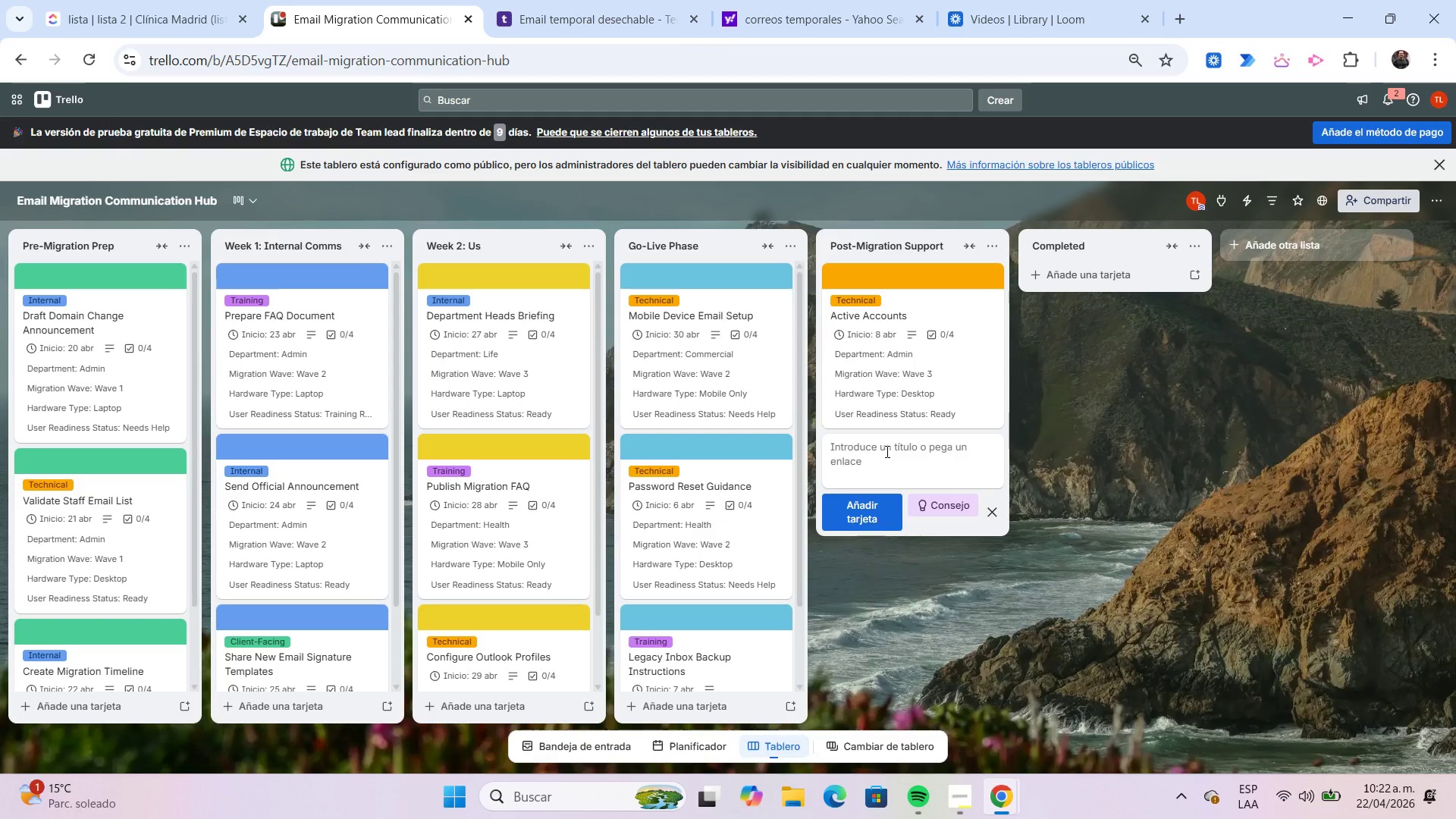 
type(Enable Legacy Auto-responder)
 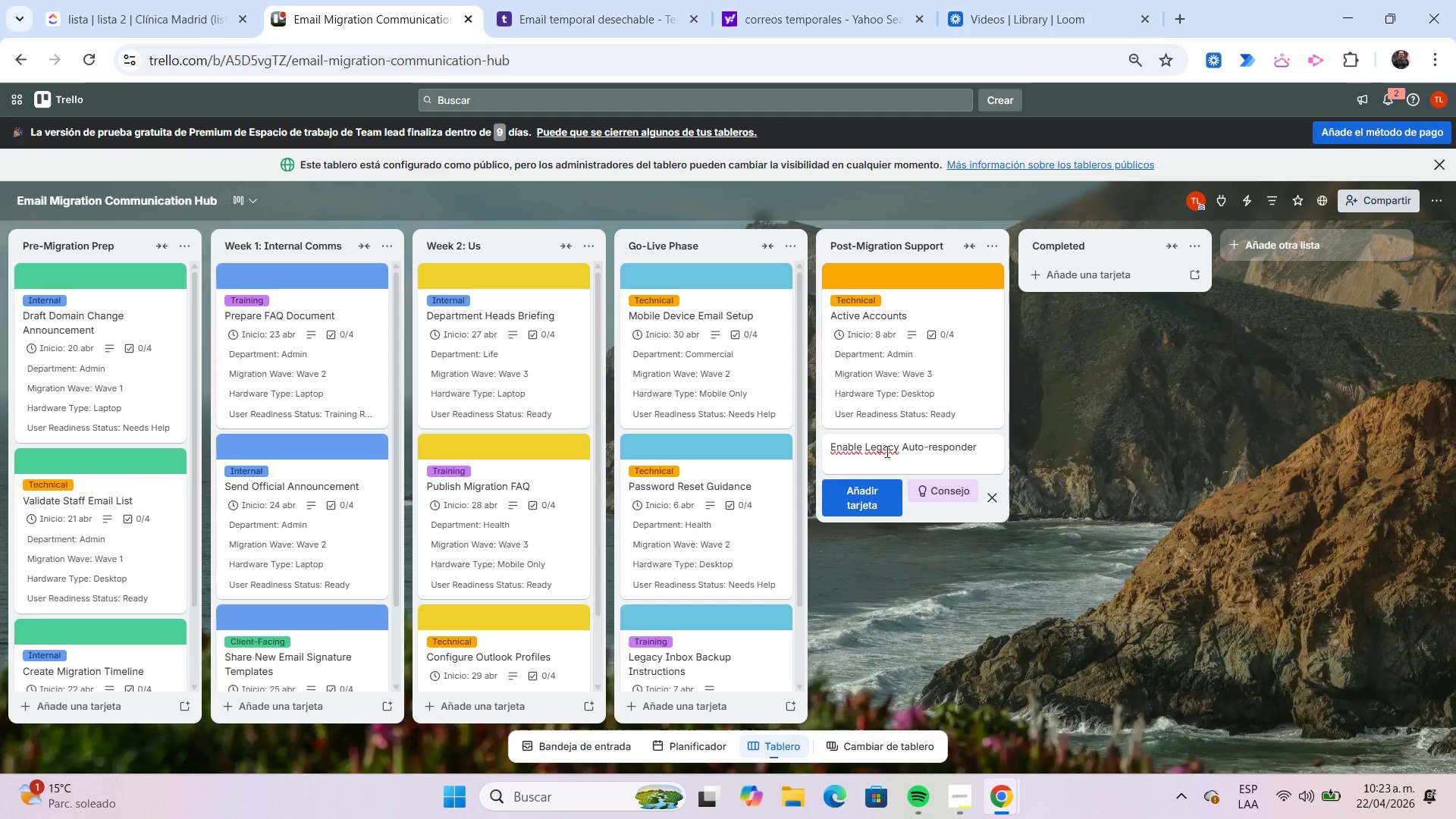 
key(Enter)
 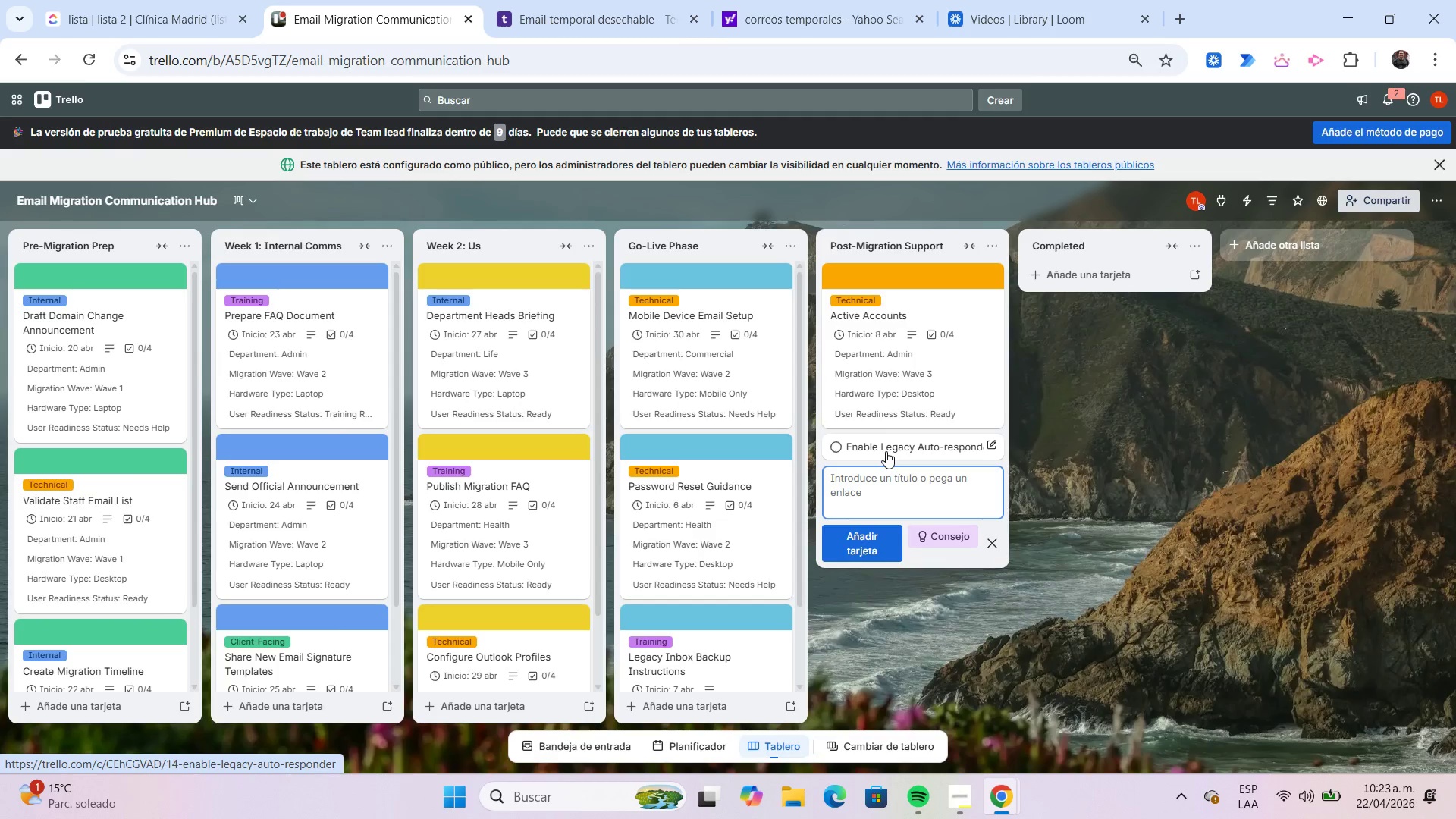 
left_click([886, 451])
 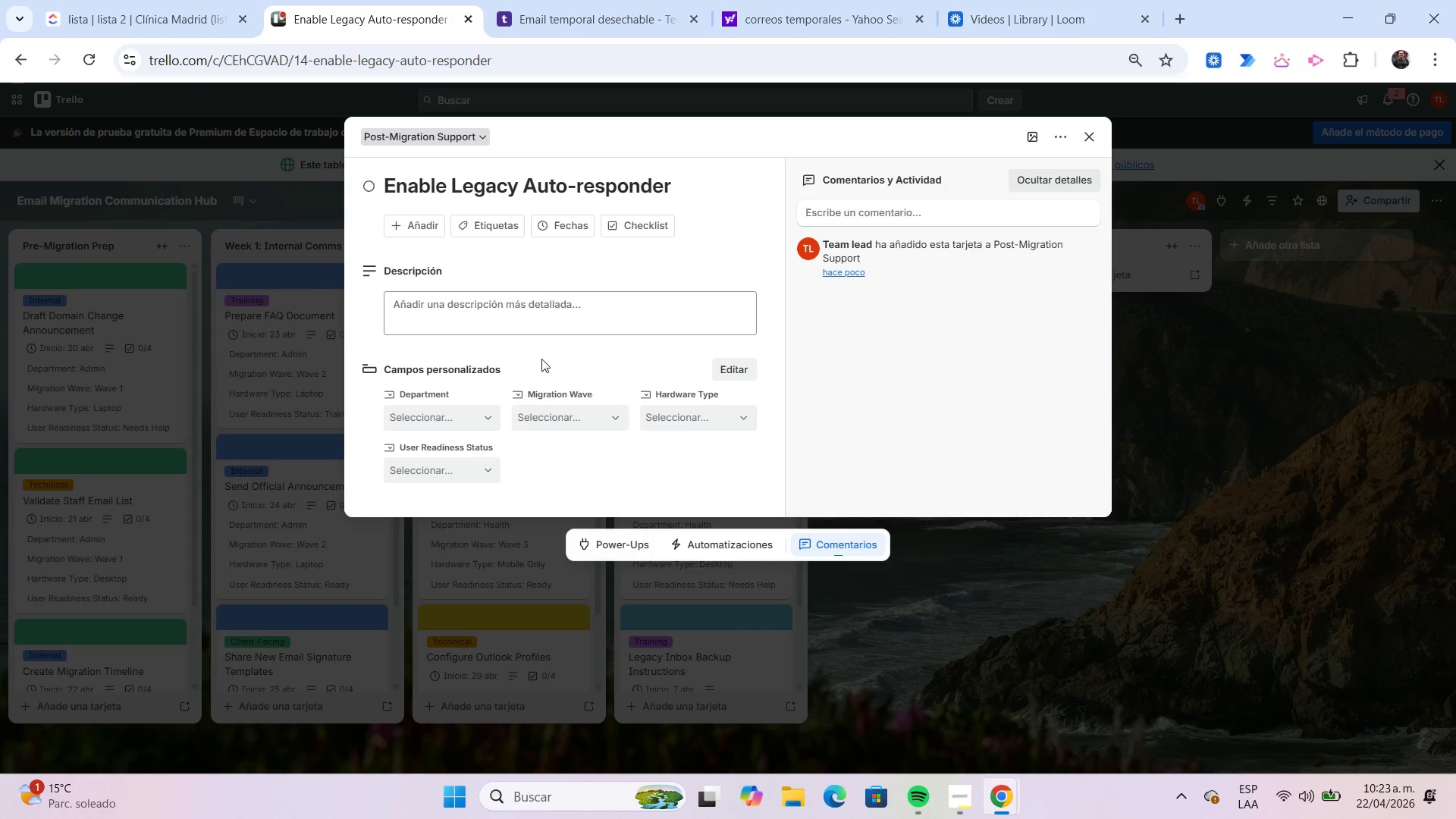 
left_click([501, 221])
 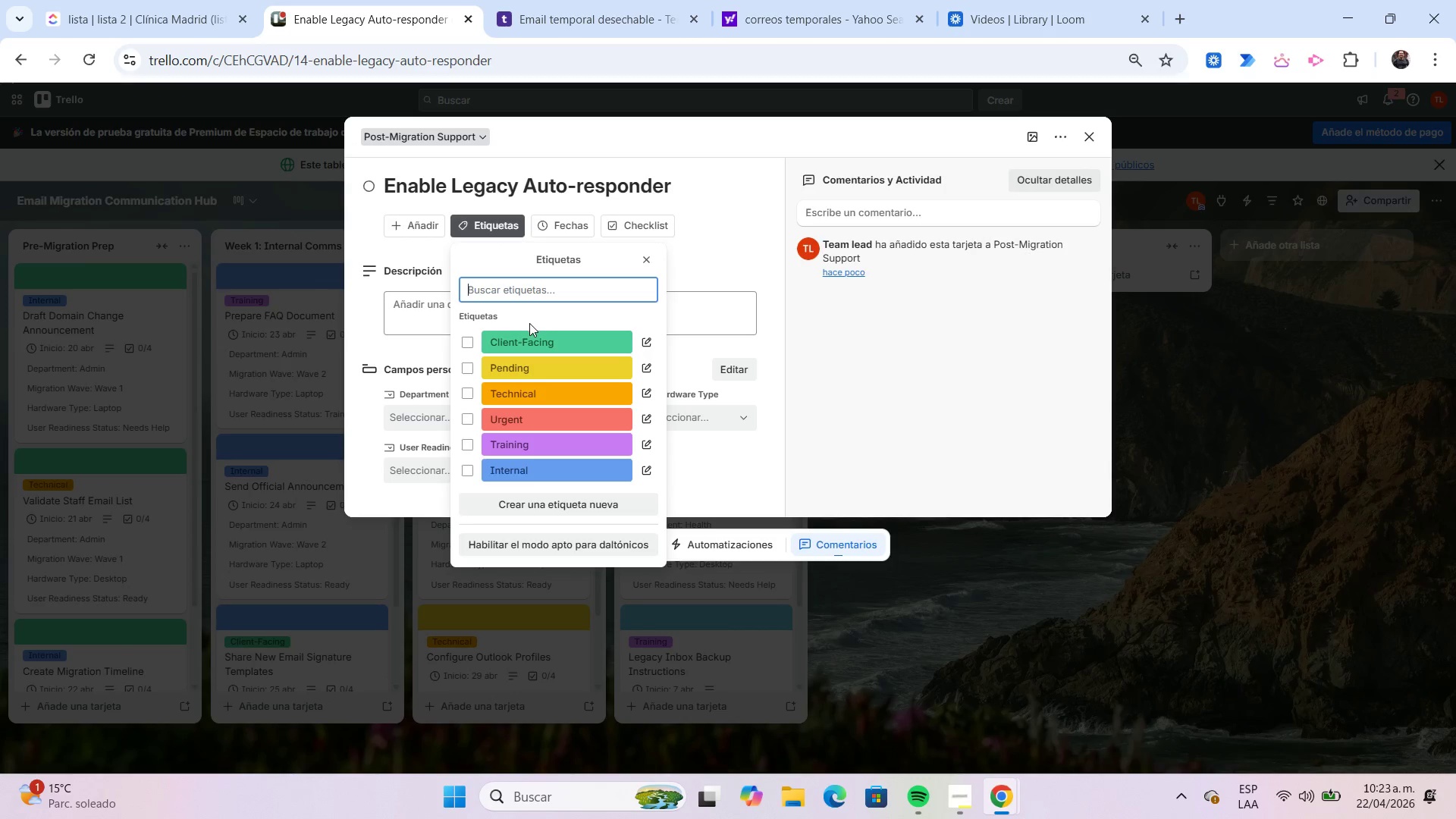 
left_click([532, 337])
 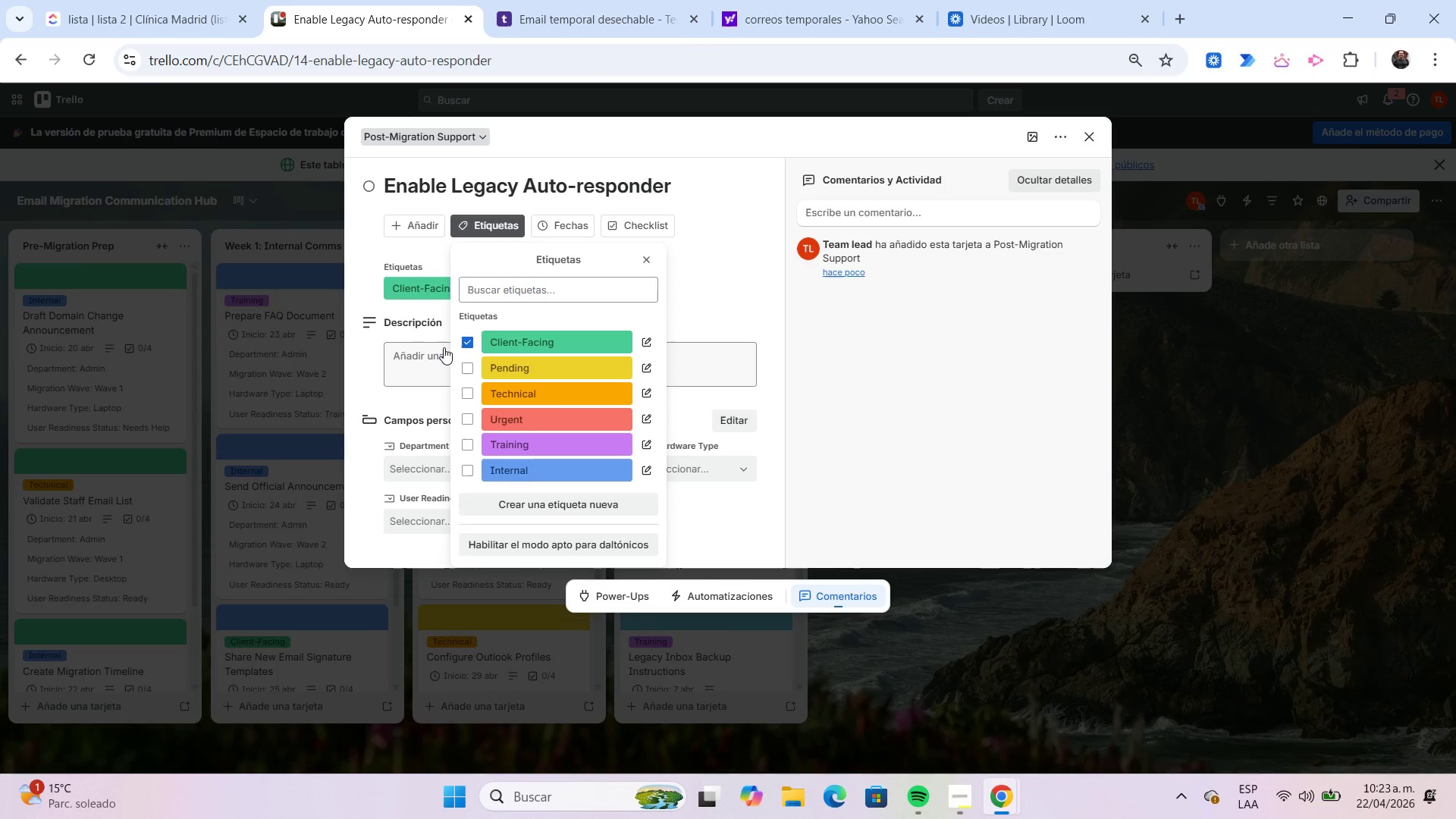 
left_click([435, 347])
 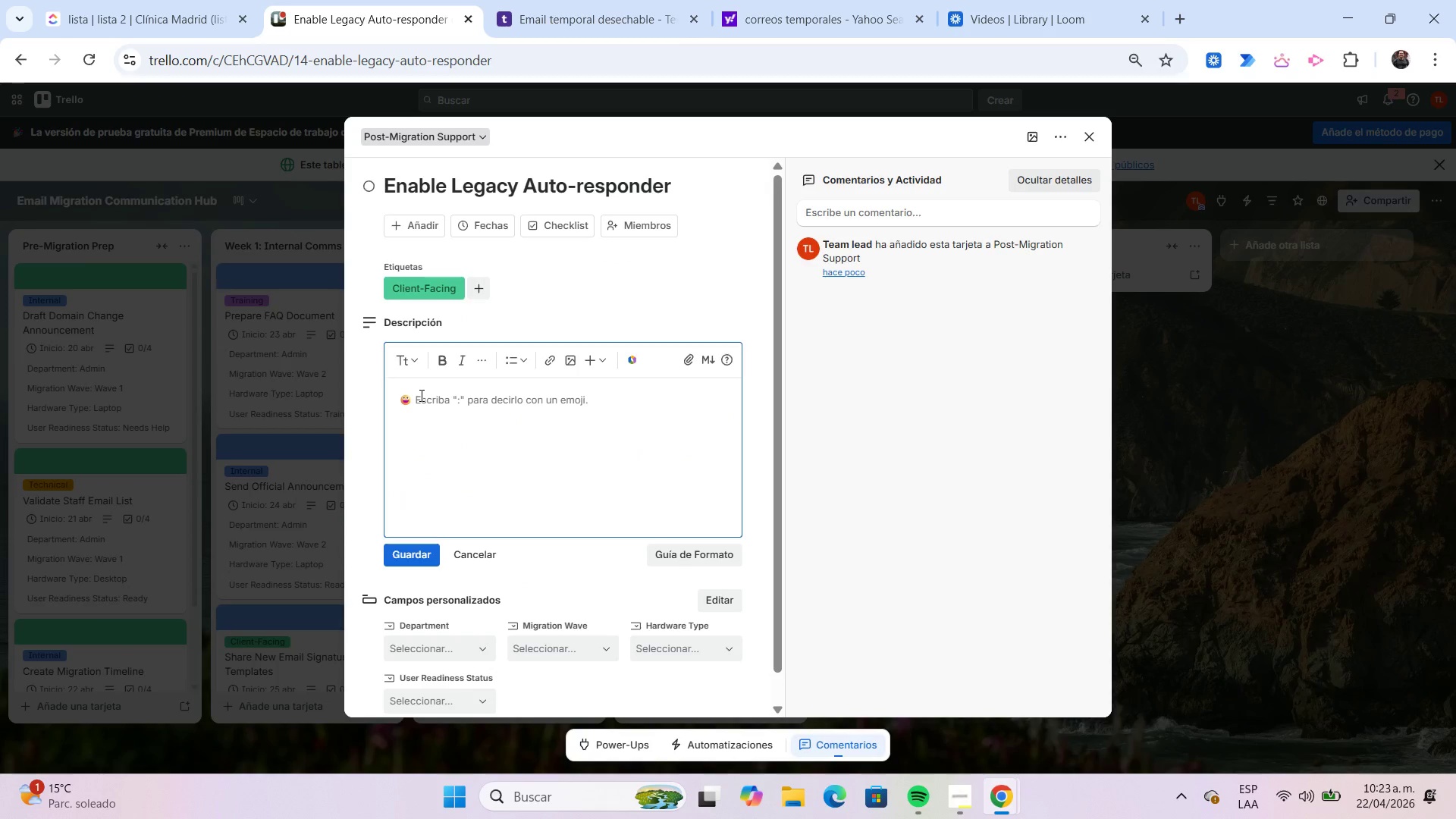 
type(Configure automatic replies on old accounts directing contacts to the new email address.)
 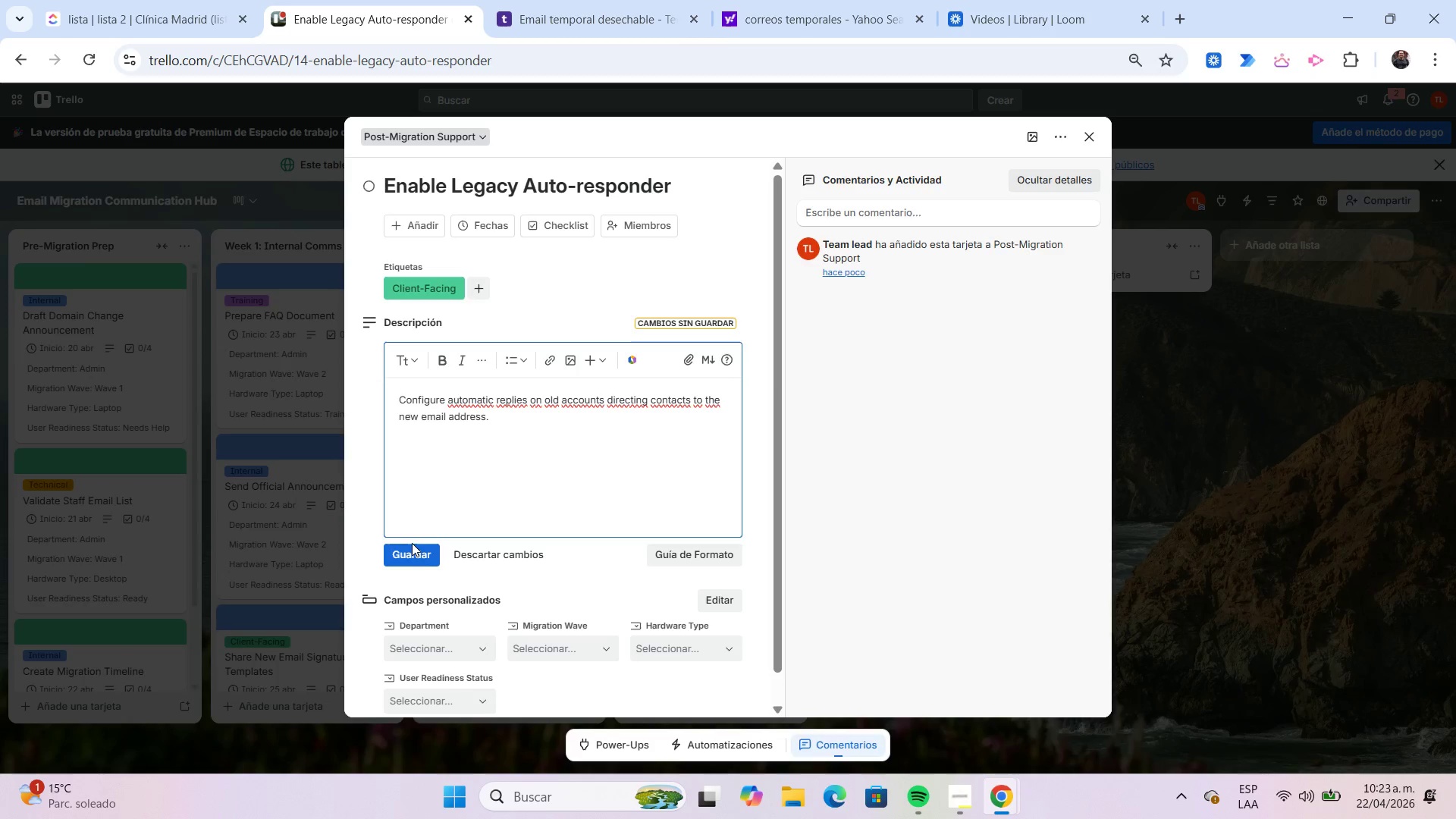 
left_click([415, 551])
 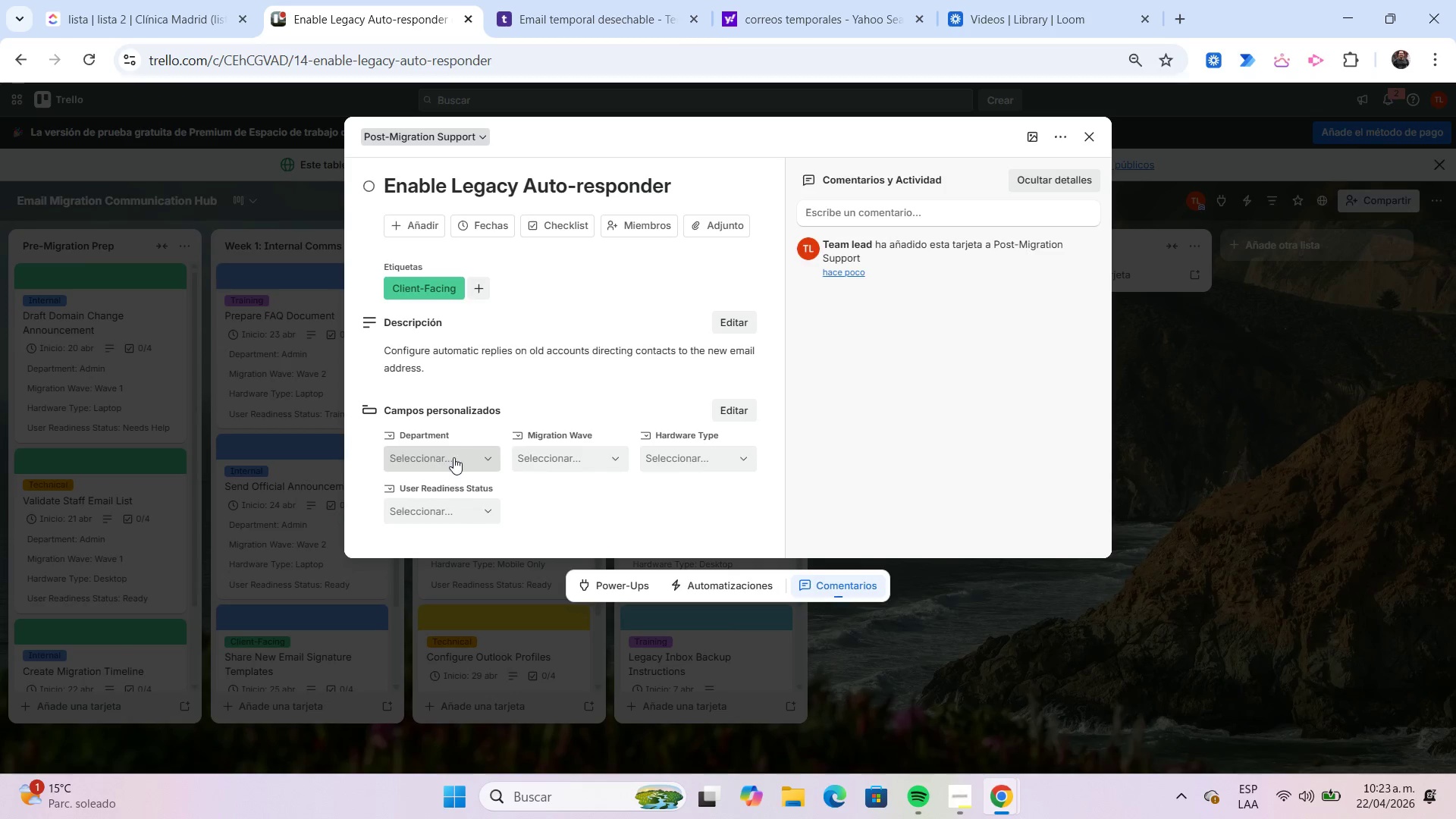 
left_click([463, 565])
 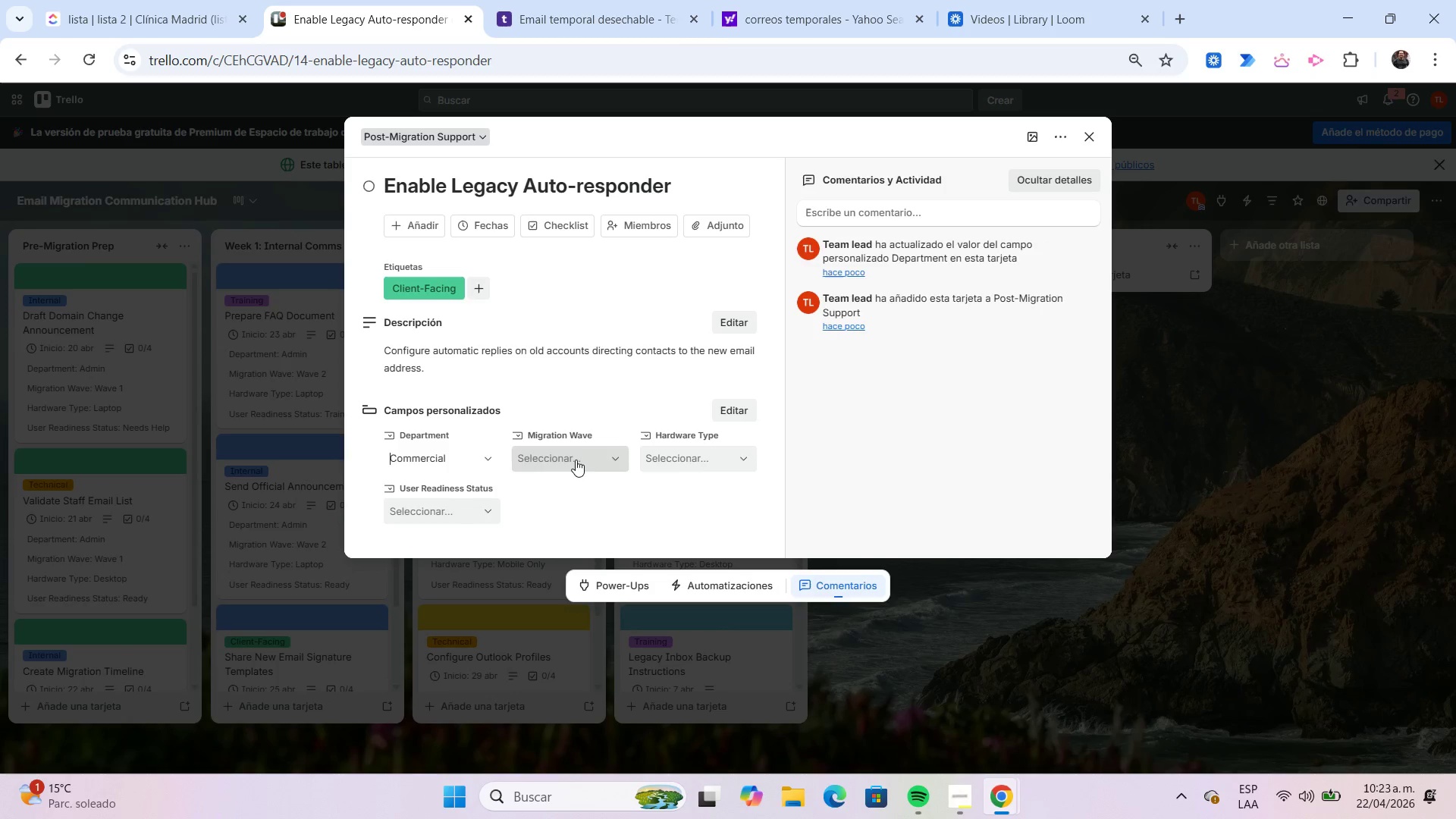 
wait(6.69)
 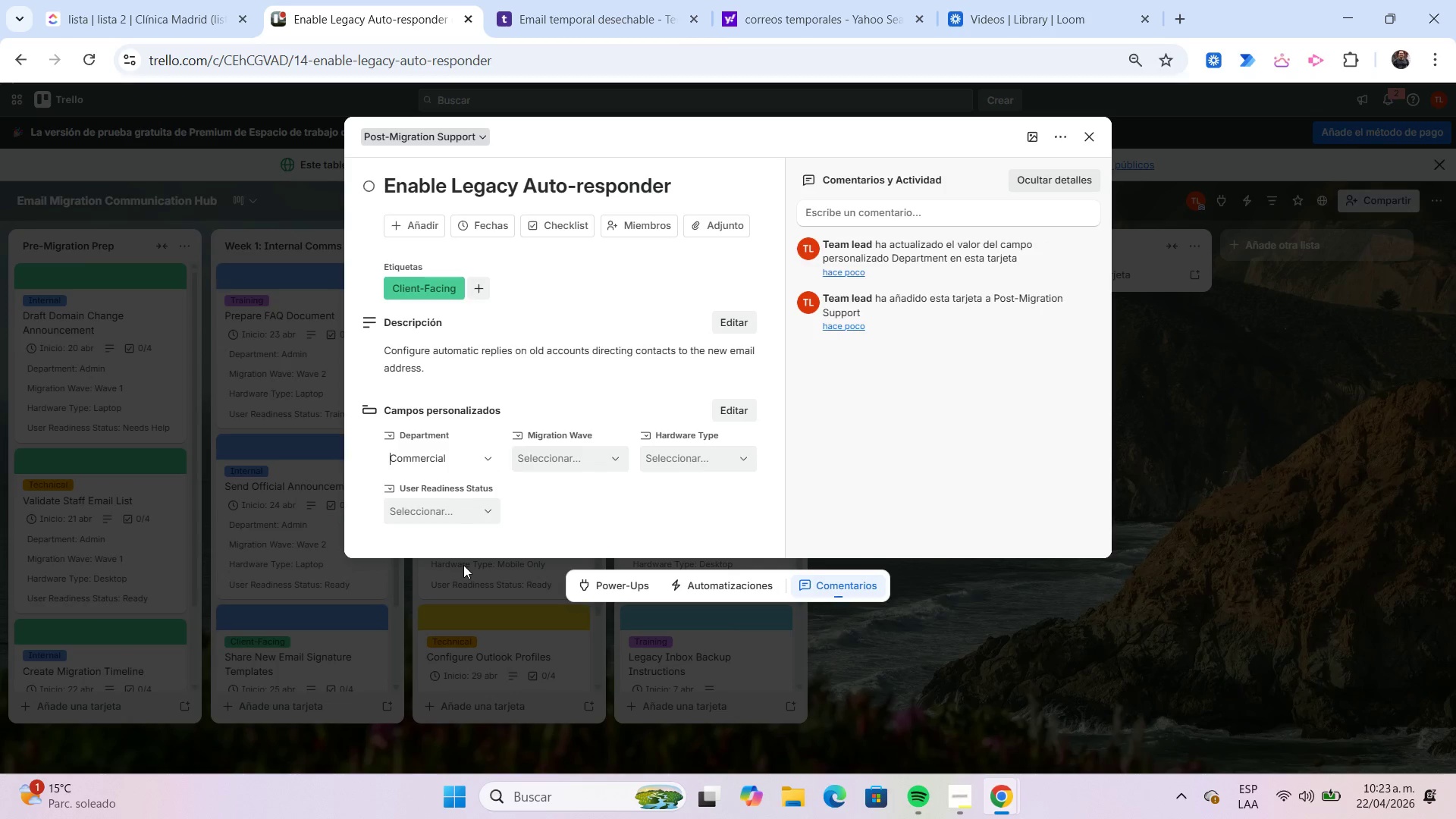 
left_click([595, 557])
 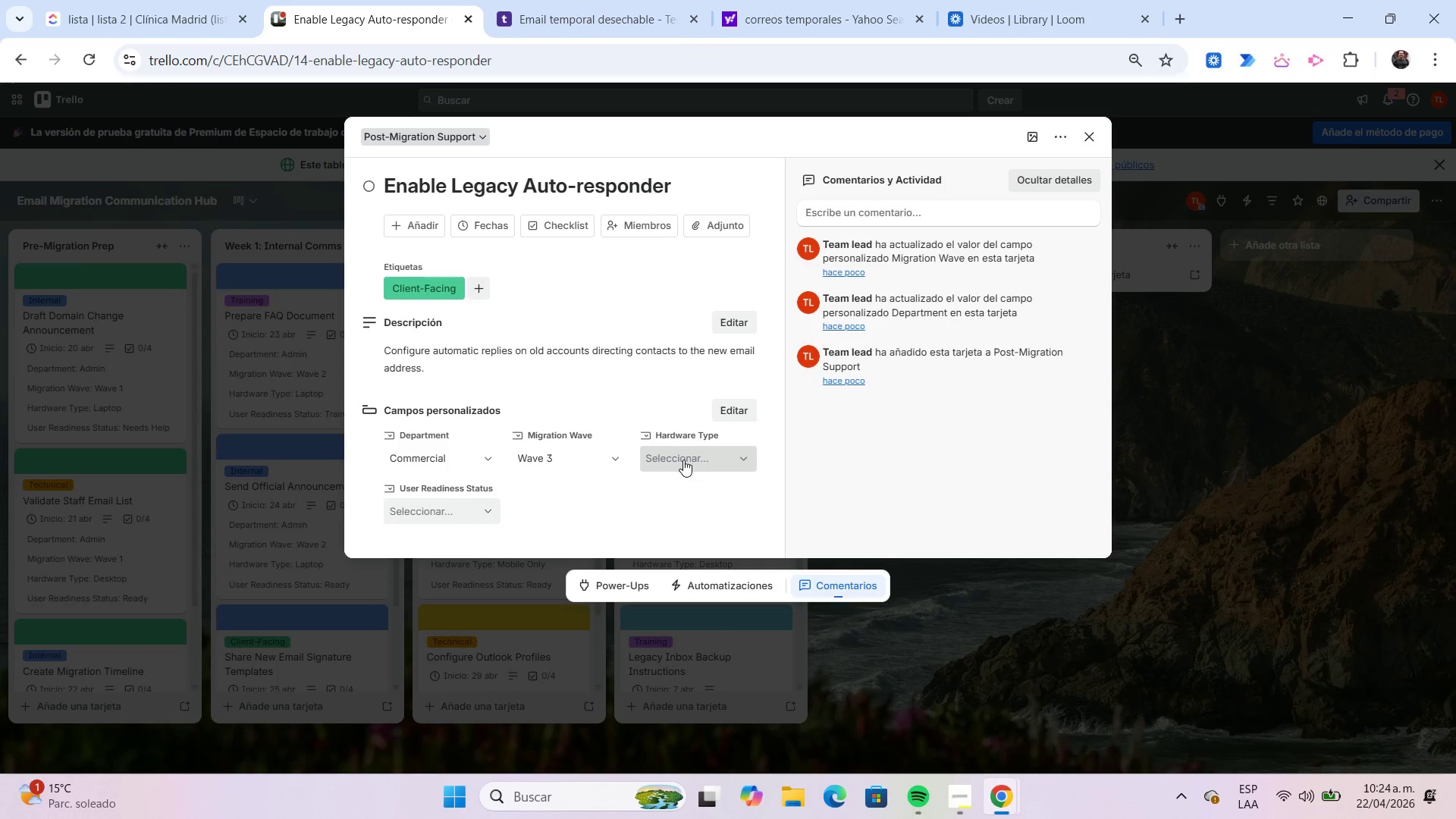 
left_click([683, 460])
 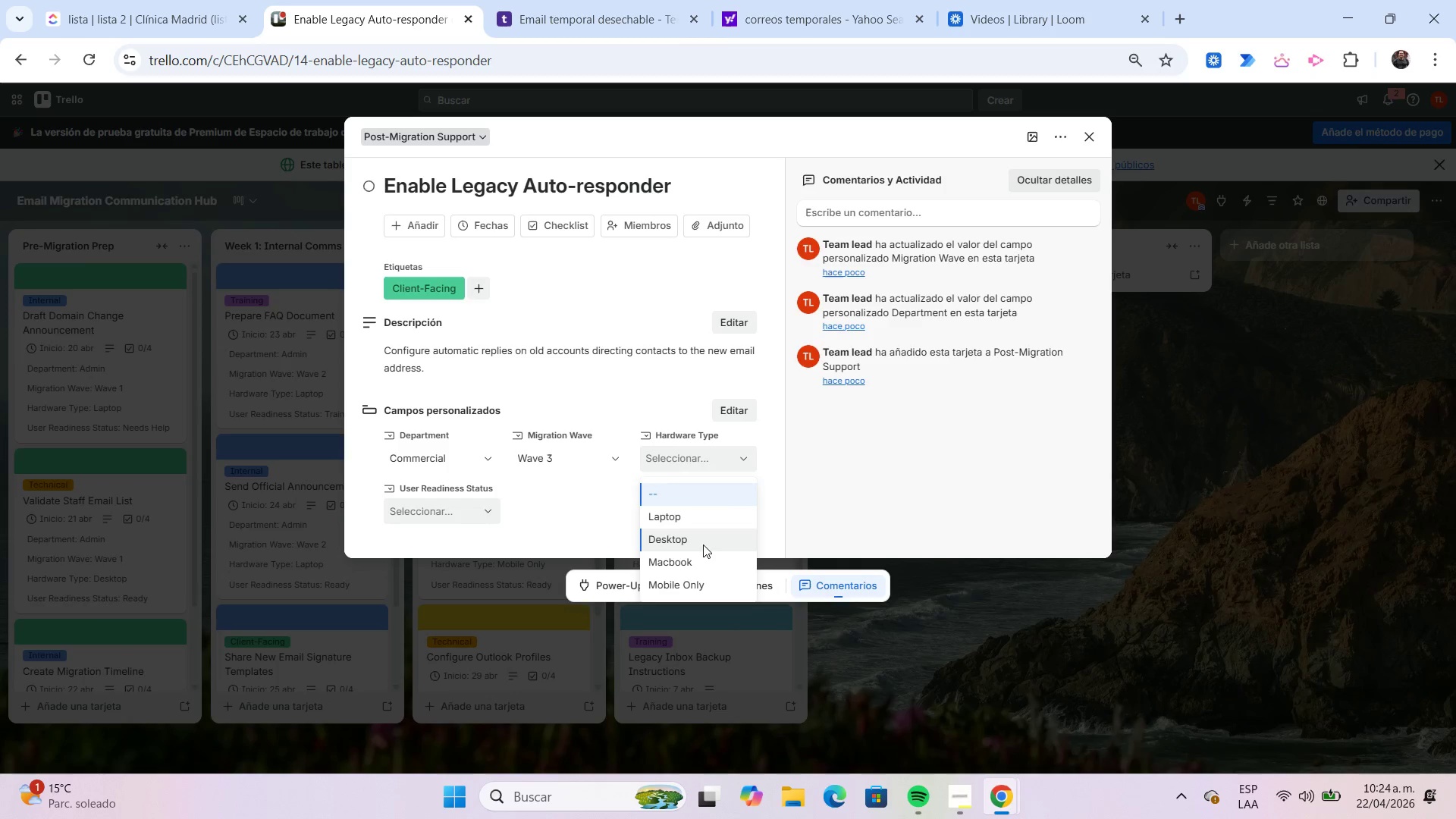 
left_click([703, 553])
 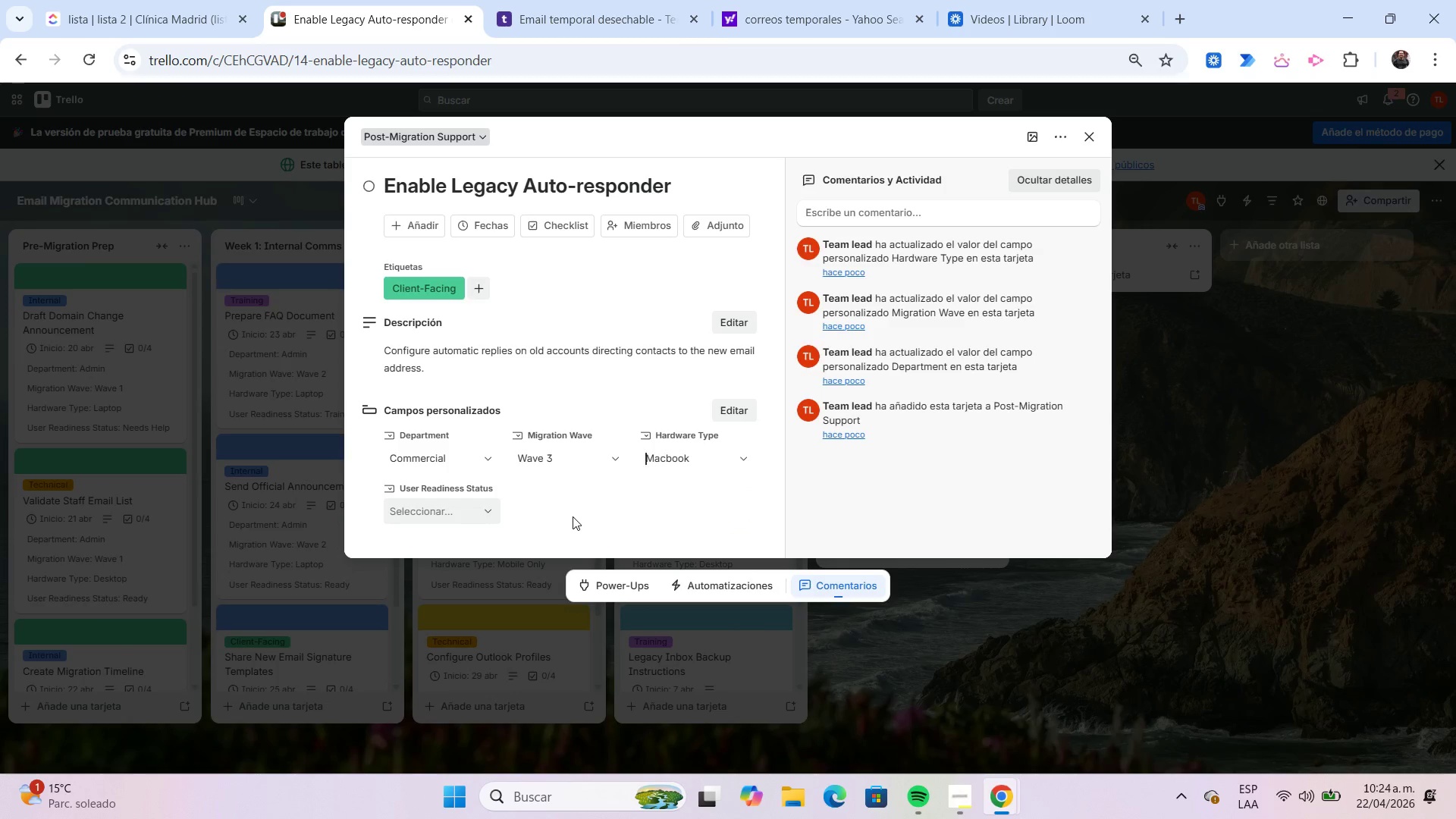 
left_click([481, 519])
 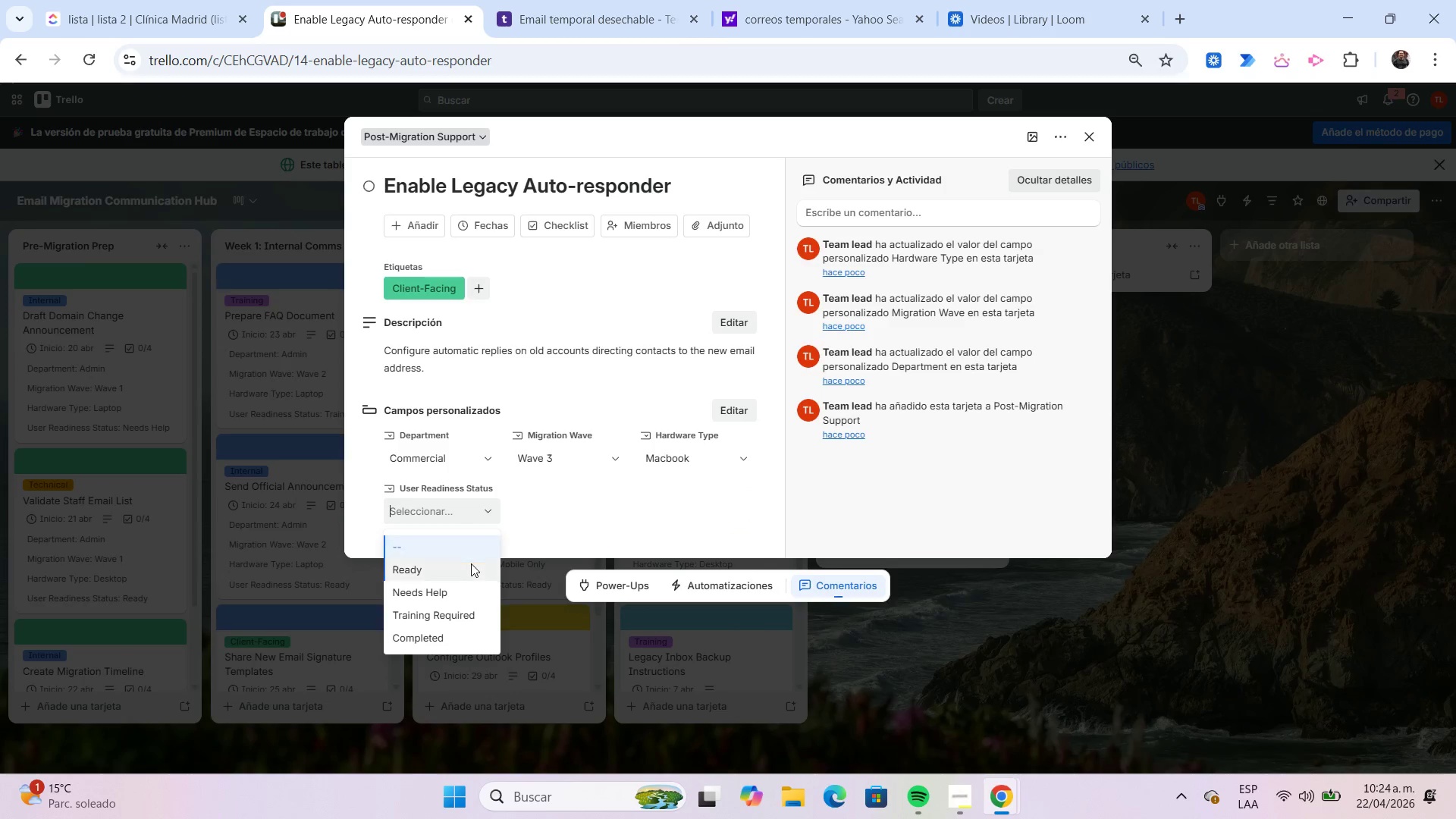 
left_click([469, 567])
 